 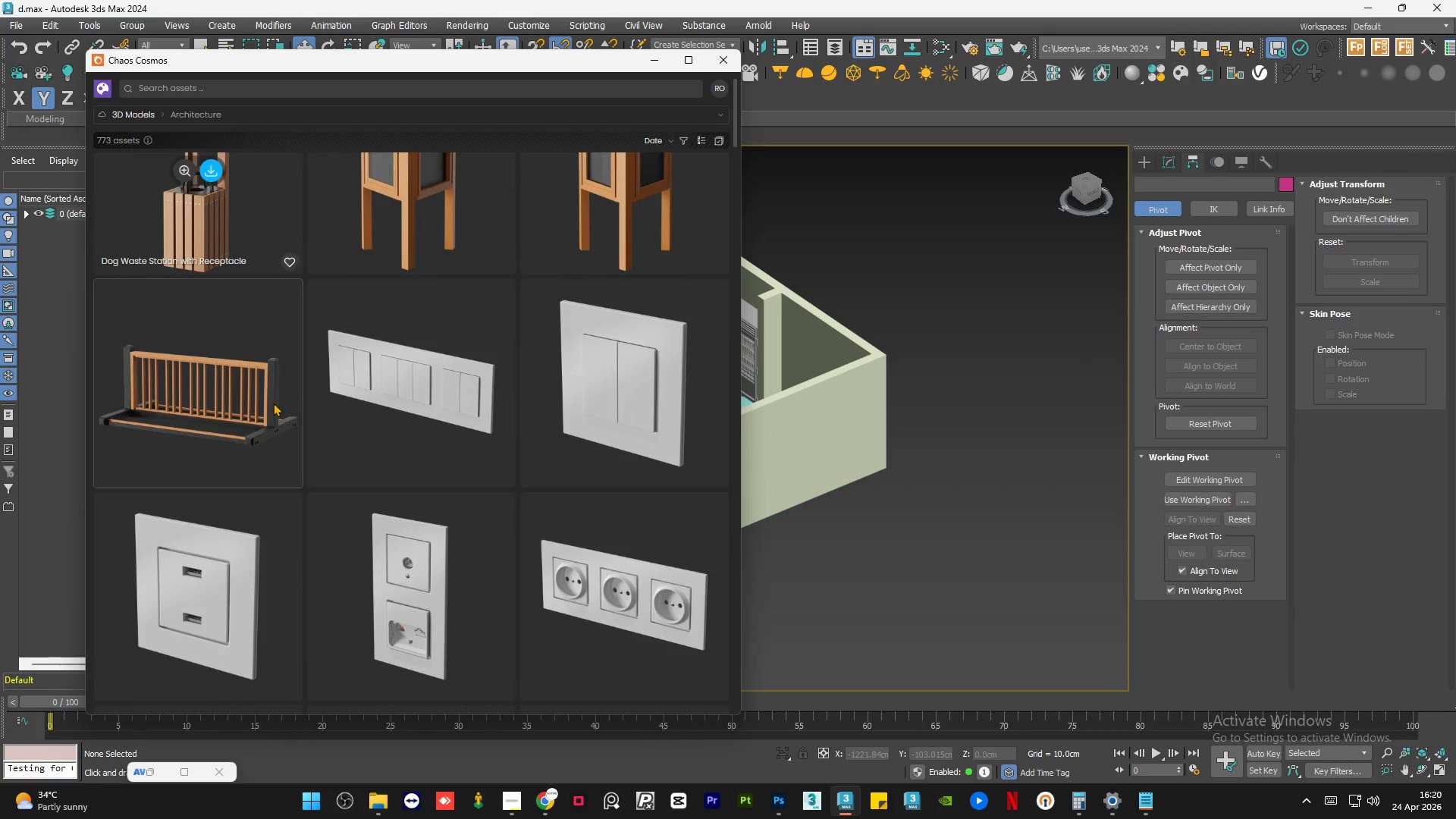 
scroll: coordinate [541, 434], scroll_direction: down, amount: 8.0
 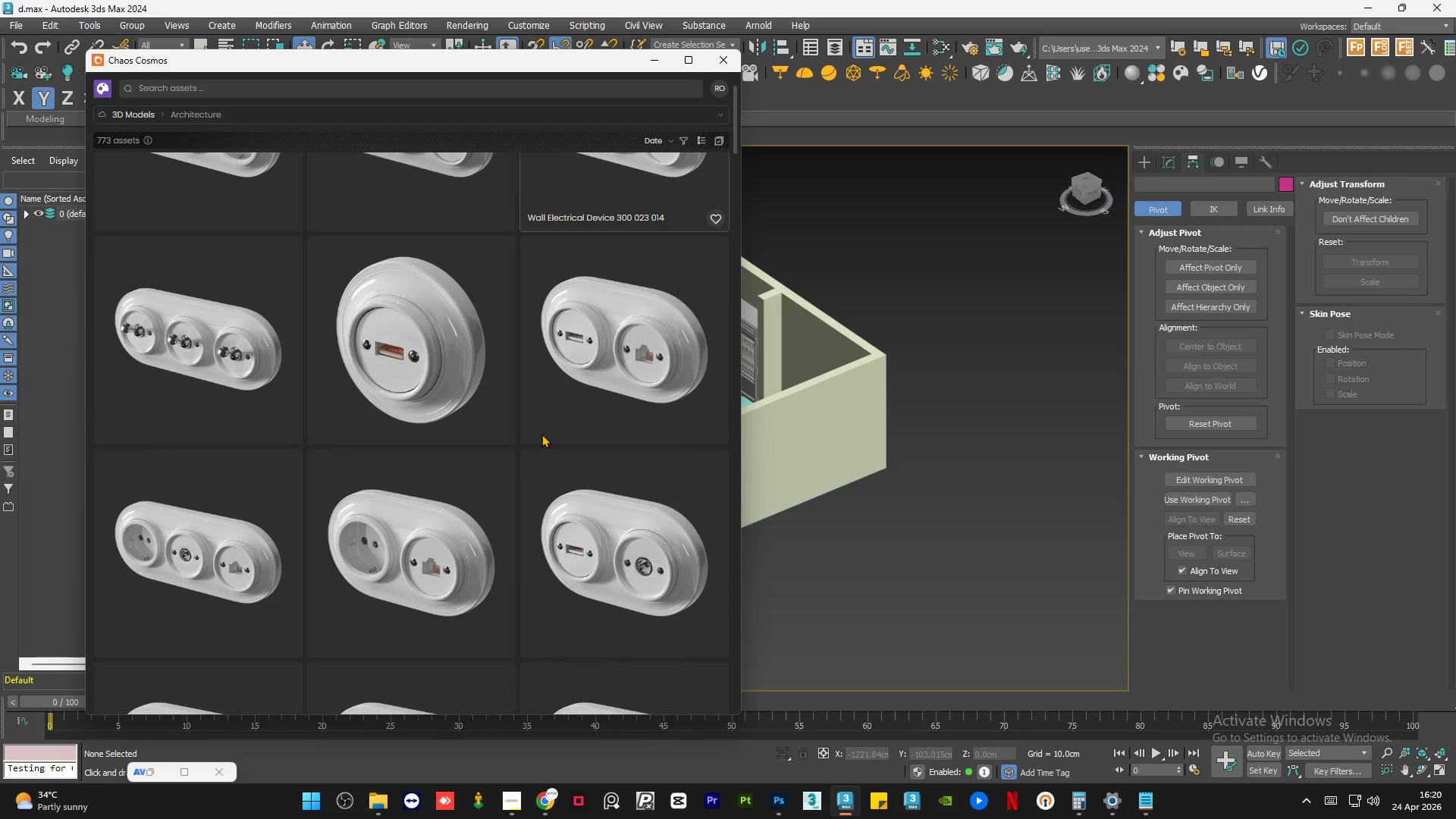 
key(Alt+AltRight)
 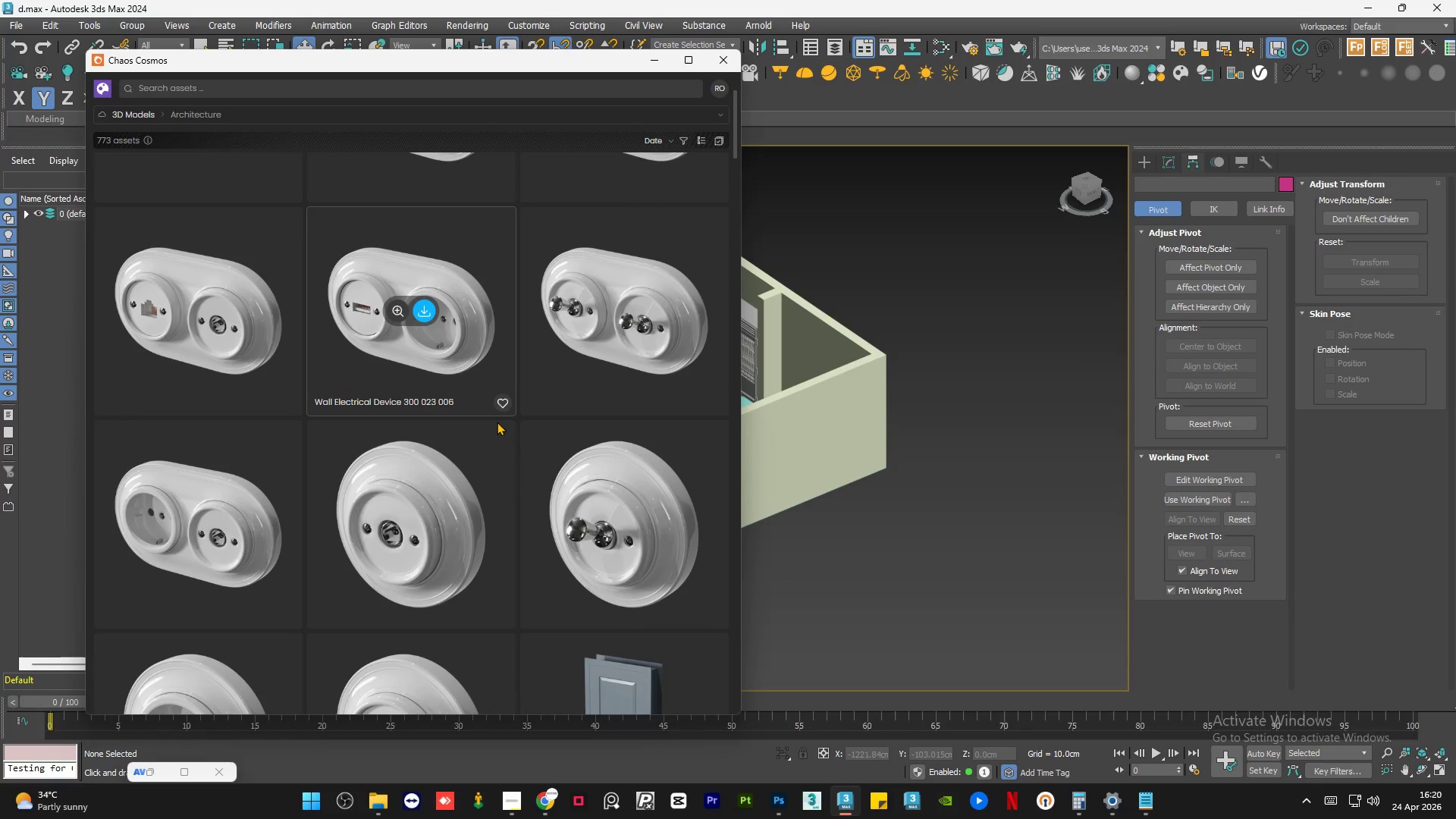 
scroll: coordinate [450, 393], scroll_direction: down, amount: 15.0
 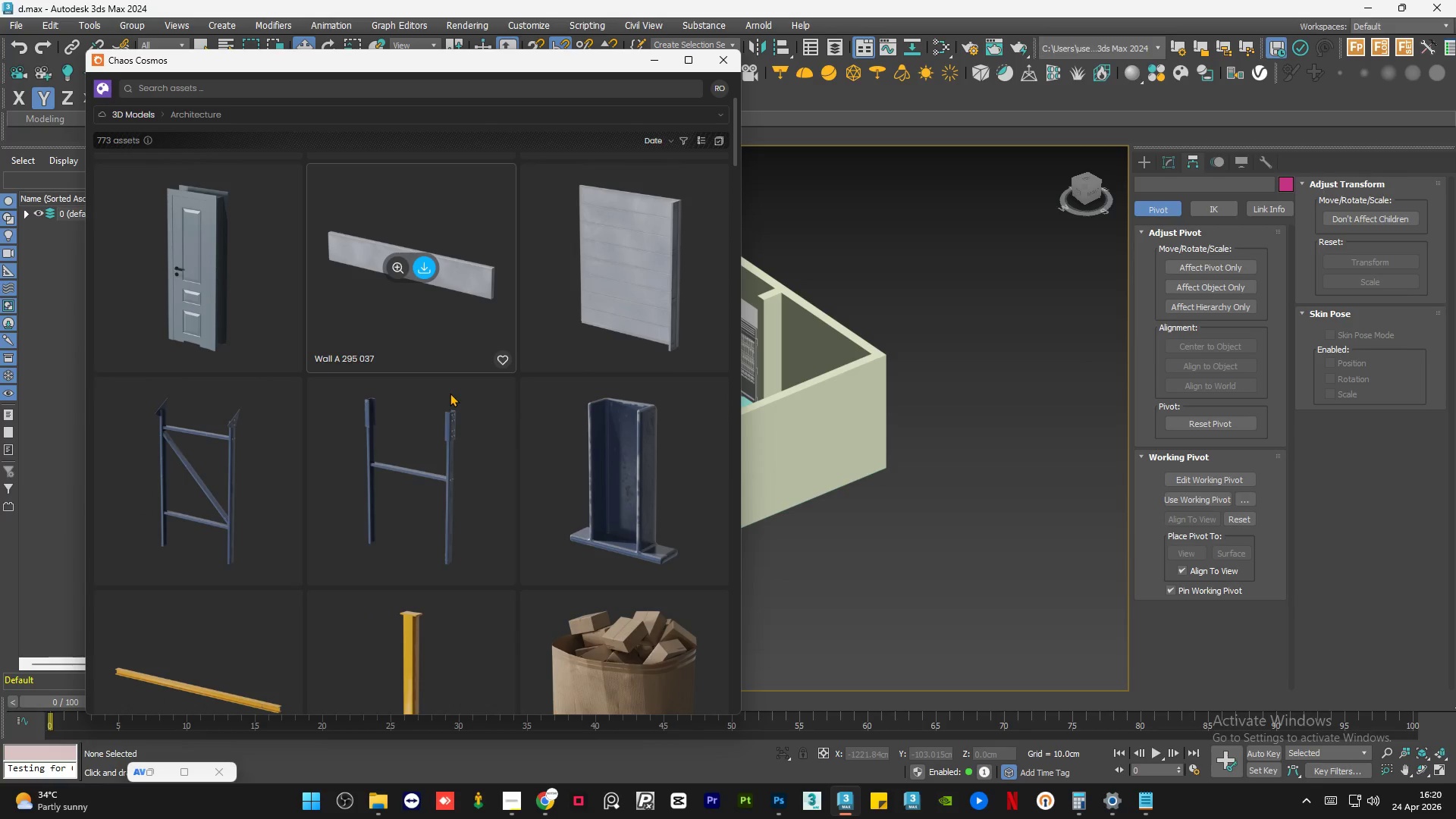 
scroll: coordinate [541, 469], scroll_direction: up, amount: 4.0
 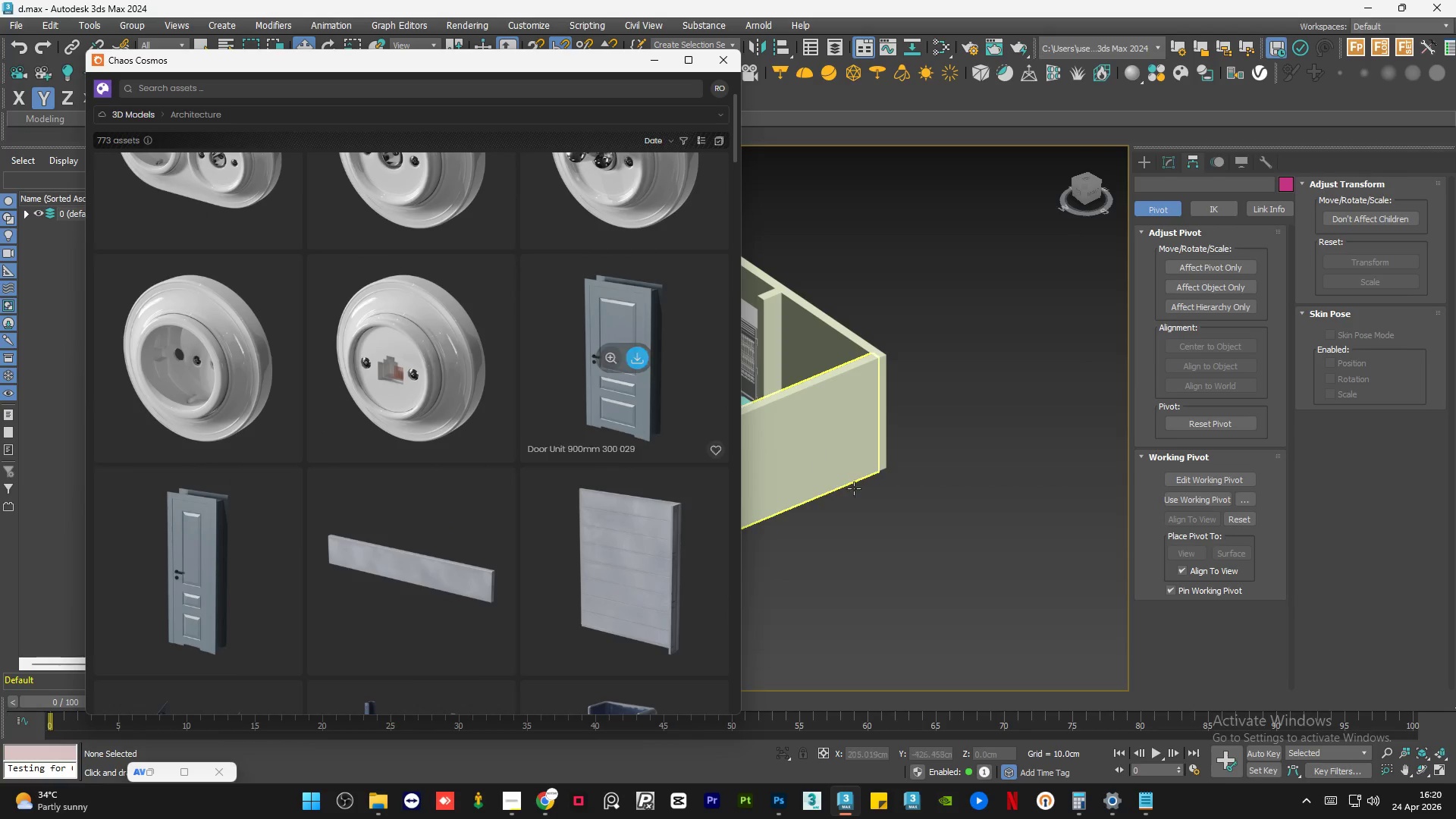 
left_click([906, 512])
 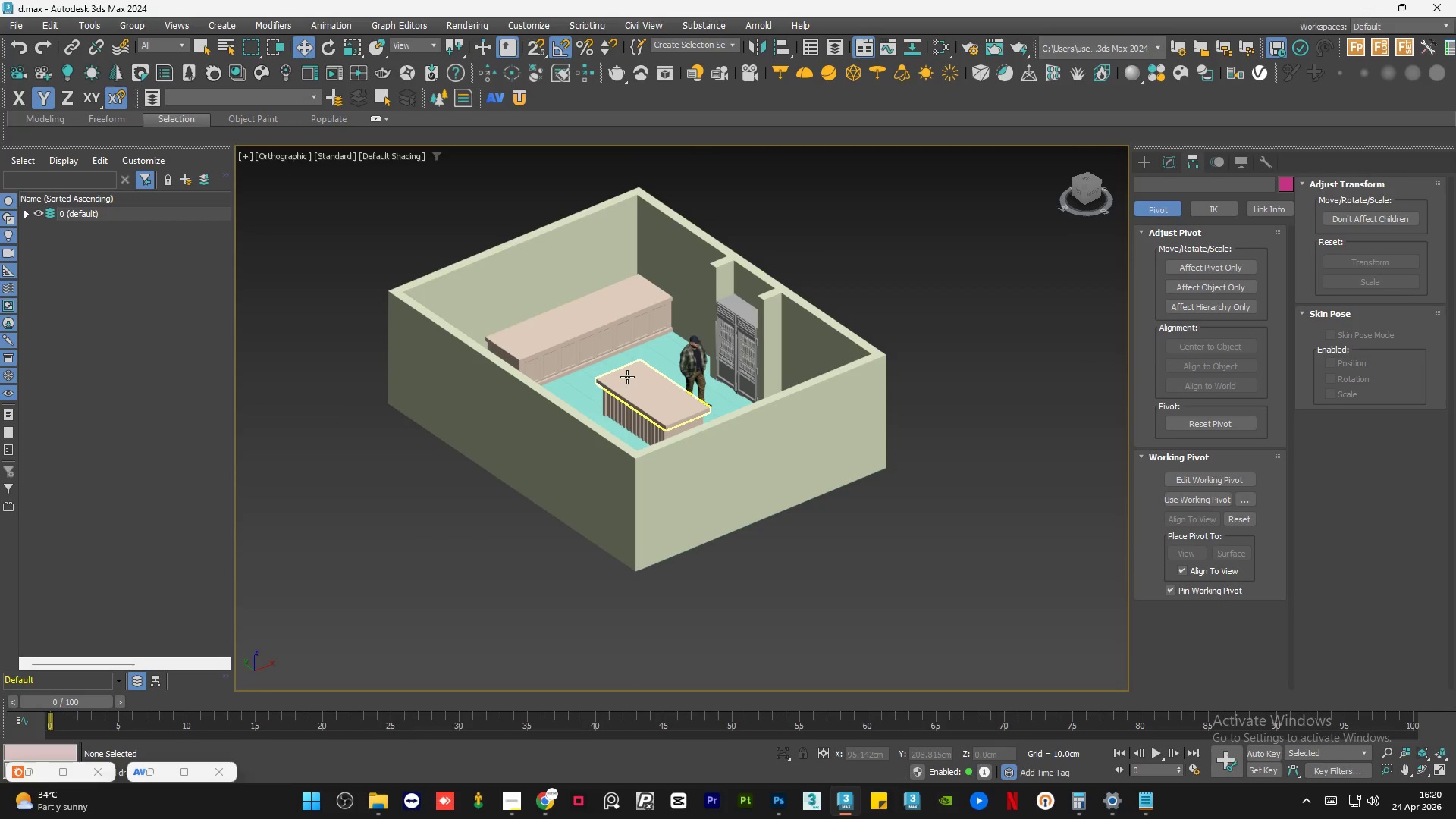 
wait(7.26)
 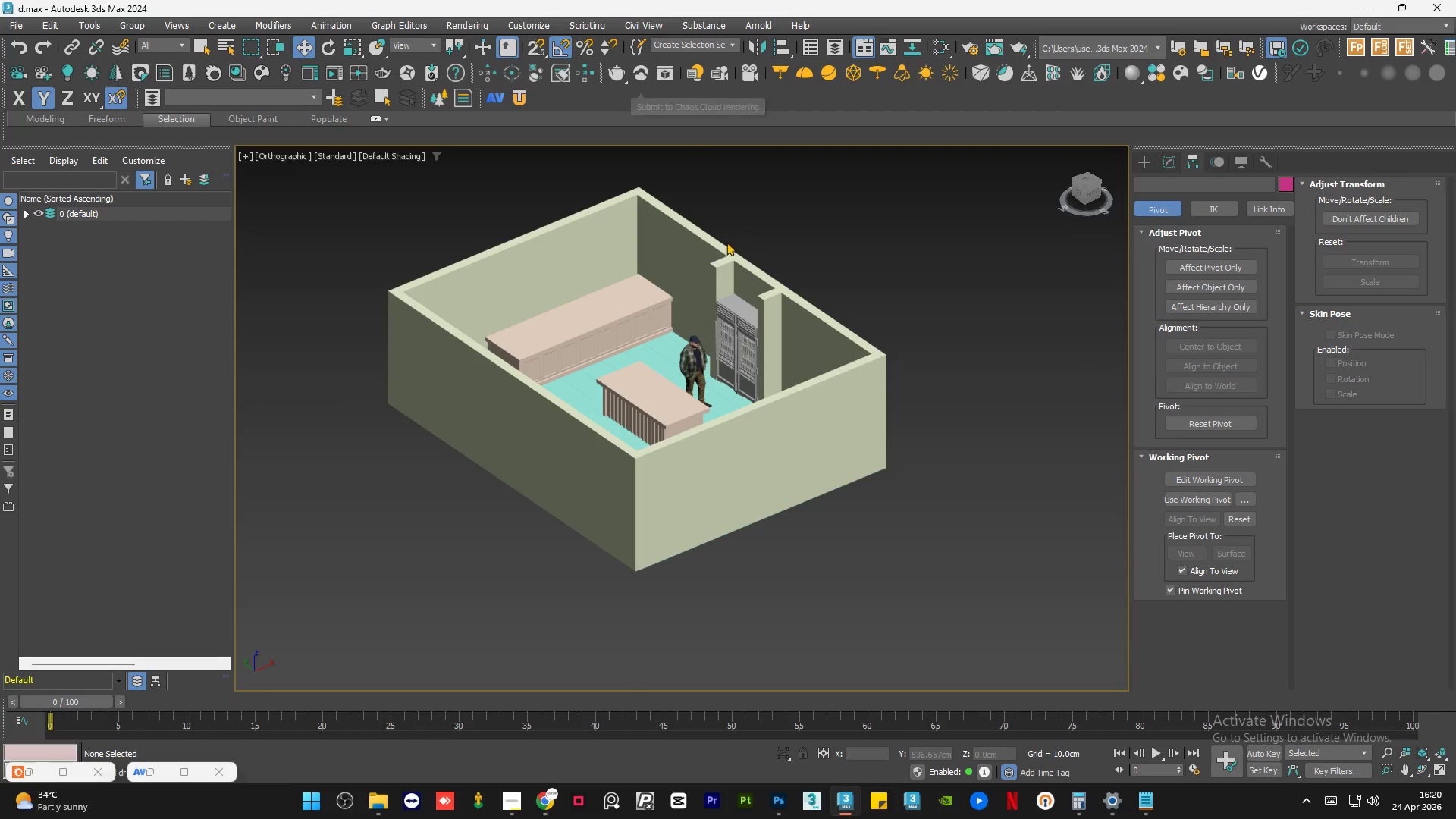 
hold_key(key=AltLeft, duration=1.91)
 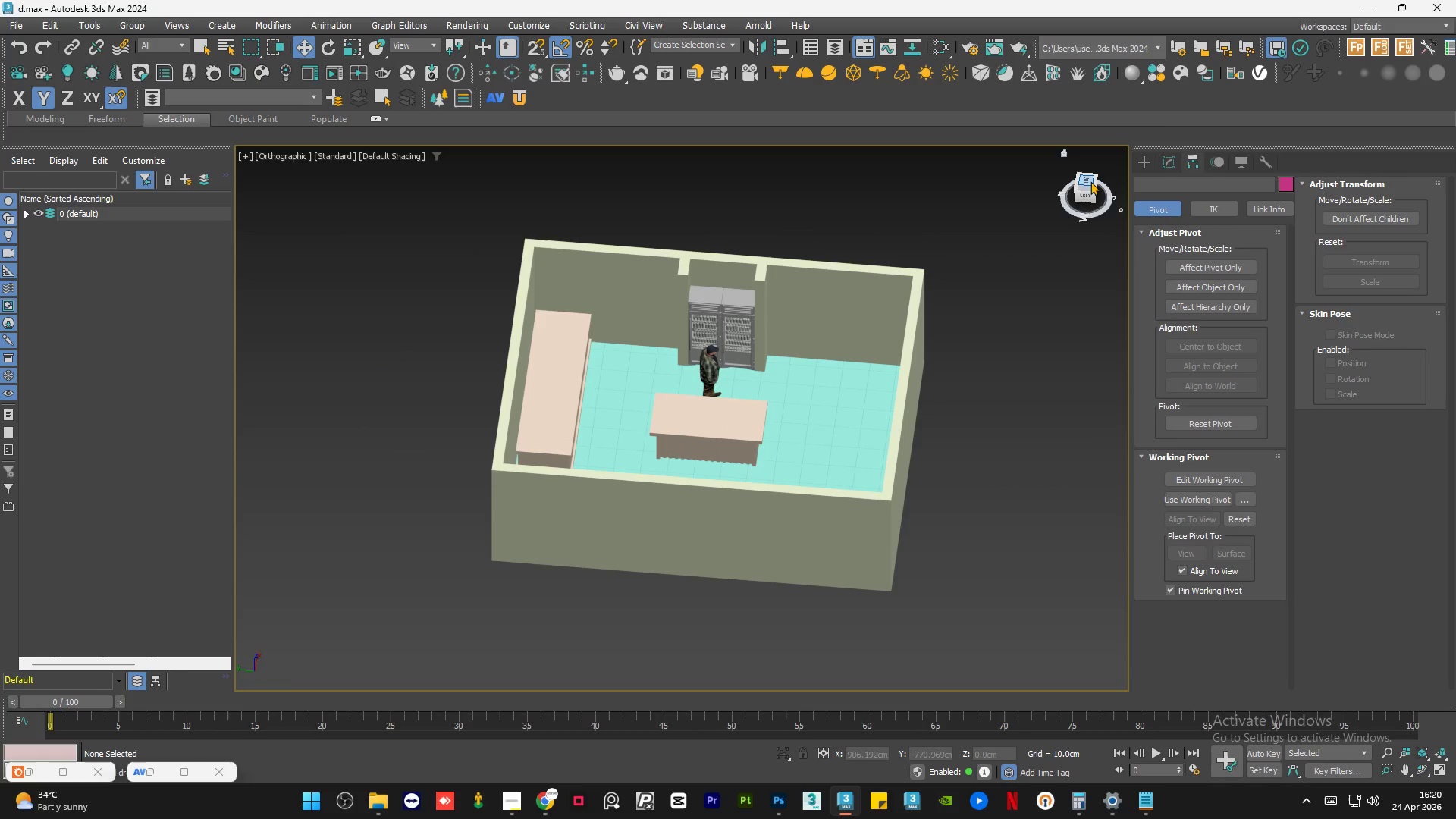 
left_click([1090, 182])
 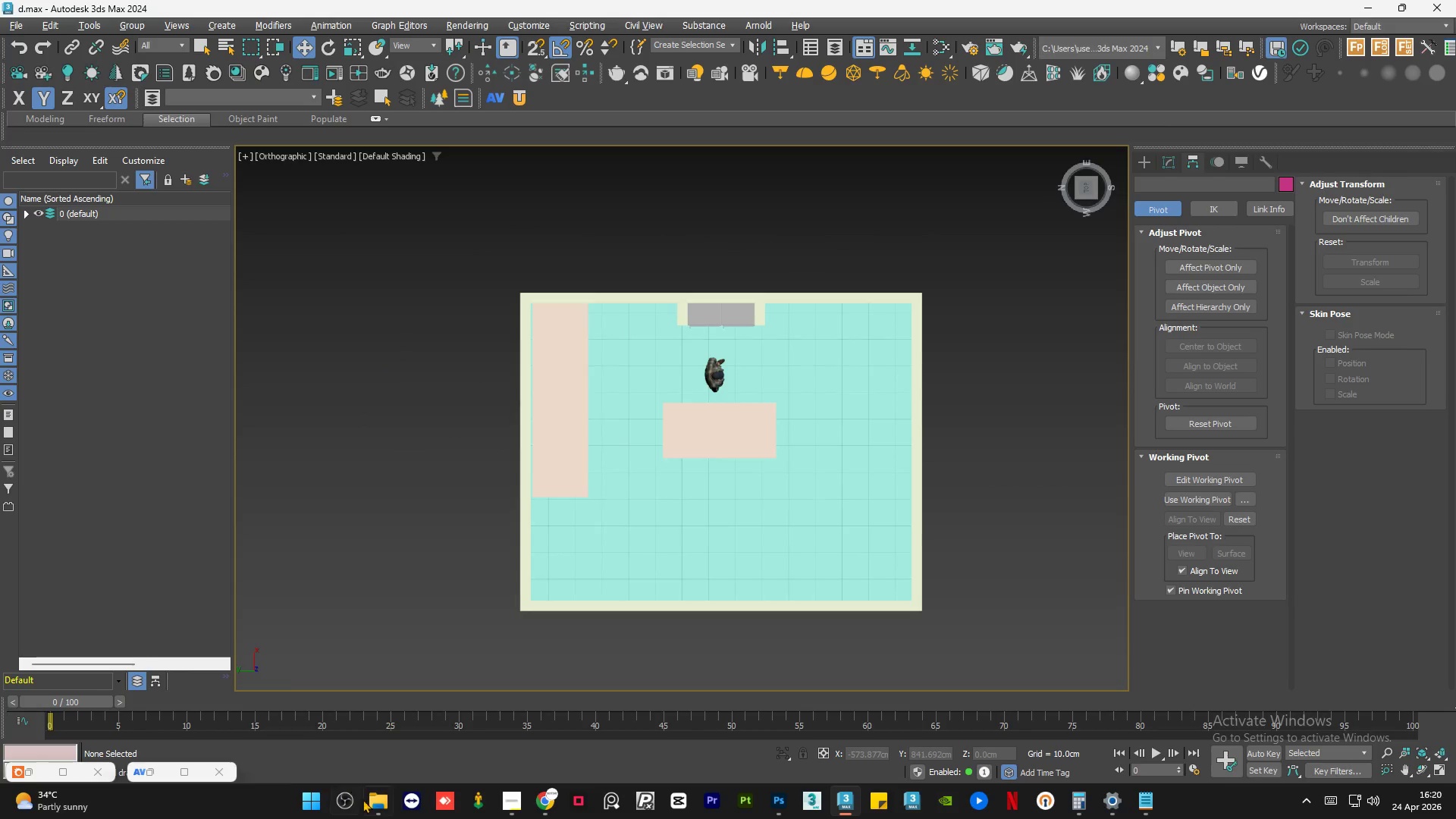 
left_click([374, 802])
 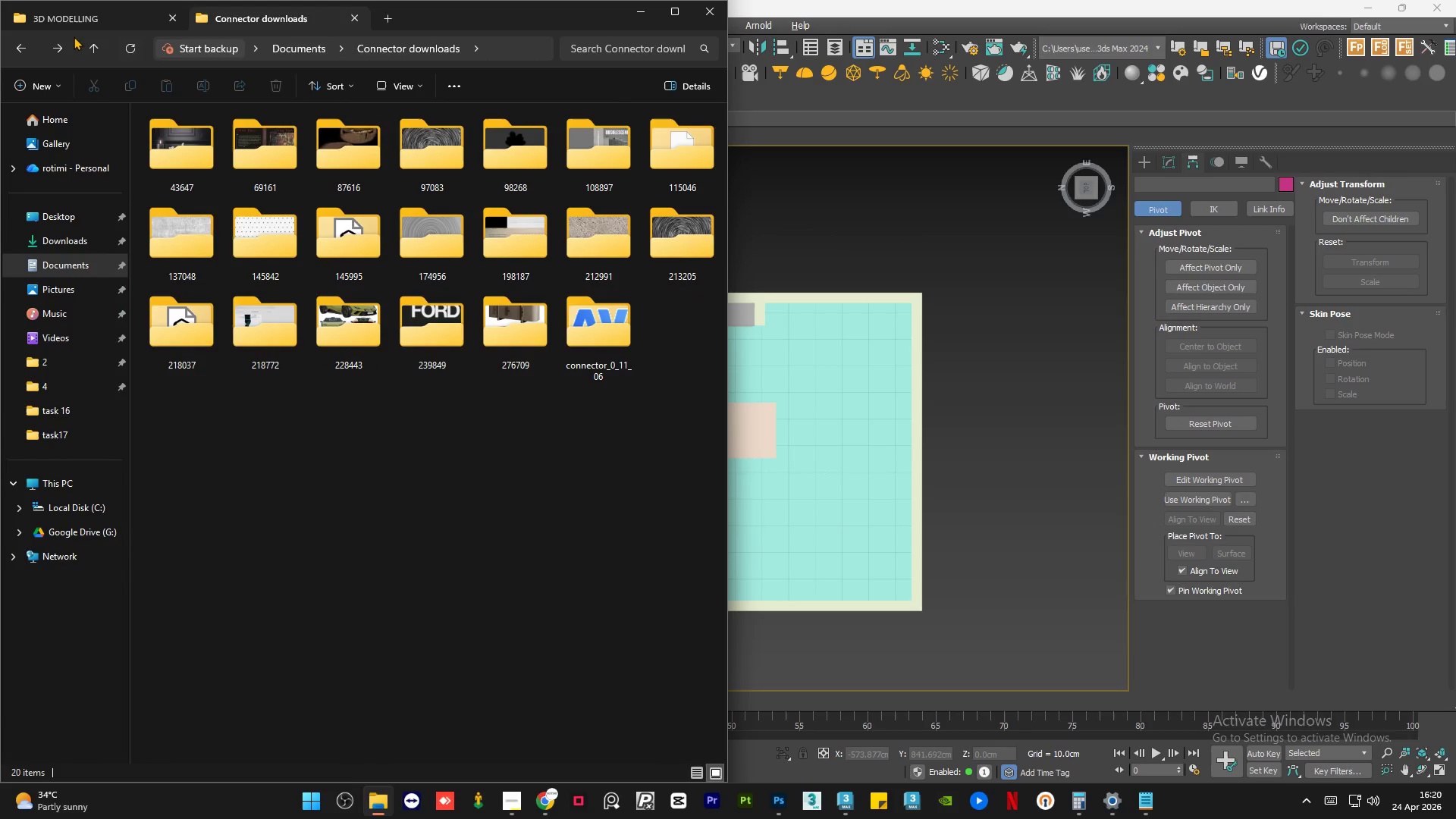 
left_click([58, 23])
 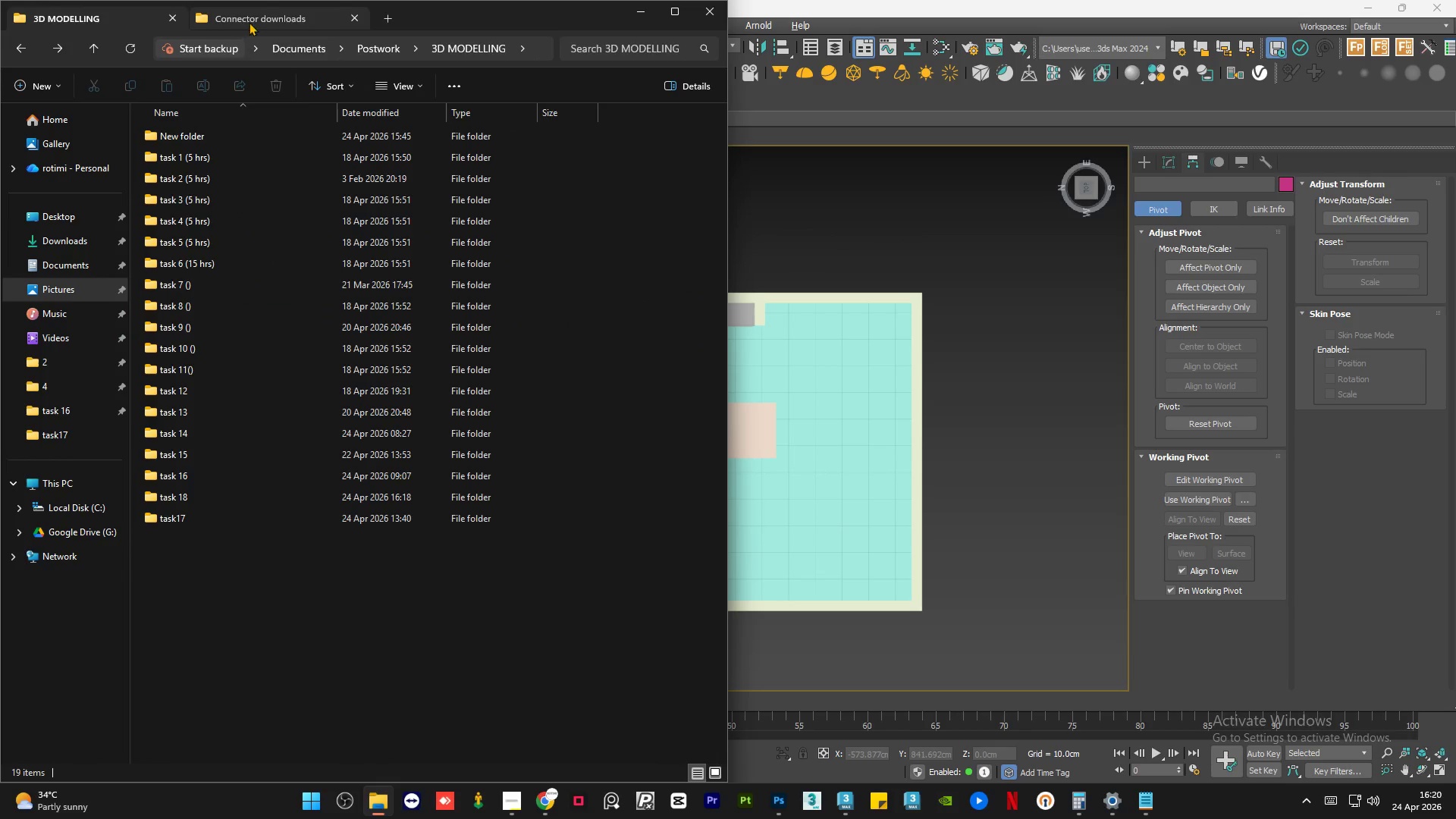 
left_click([259, 20])
 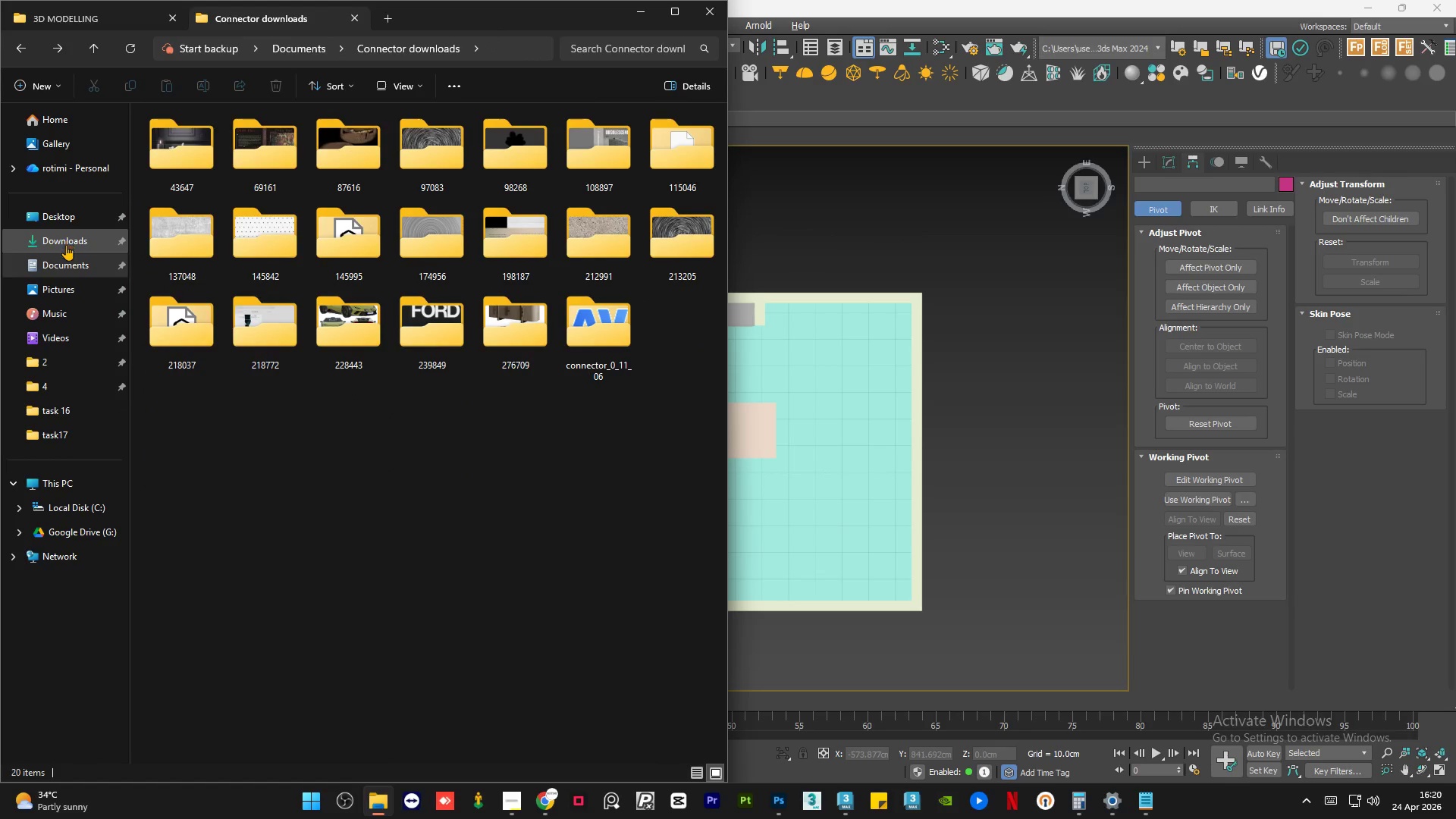 
left_click([67, 261])
 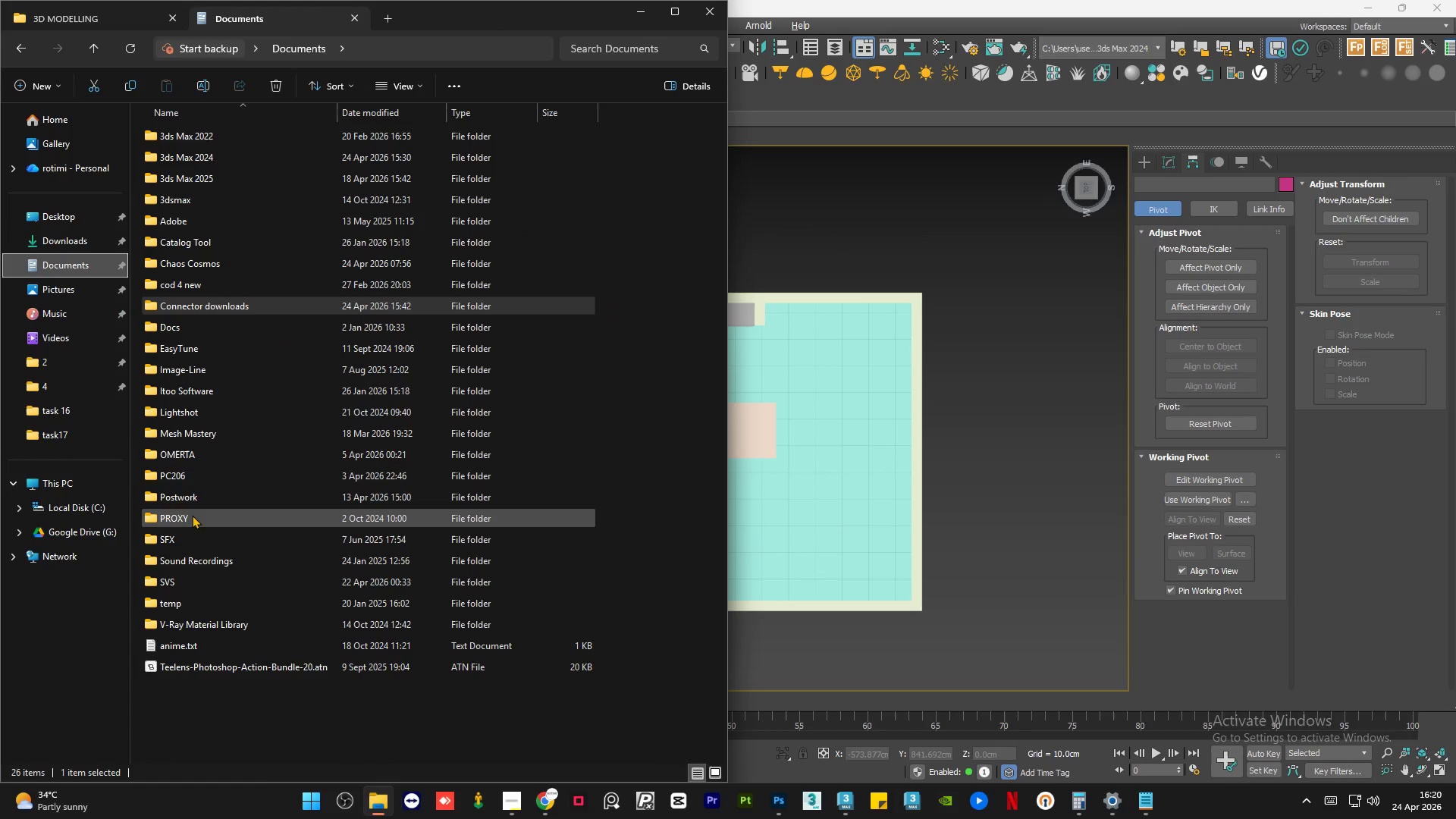 
left_click([212, 495])
 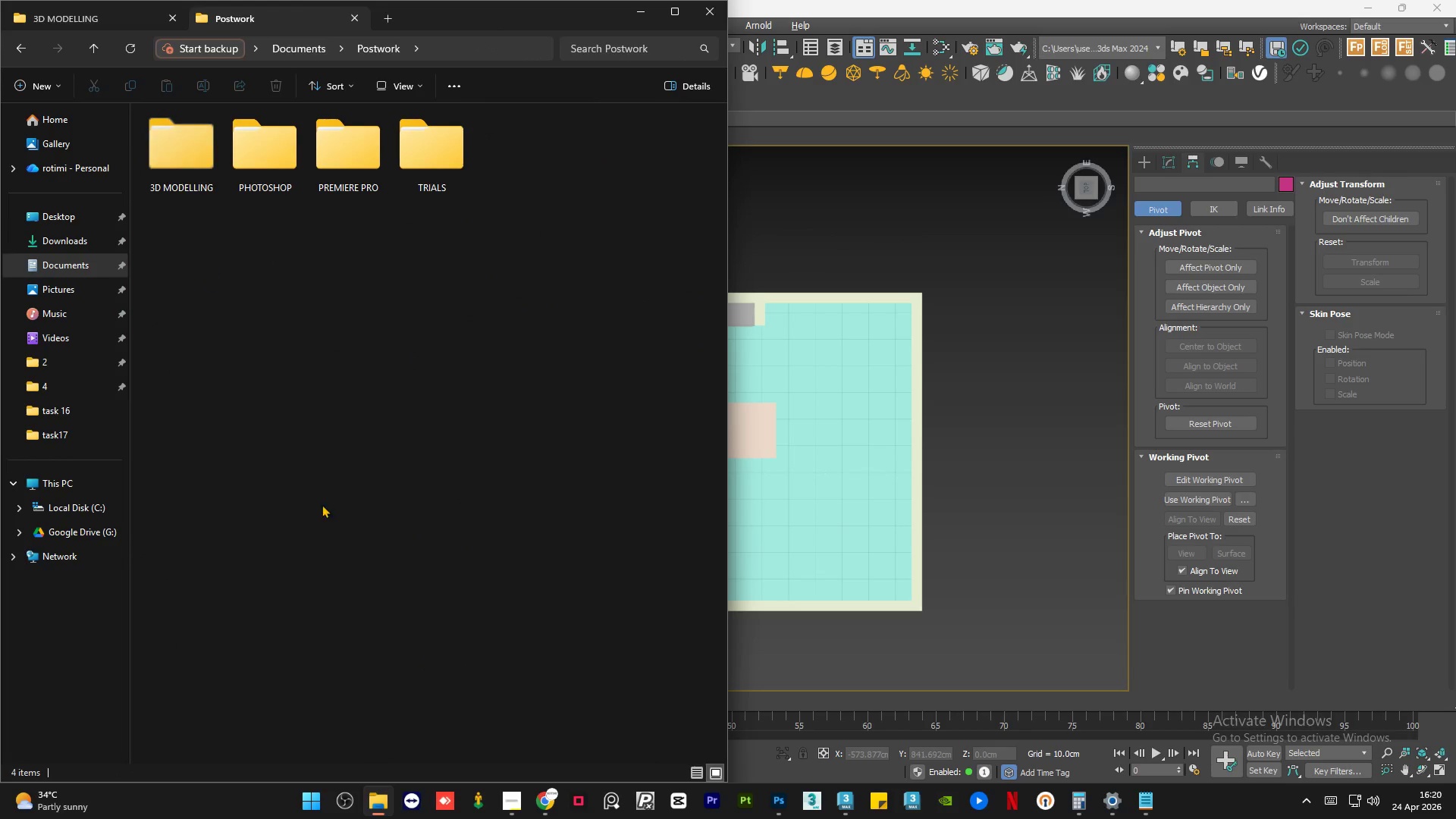 
left_click([331, 516])
 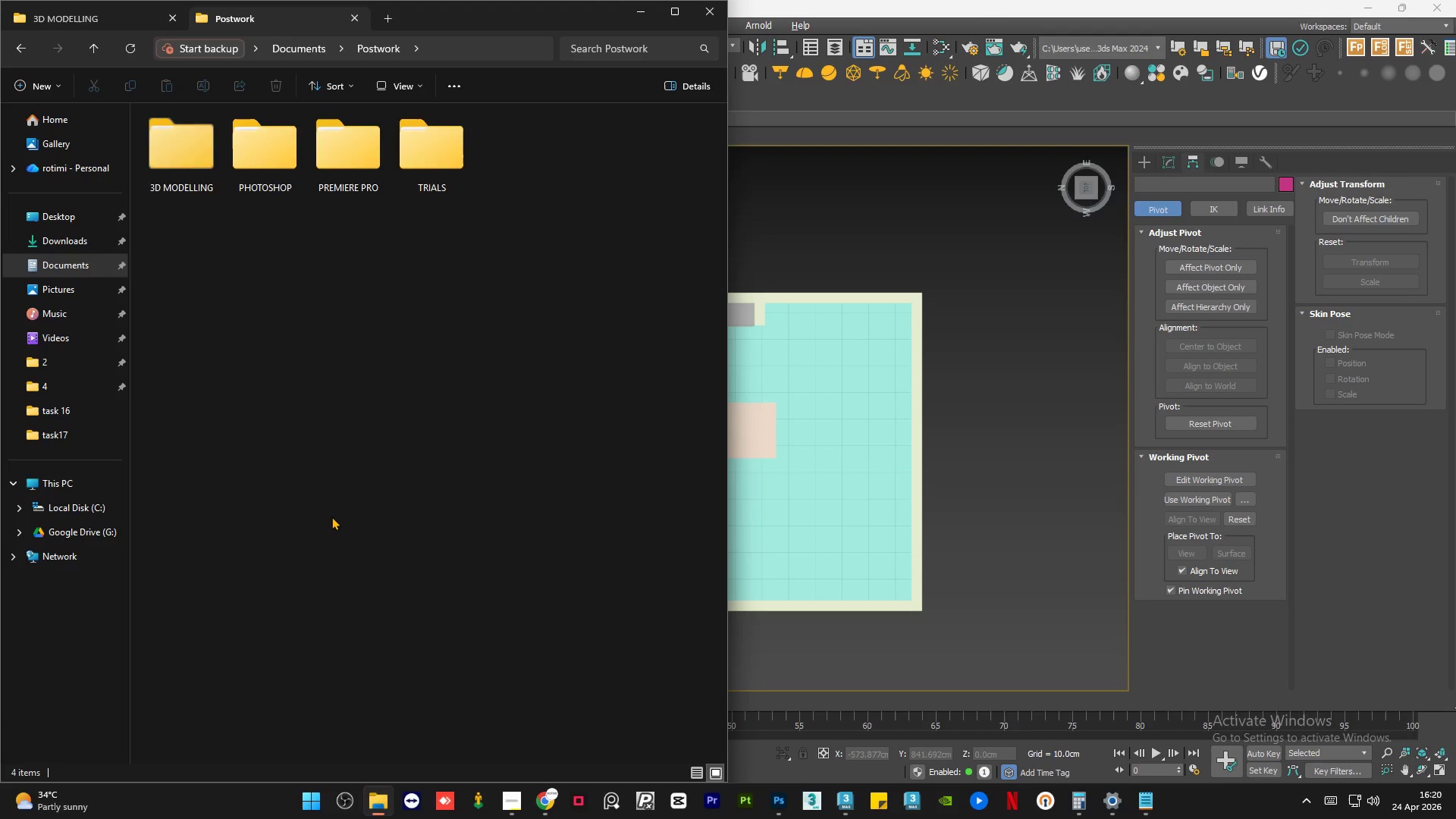 
key(Backspace)
 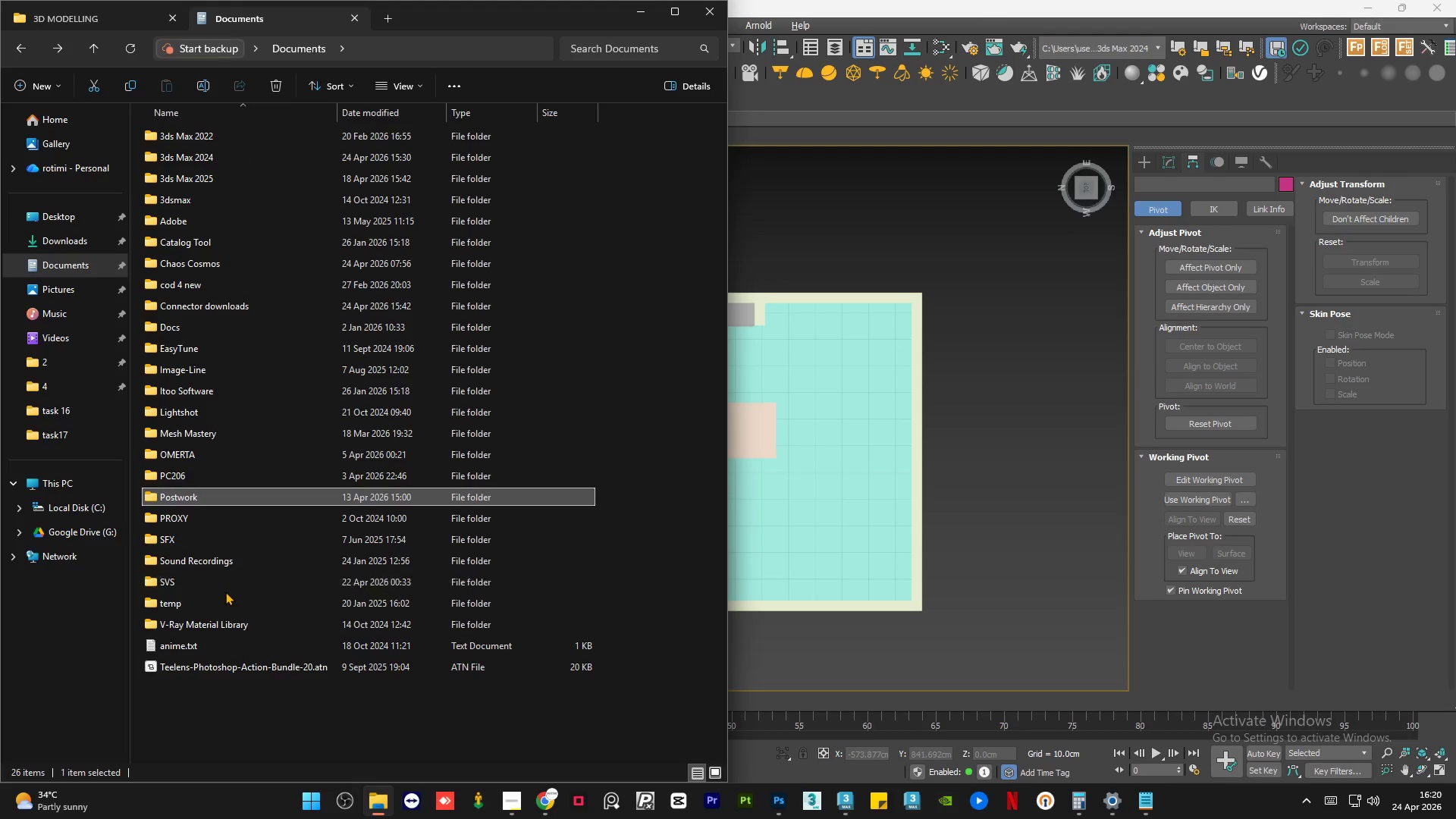 
double_click([230, 581])
 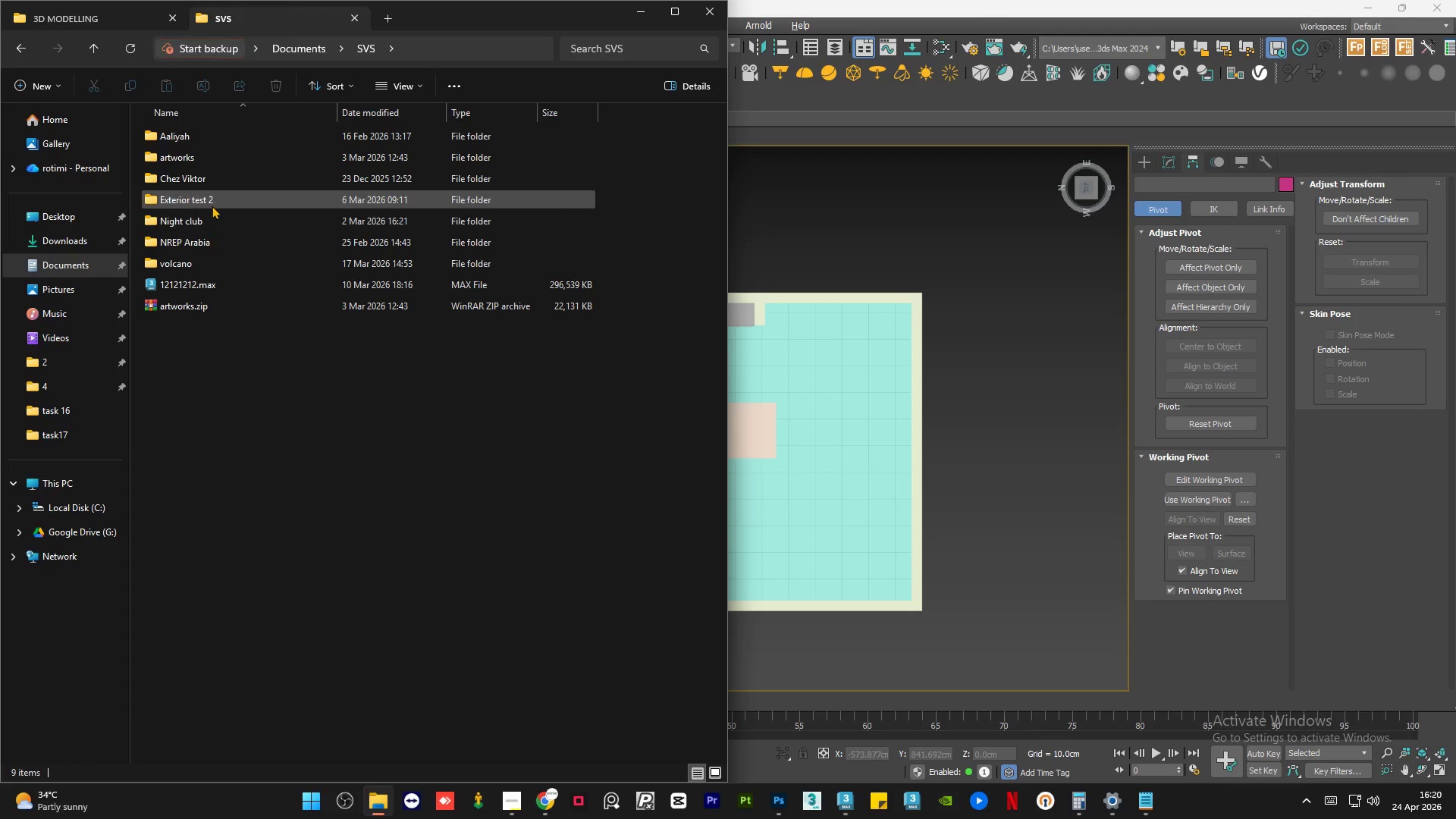 
double_click([212, 205])
 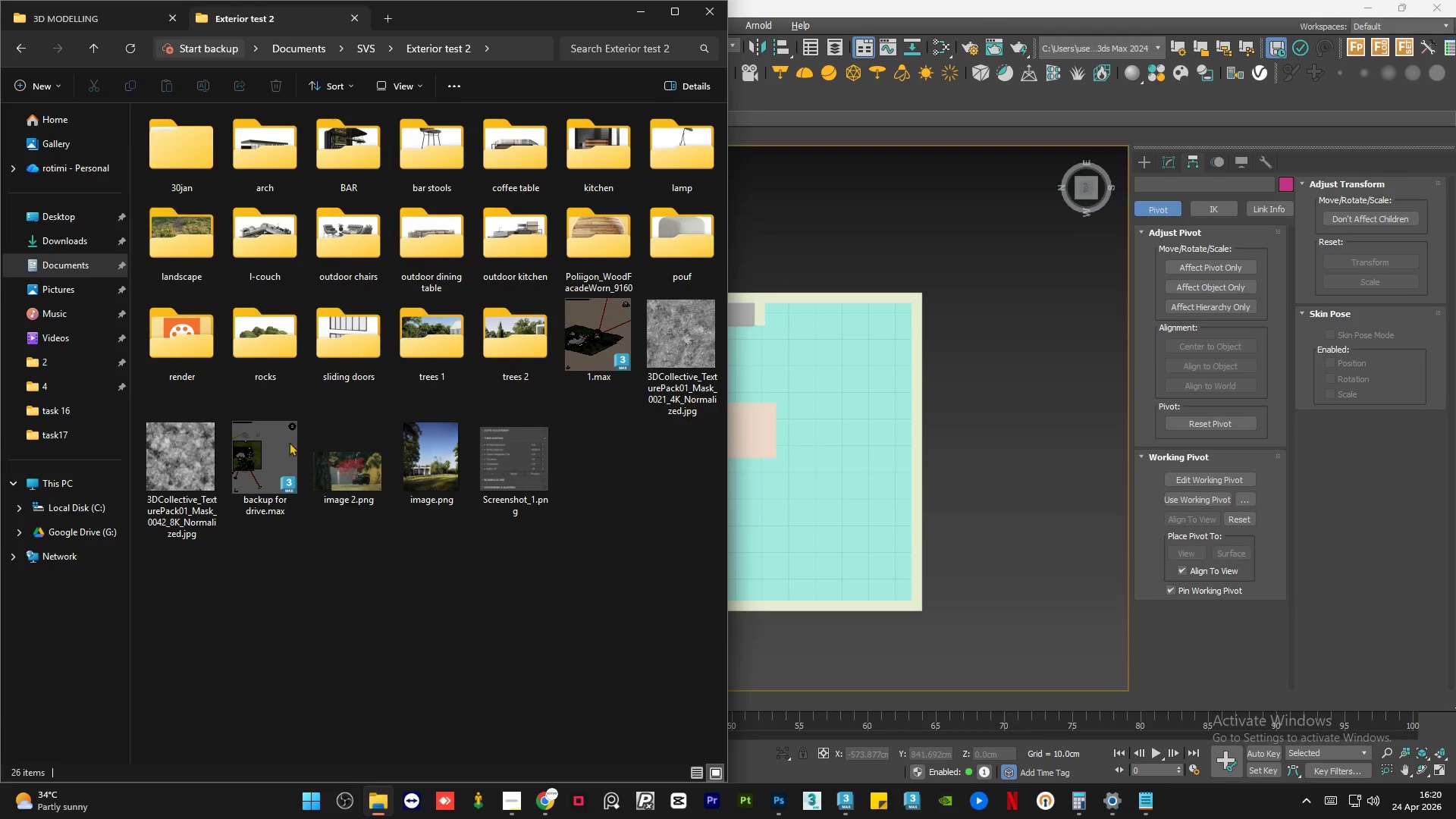 
left_click([325, 588])
 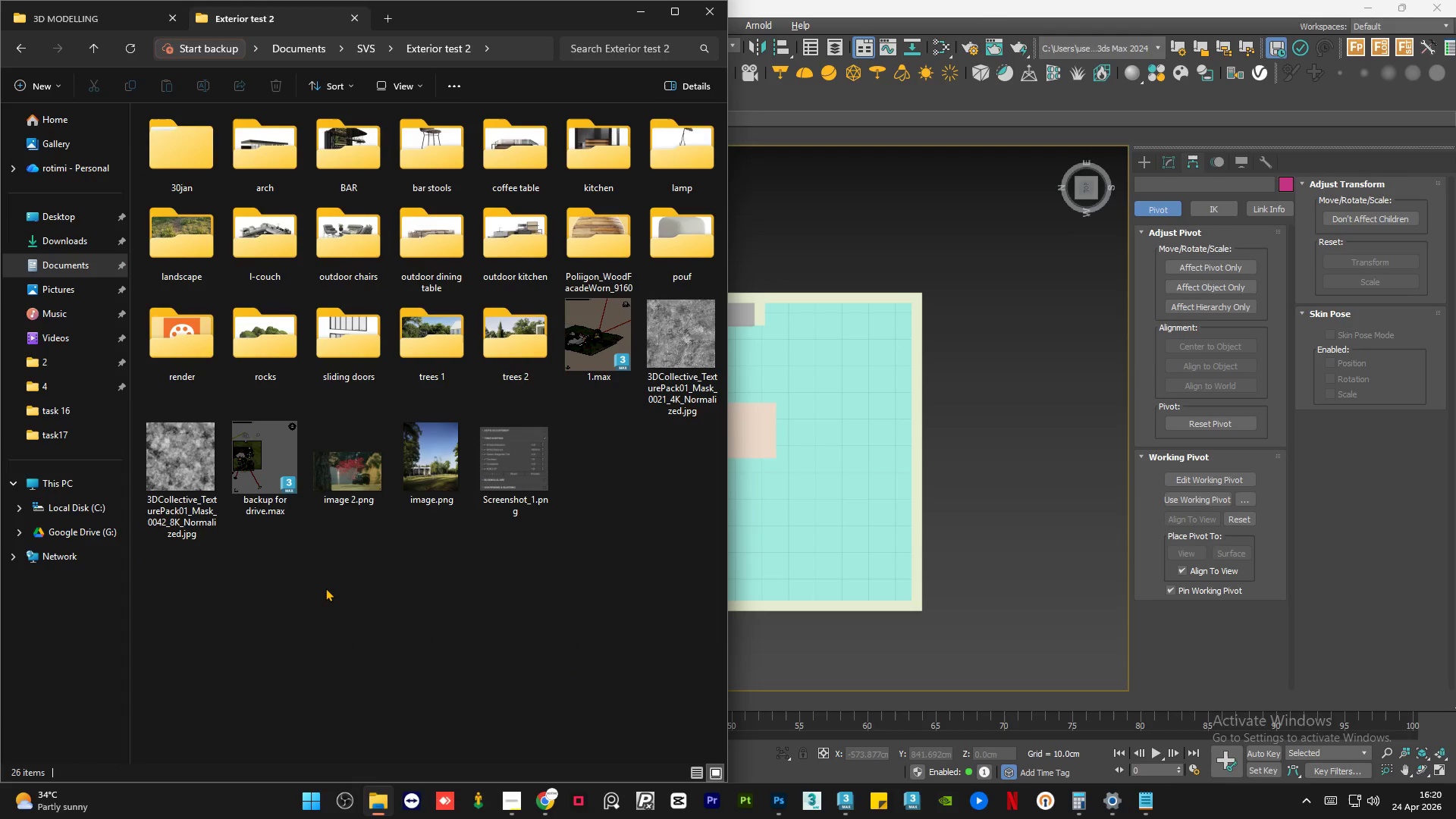 
key(Backspace)
 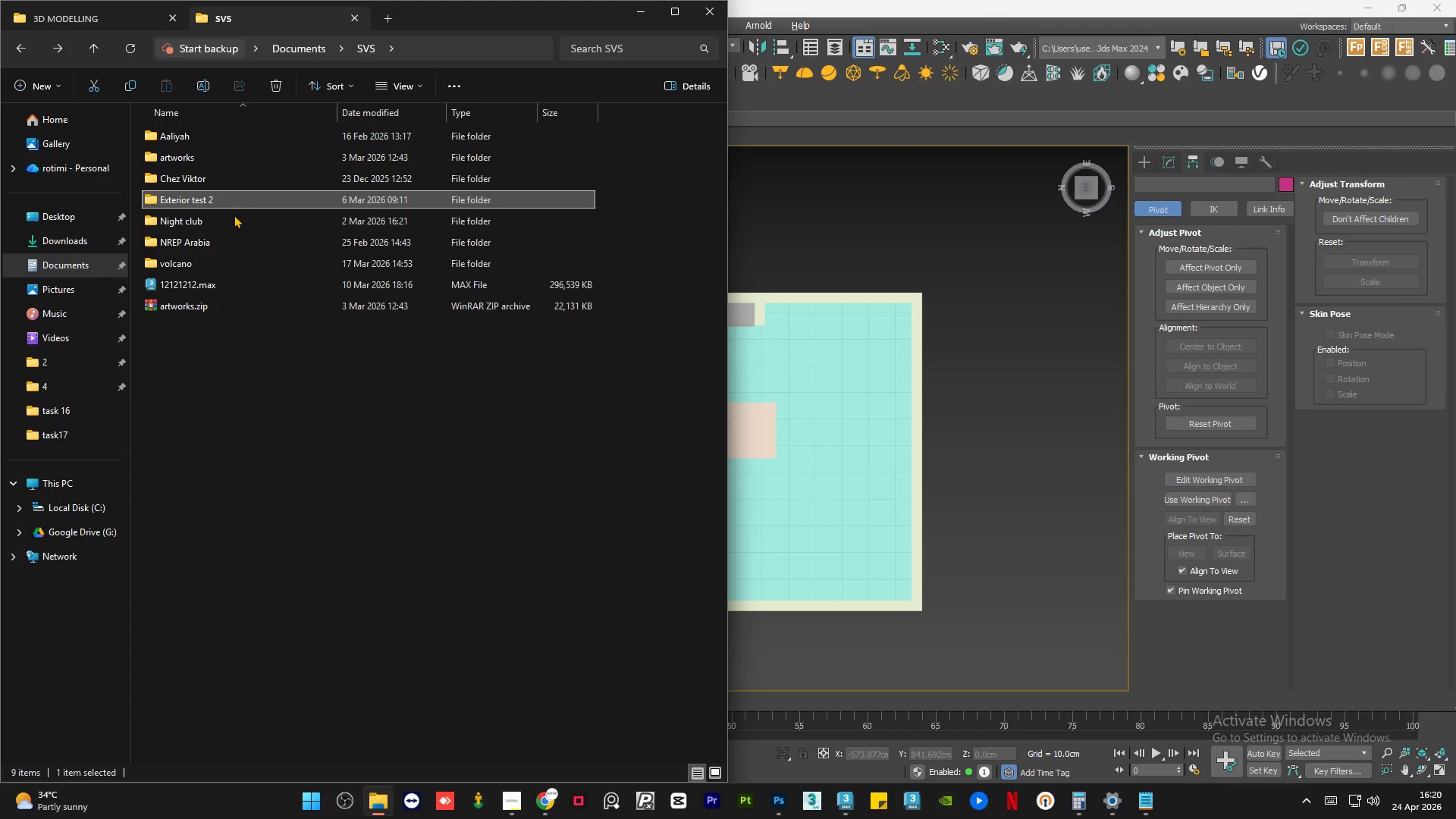 
double_click([234, 215])
 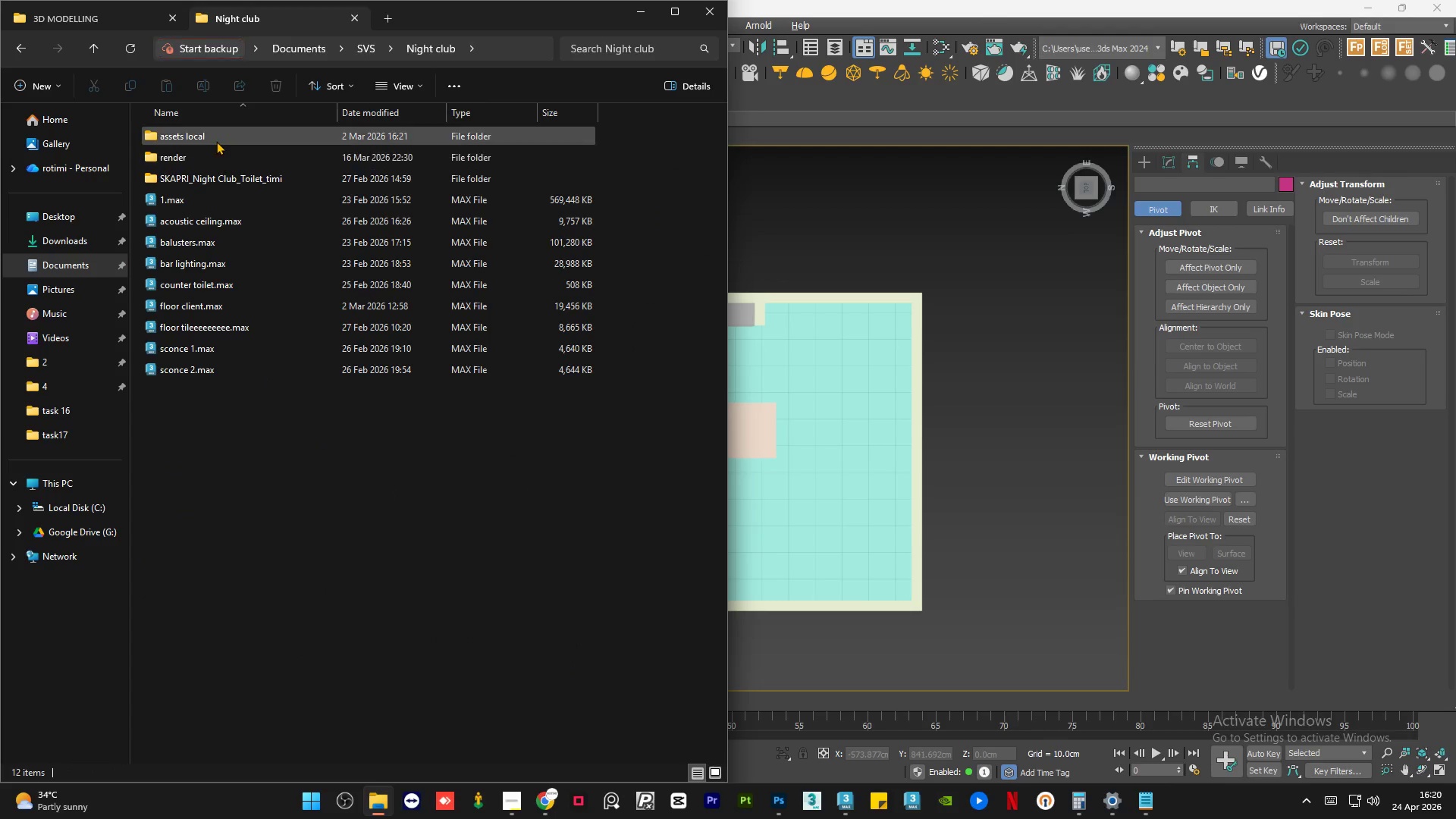 
double_click([216, 140])
 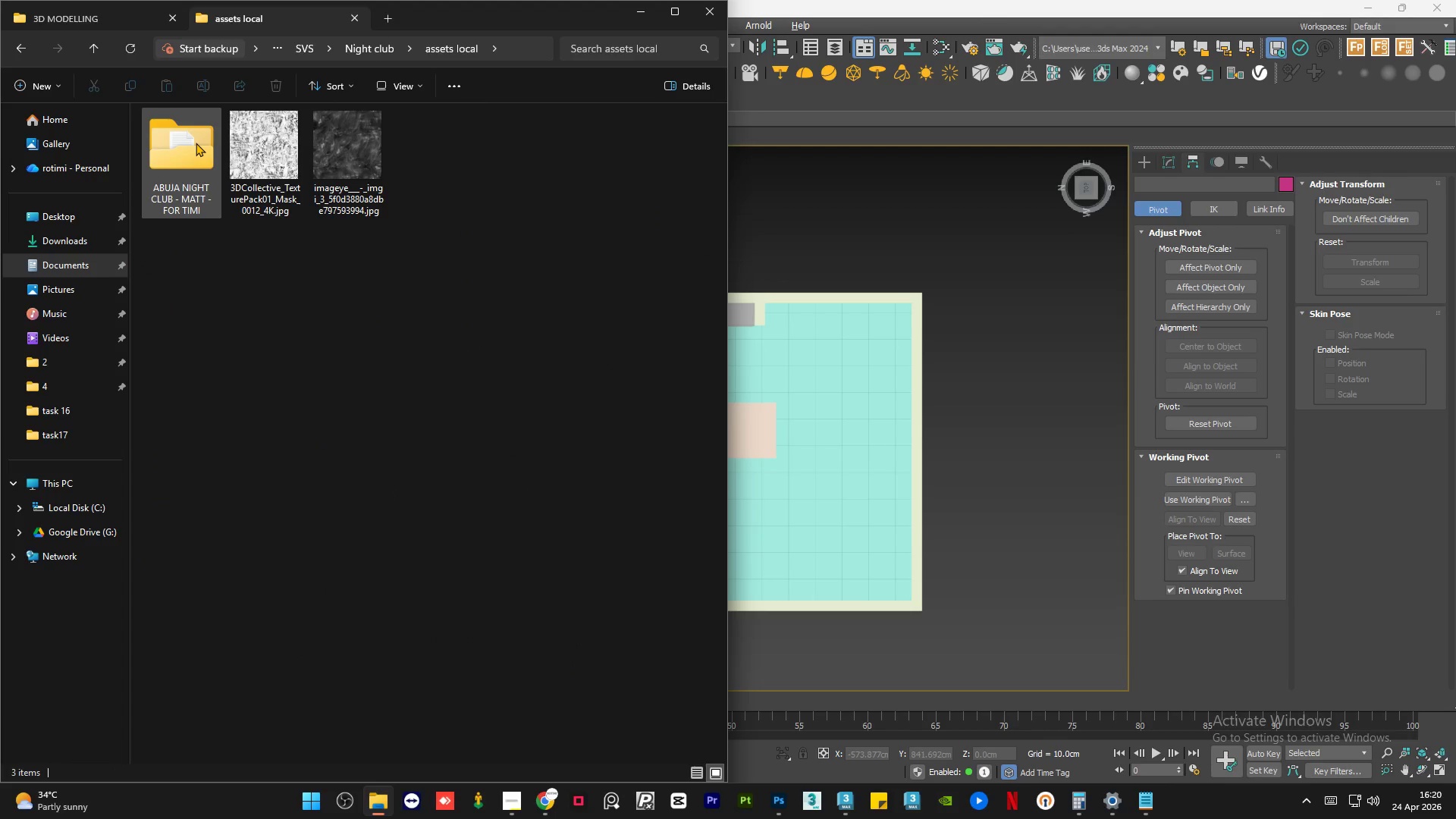 
double_click([196, 143])
 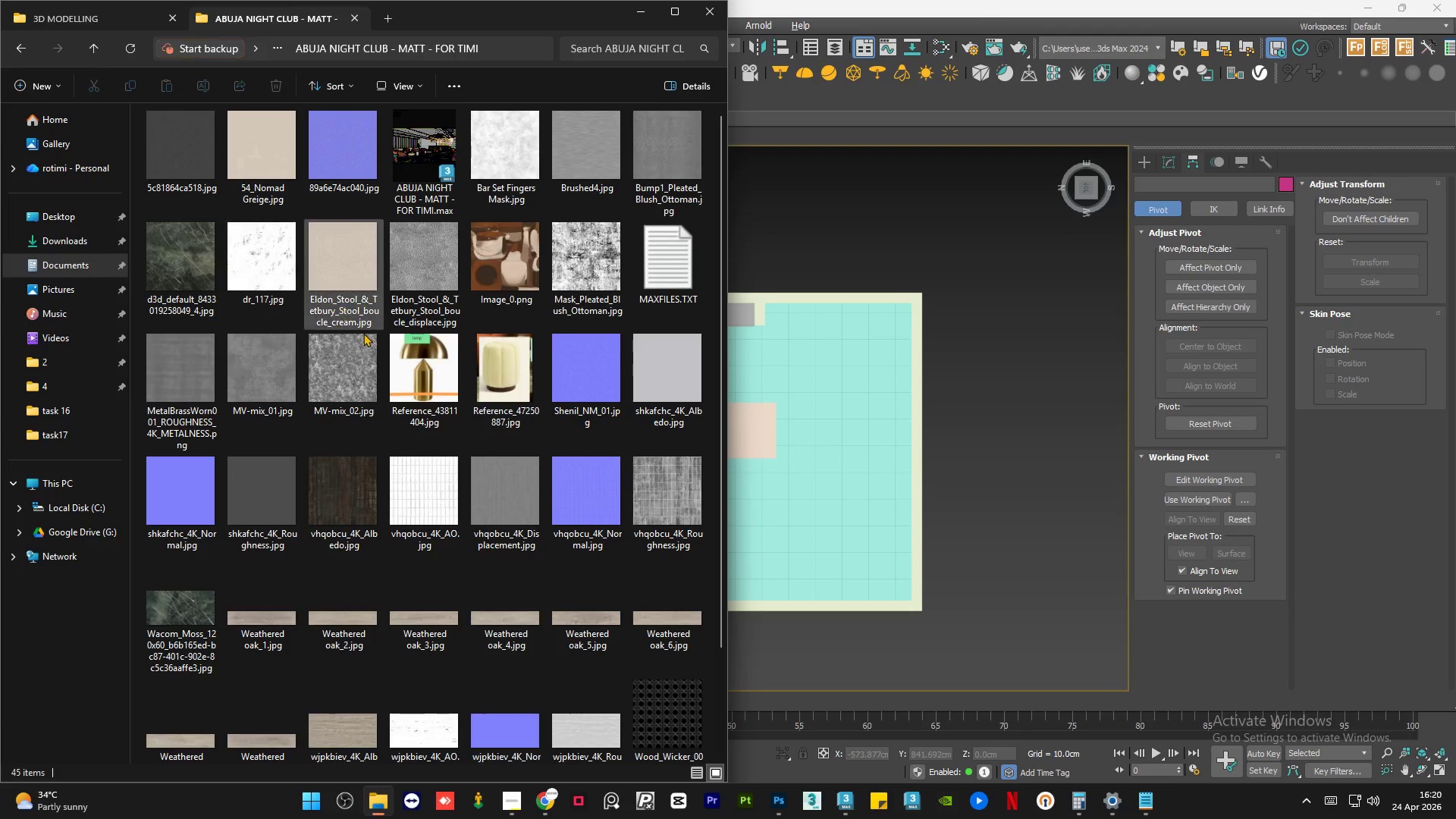 
key(Backspace)
 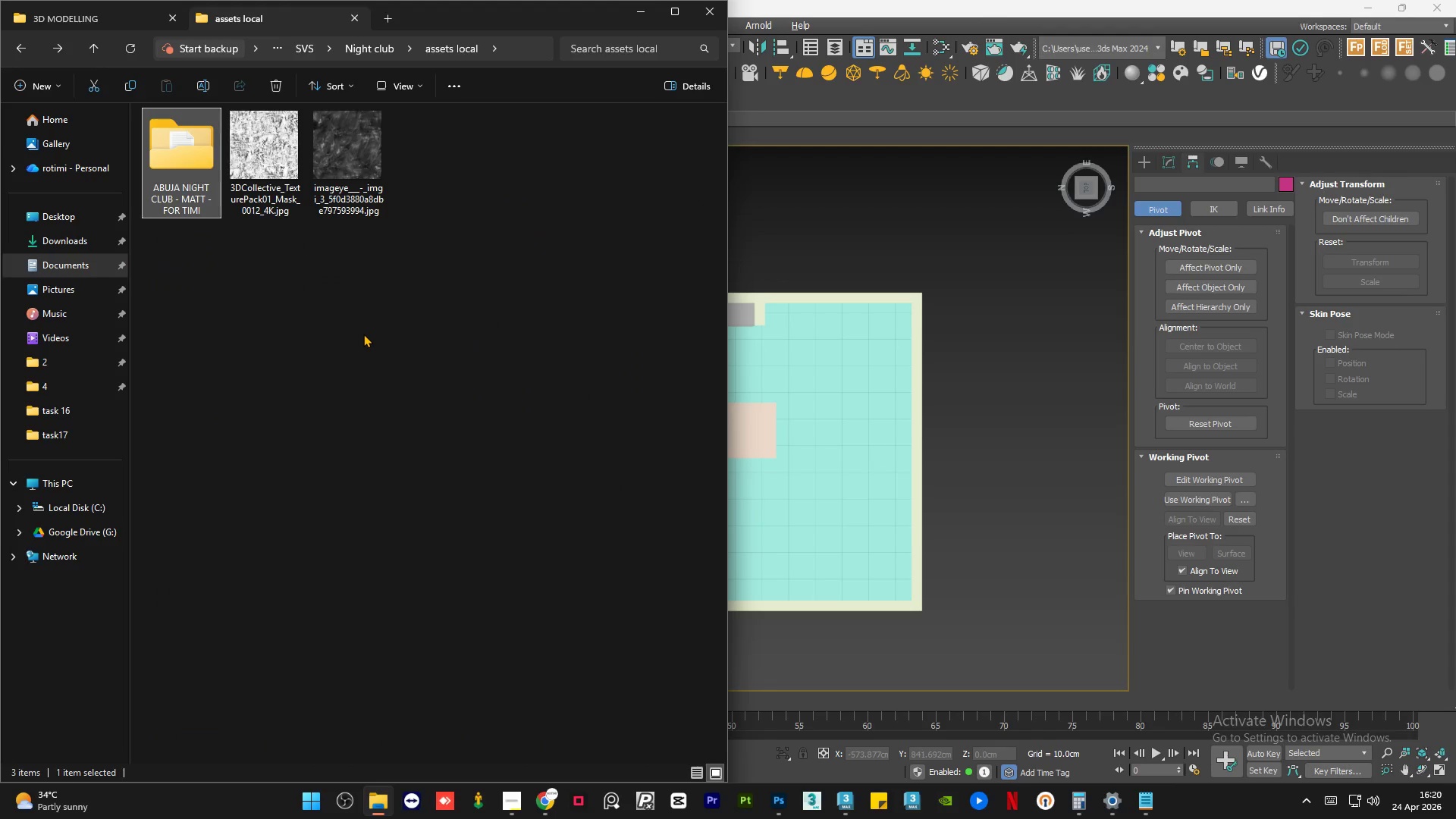 
key(Backspace)
 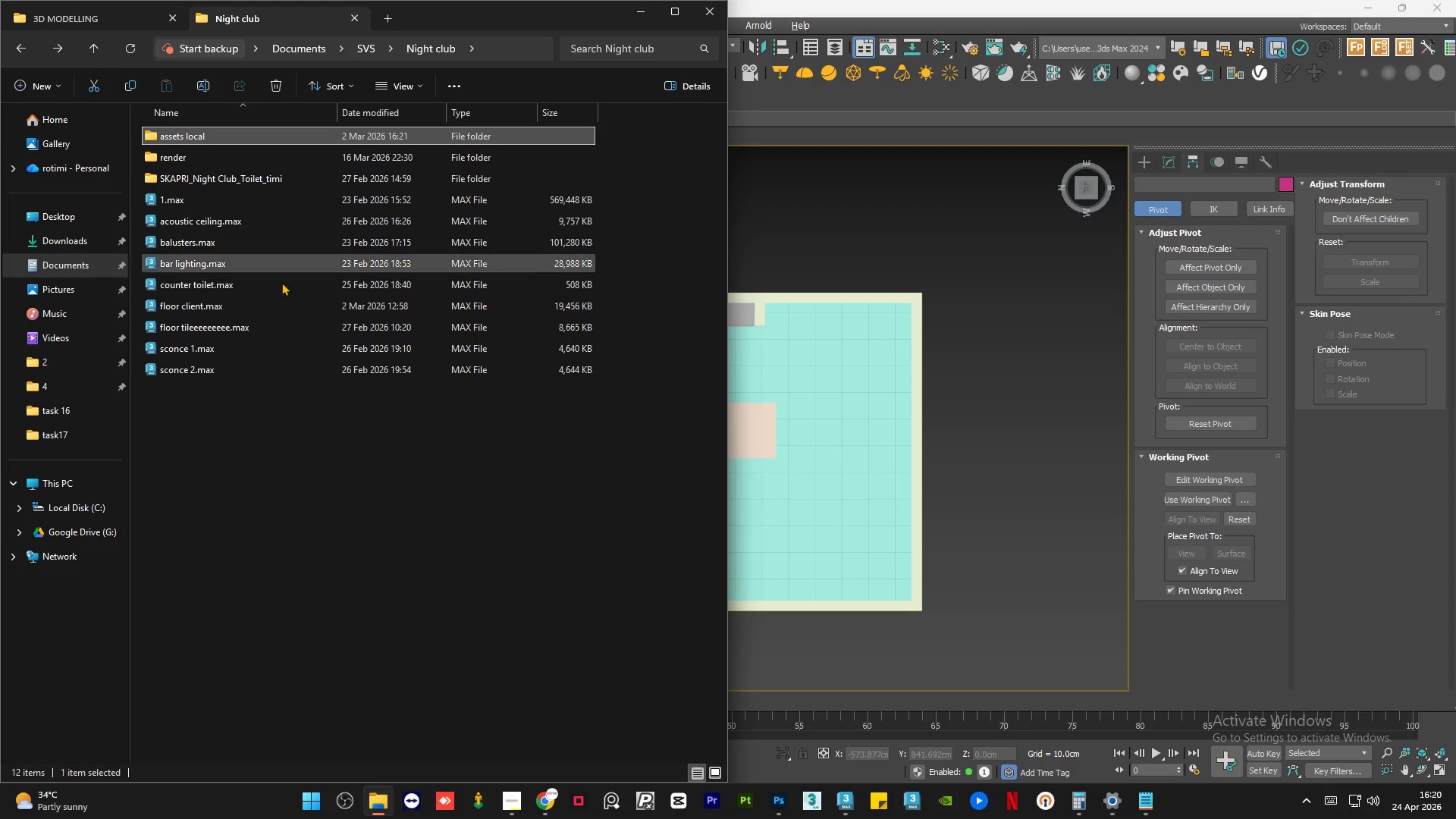 
left_click([341, 496])
 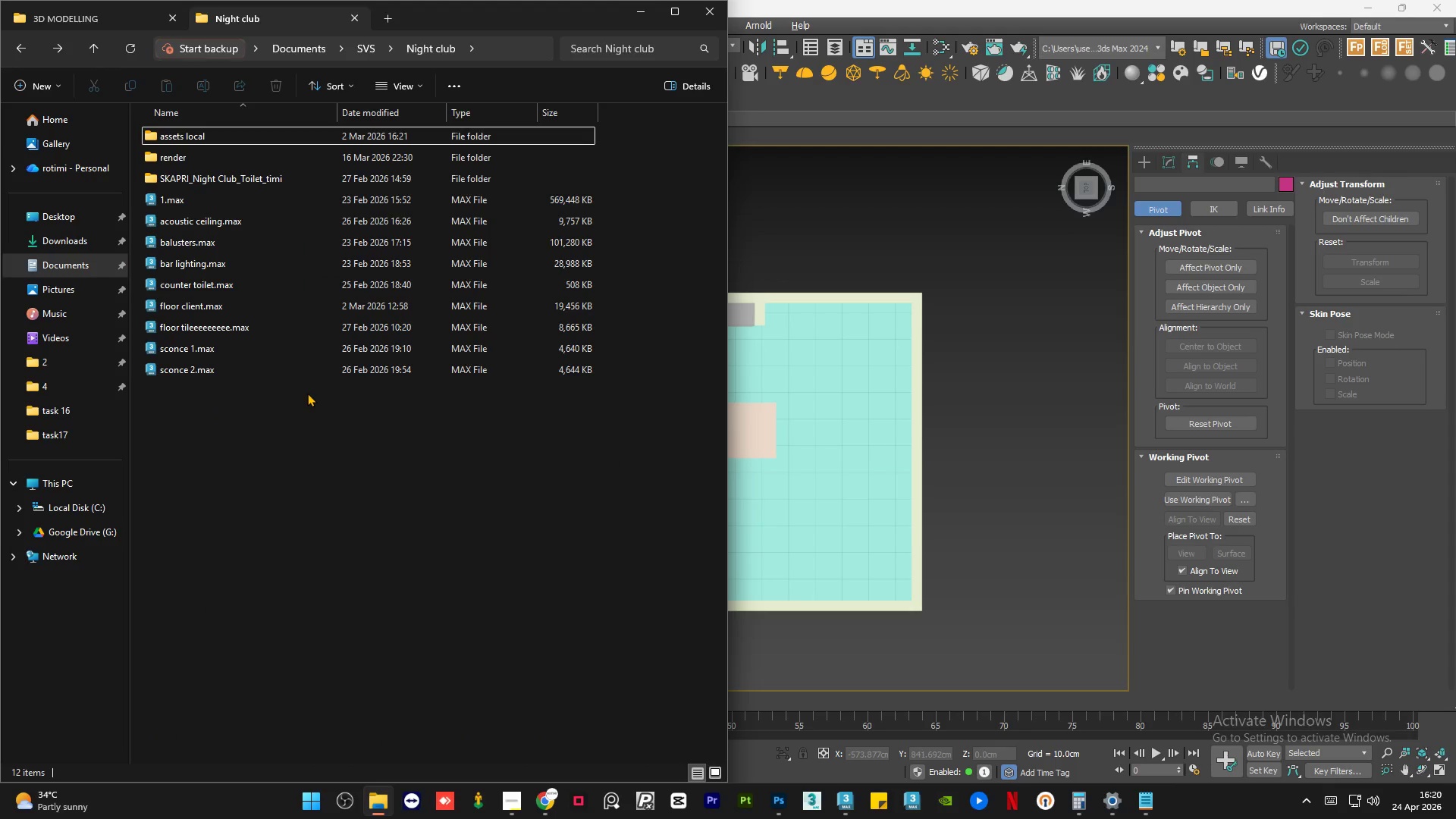 
key(Backspace)
 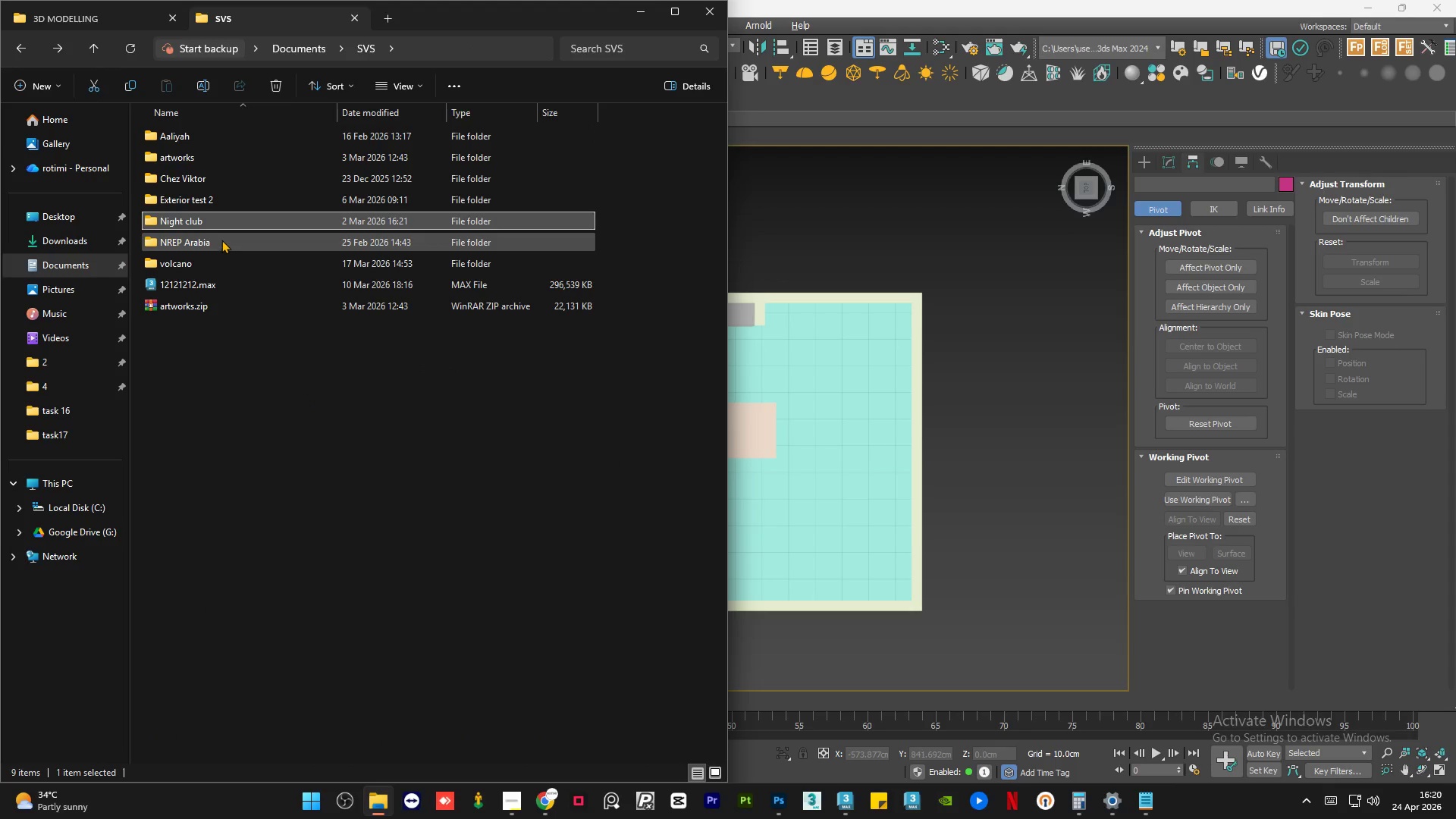 
double_click([221, 239])
 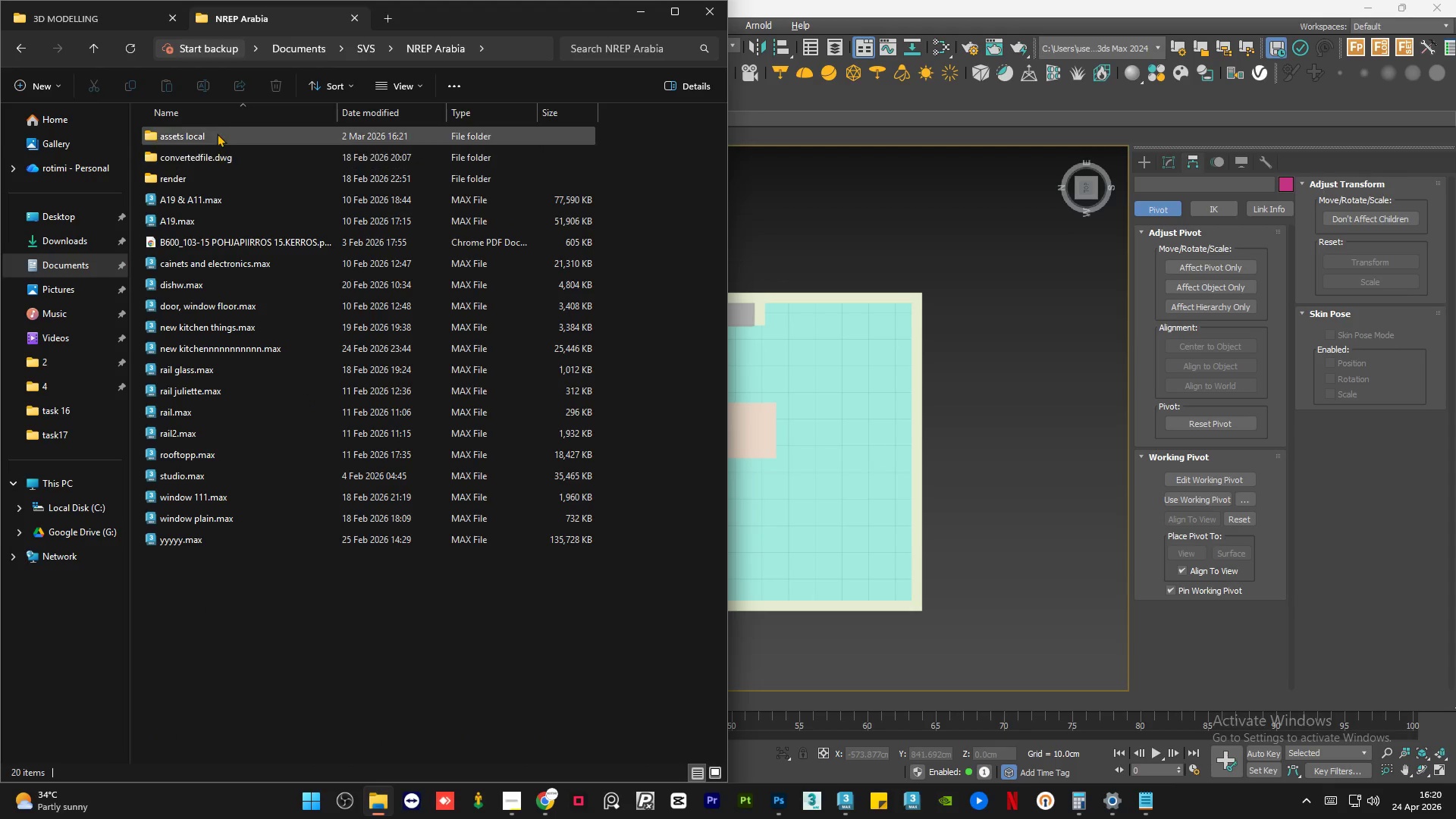 
double_click([217, 132])
 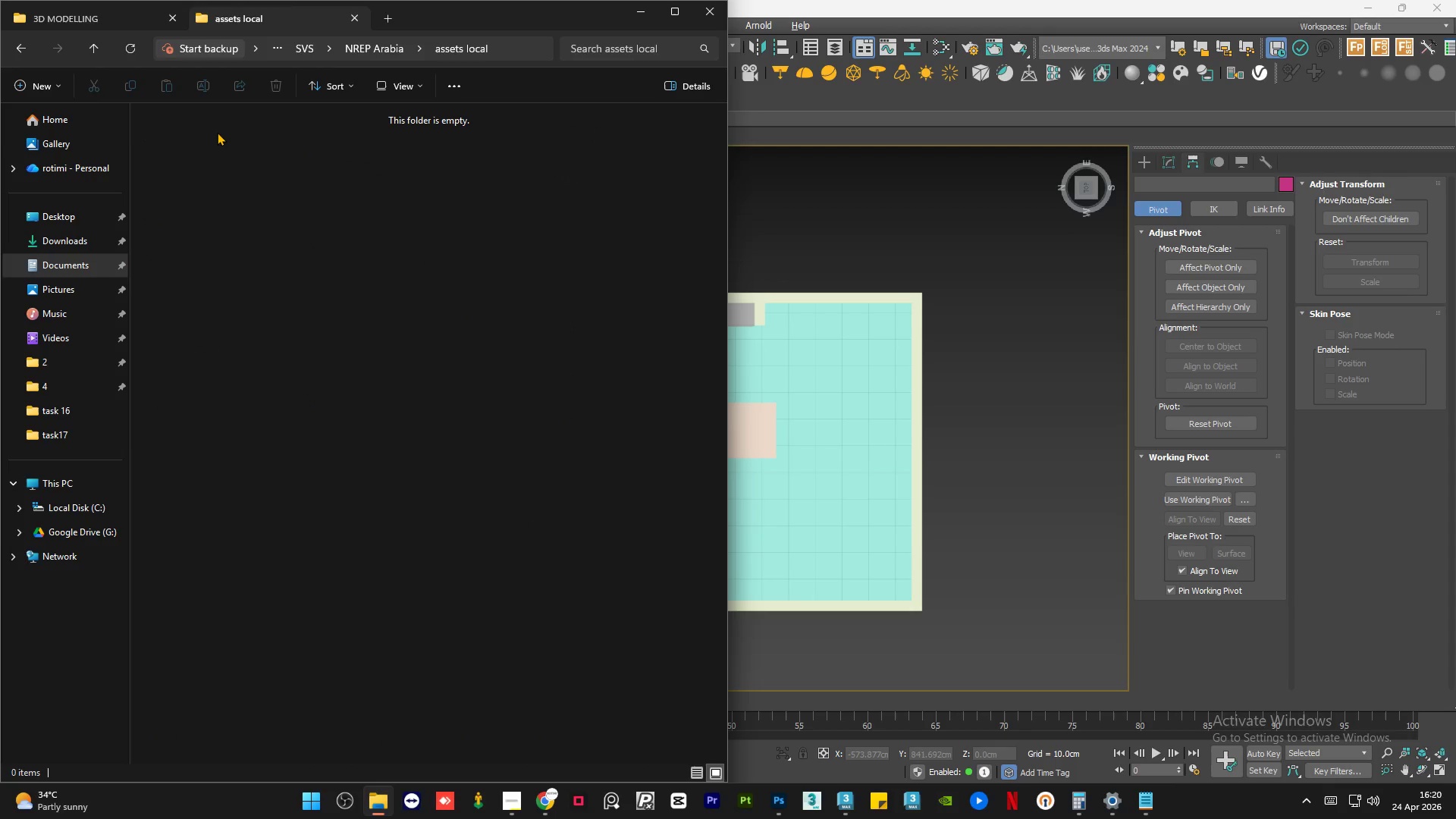 
key(Backspace)
 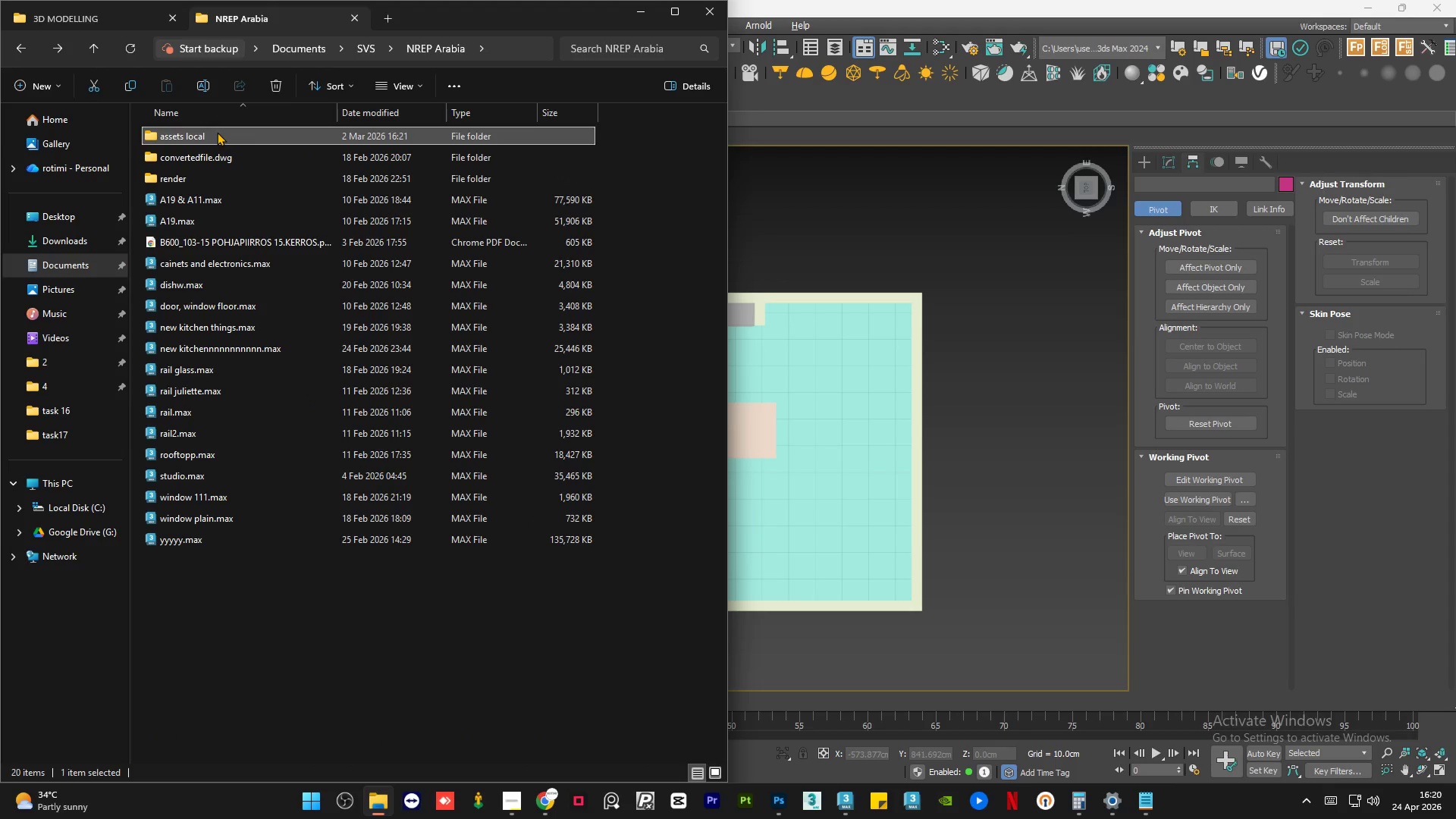 
key(Backspace)
 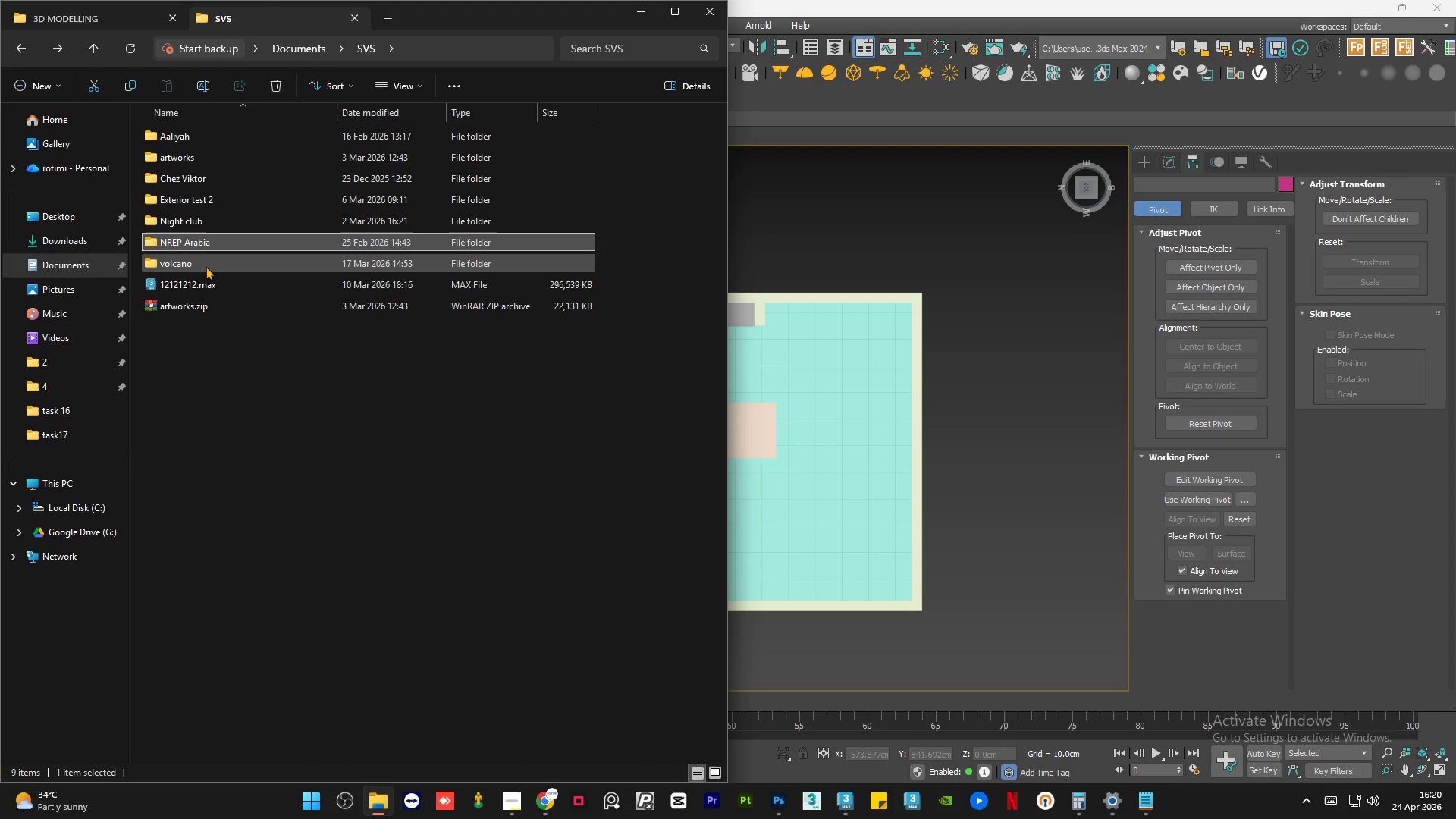 
double_click([206, 266])
 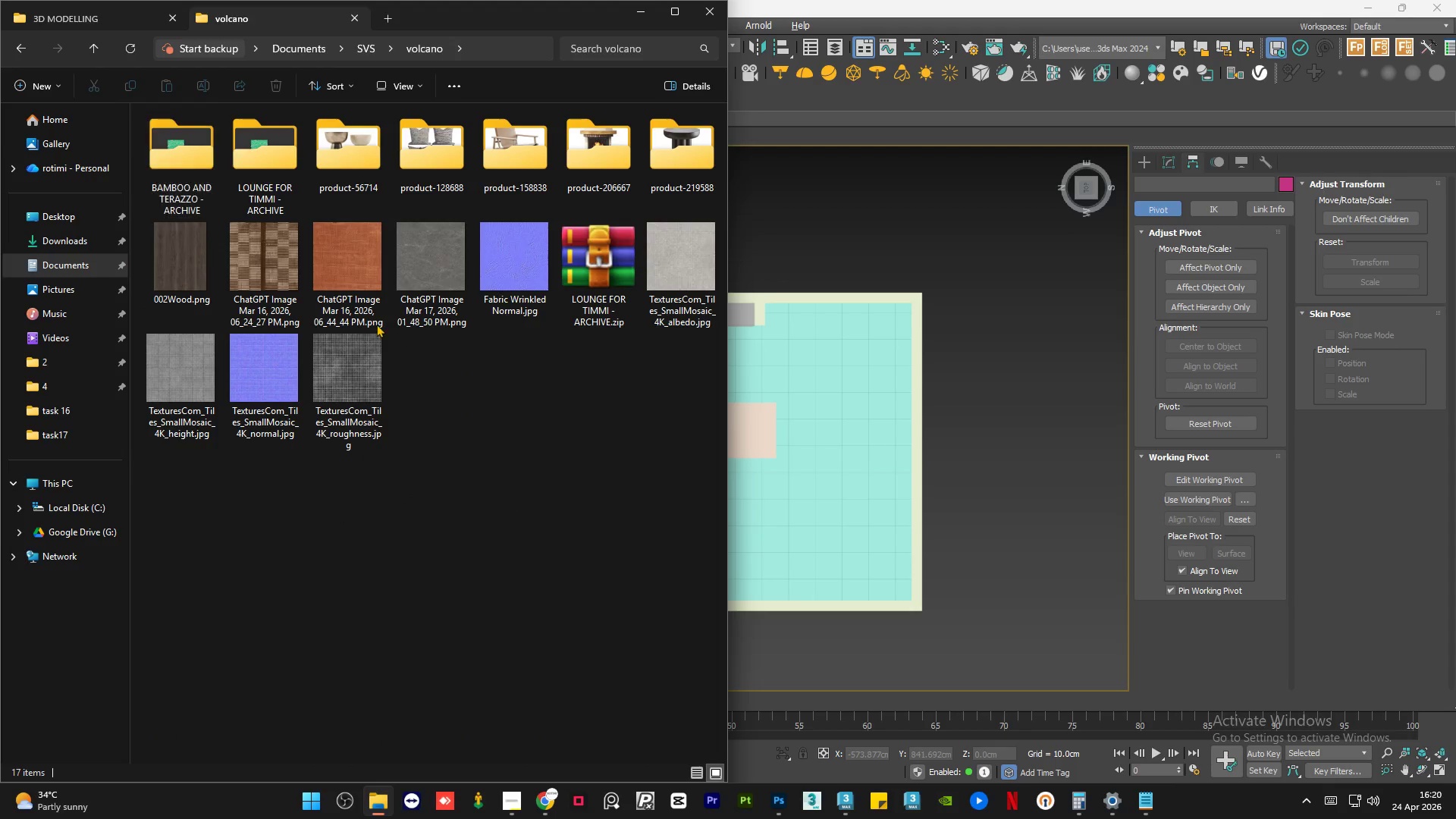 
left_click([553, 494])
 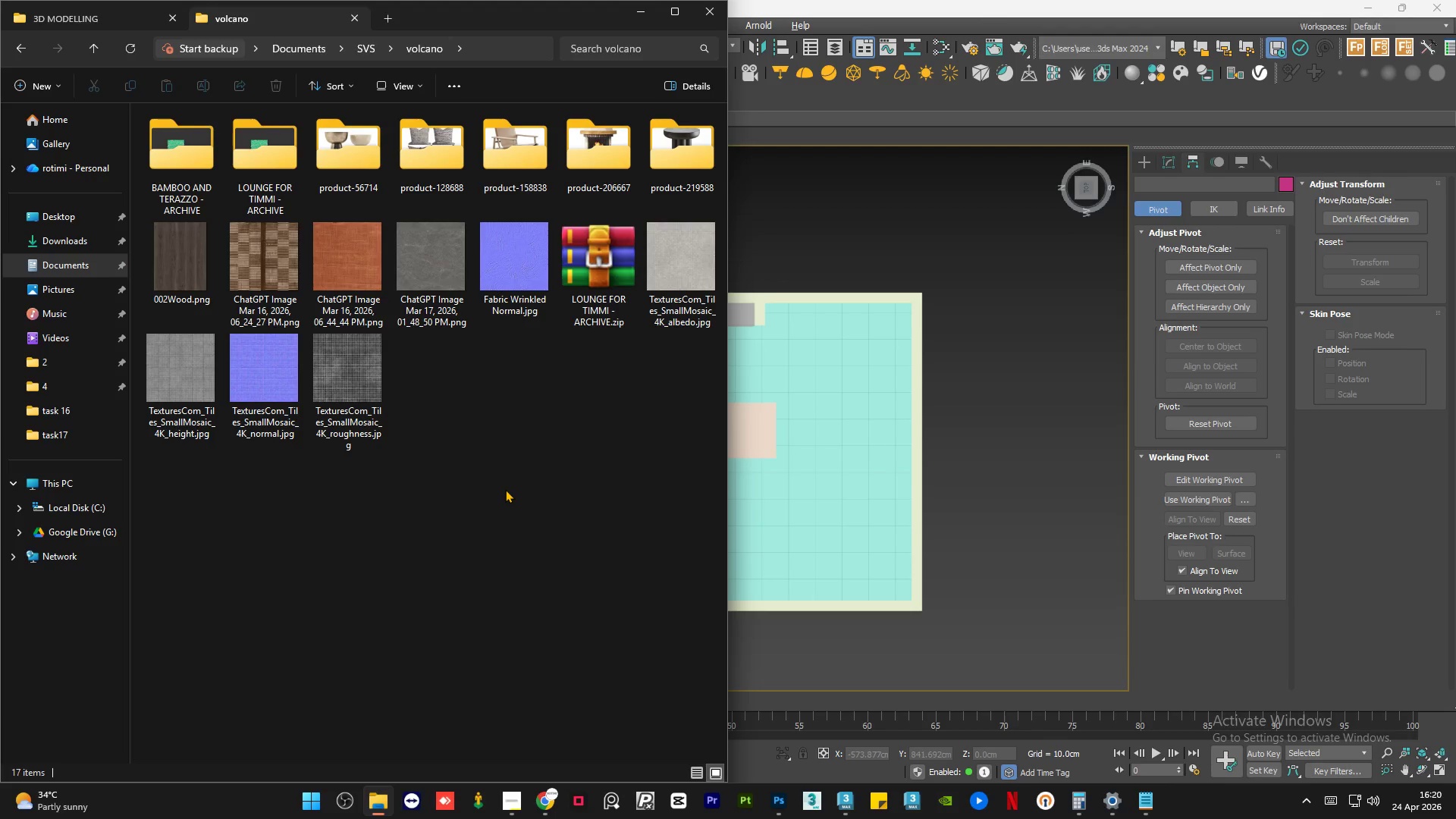 
key(Backspace)
 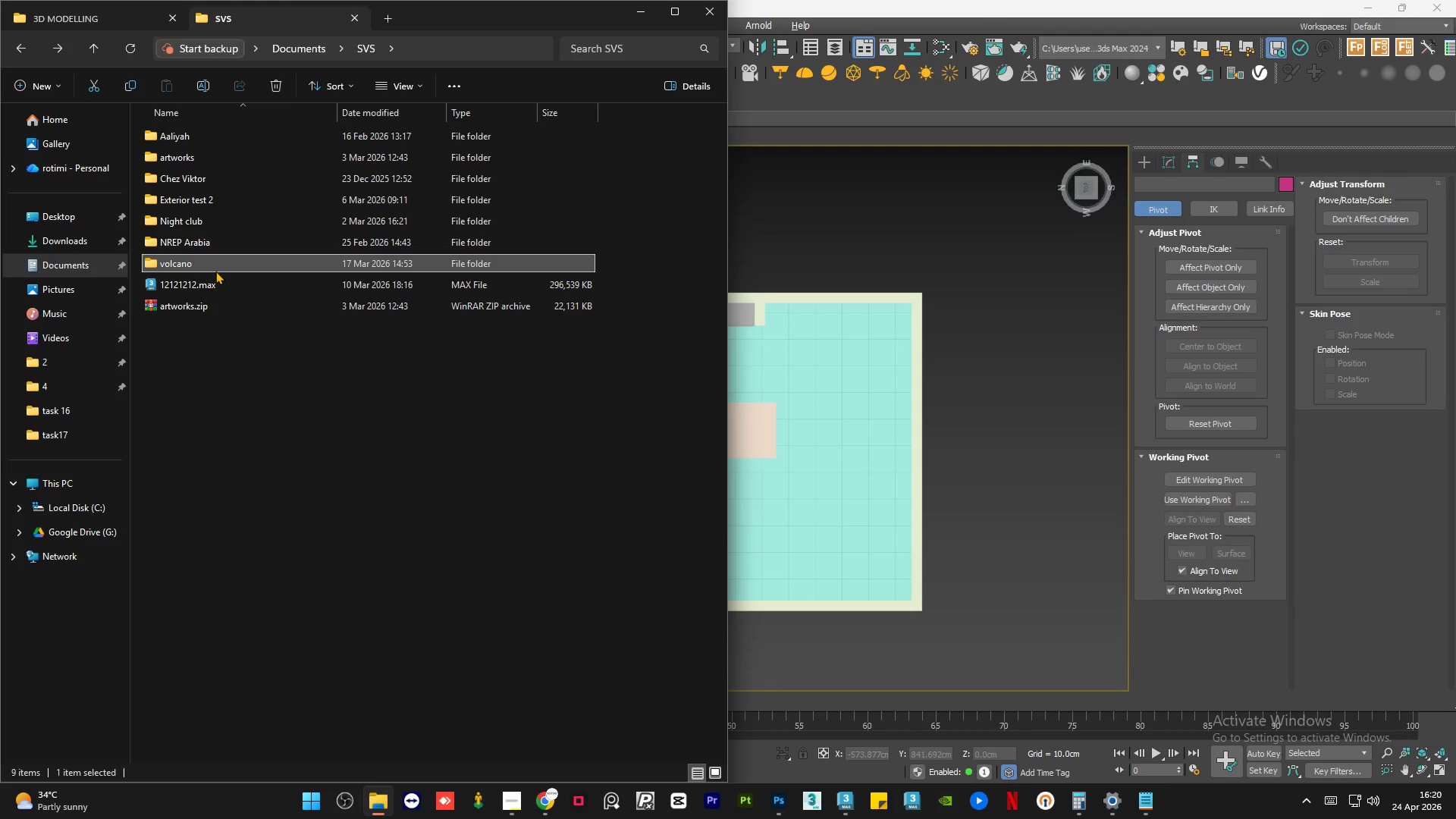 
double_click([221, 265])
 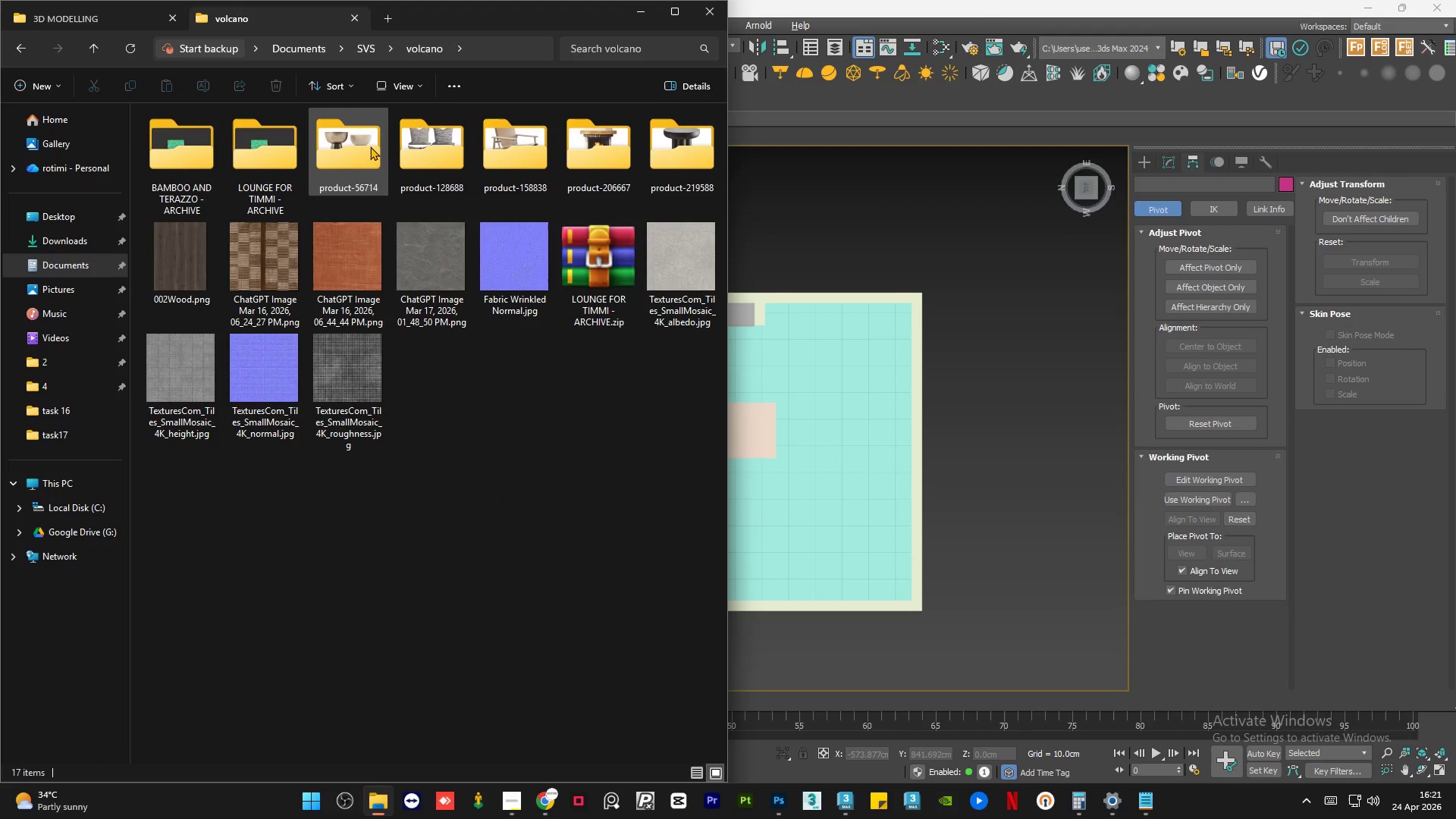 
double_click([365, 145])
 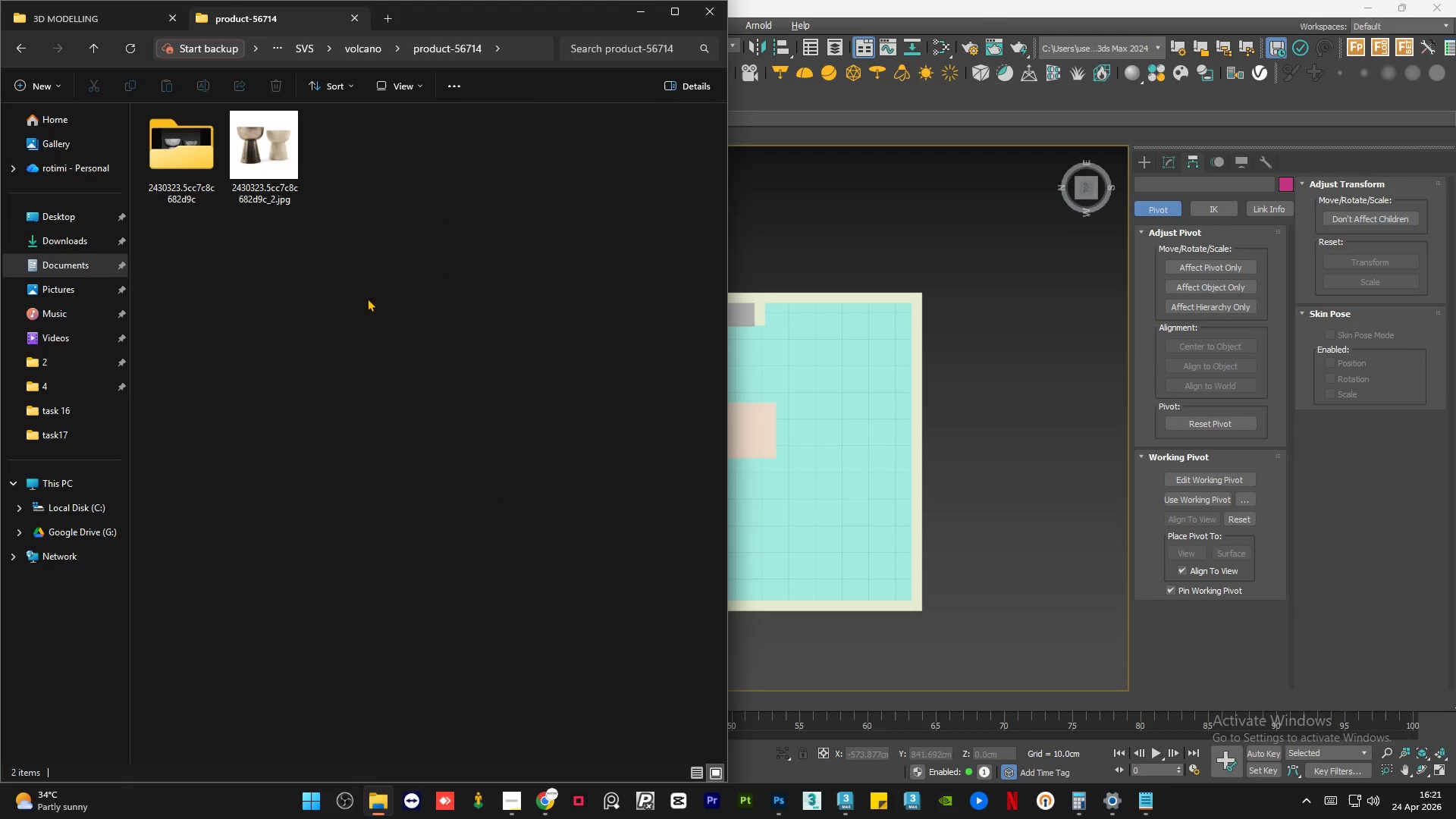 
left_click([367, 370])
 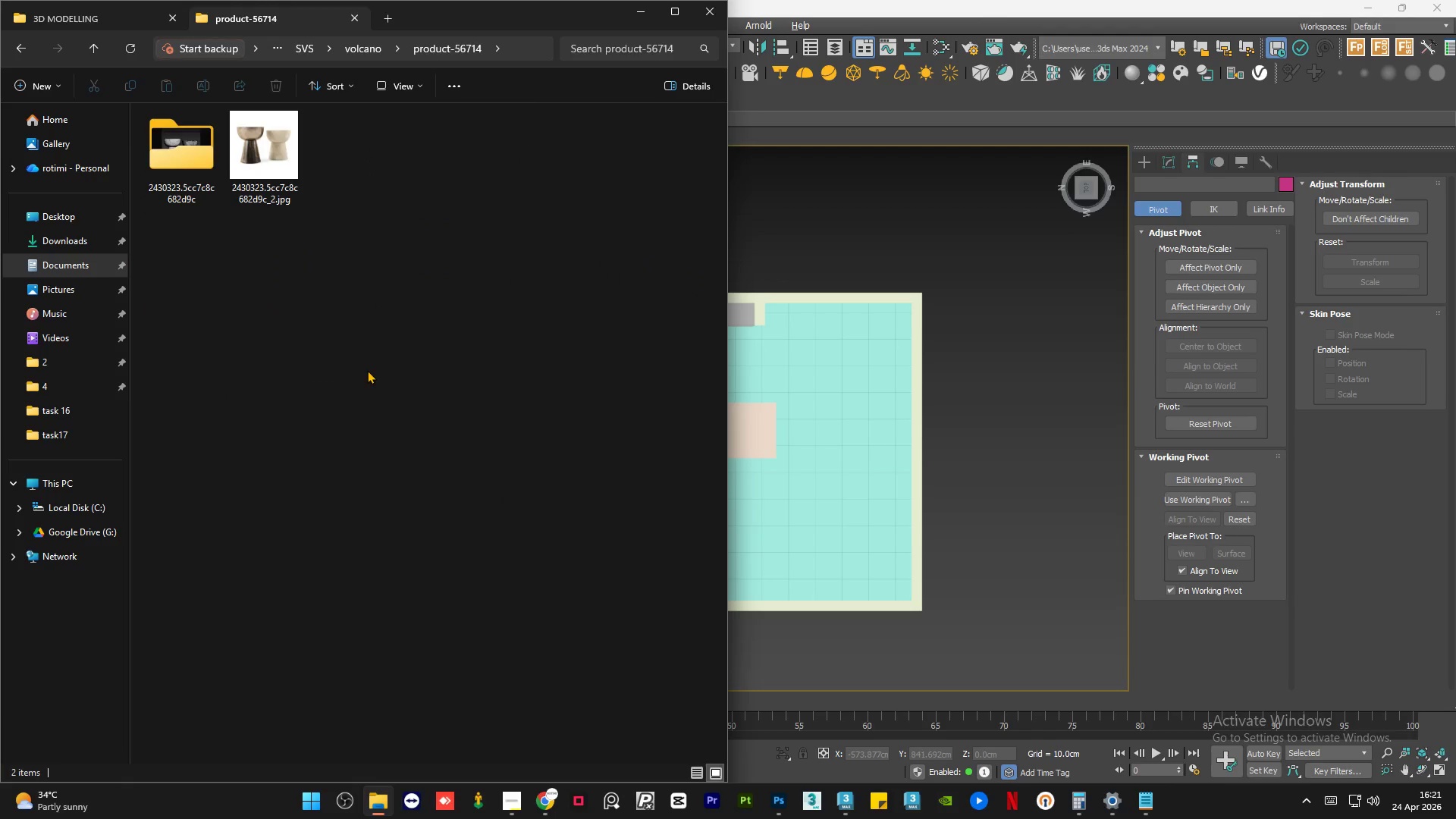 
key(Backspace)
 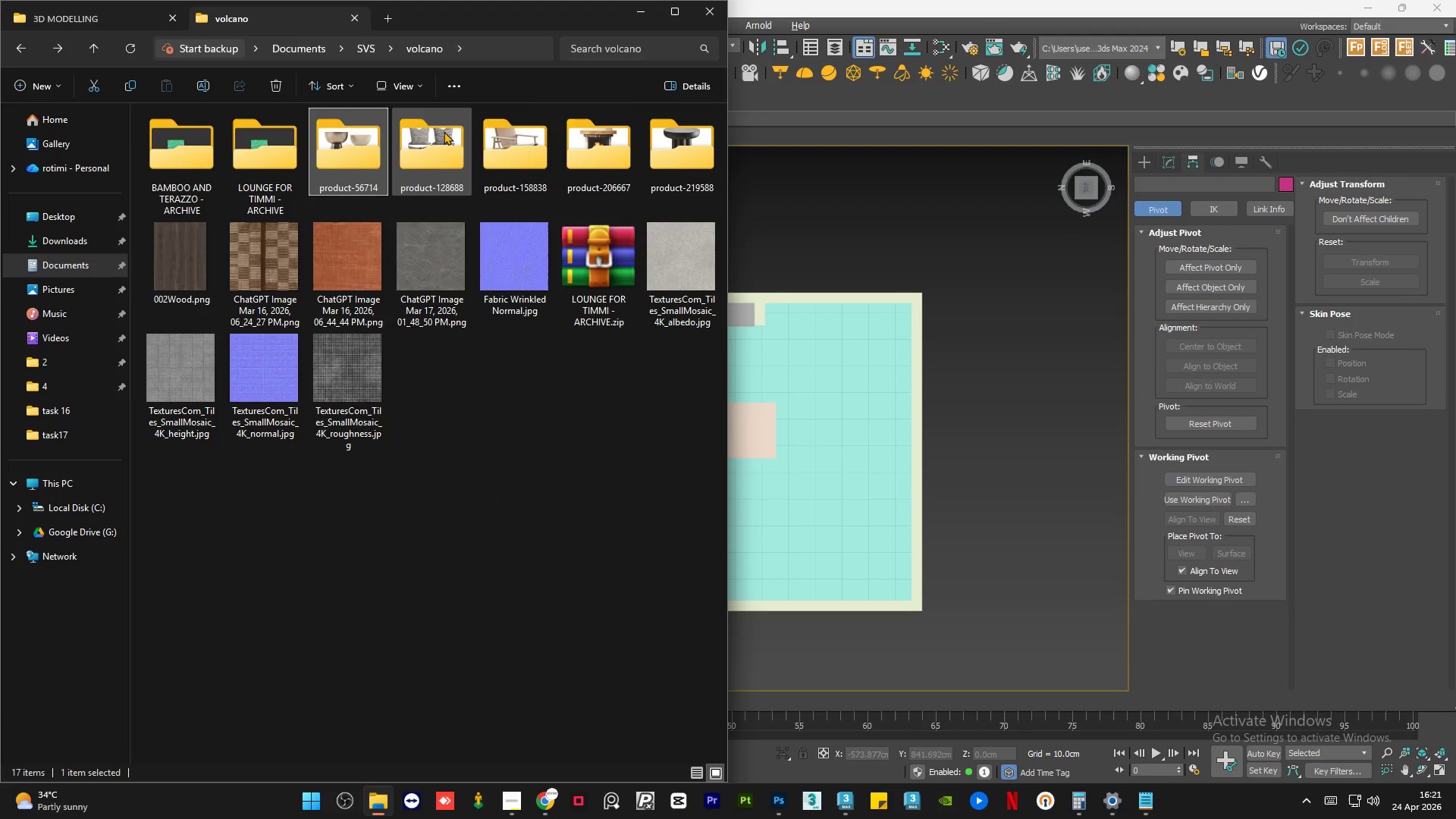 
double_click([444, 131])
 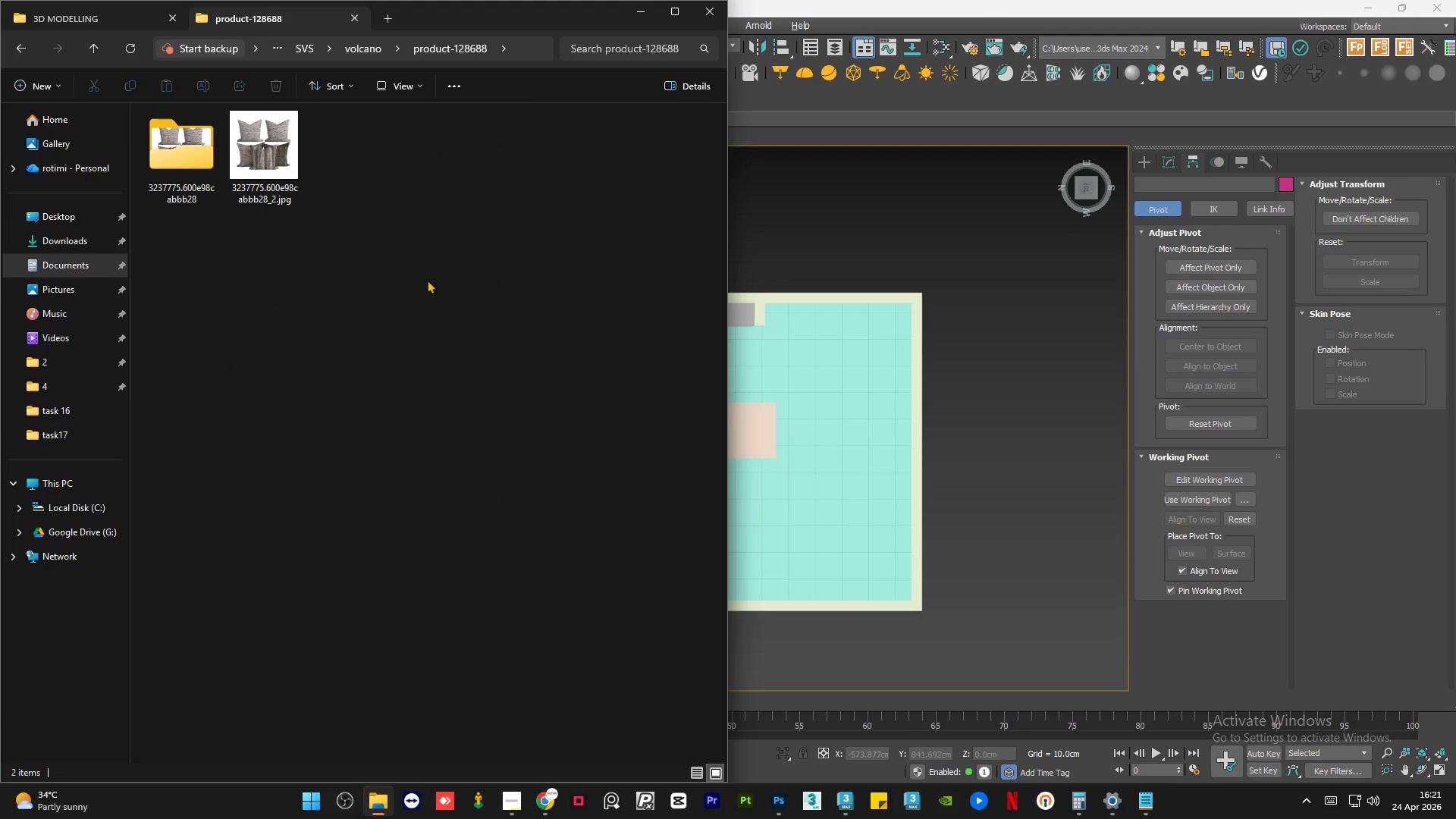 
key(Backspace)
 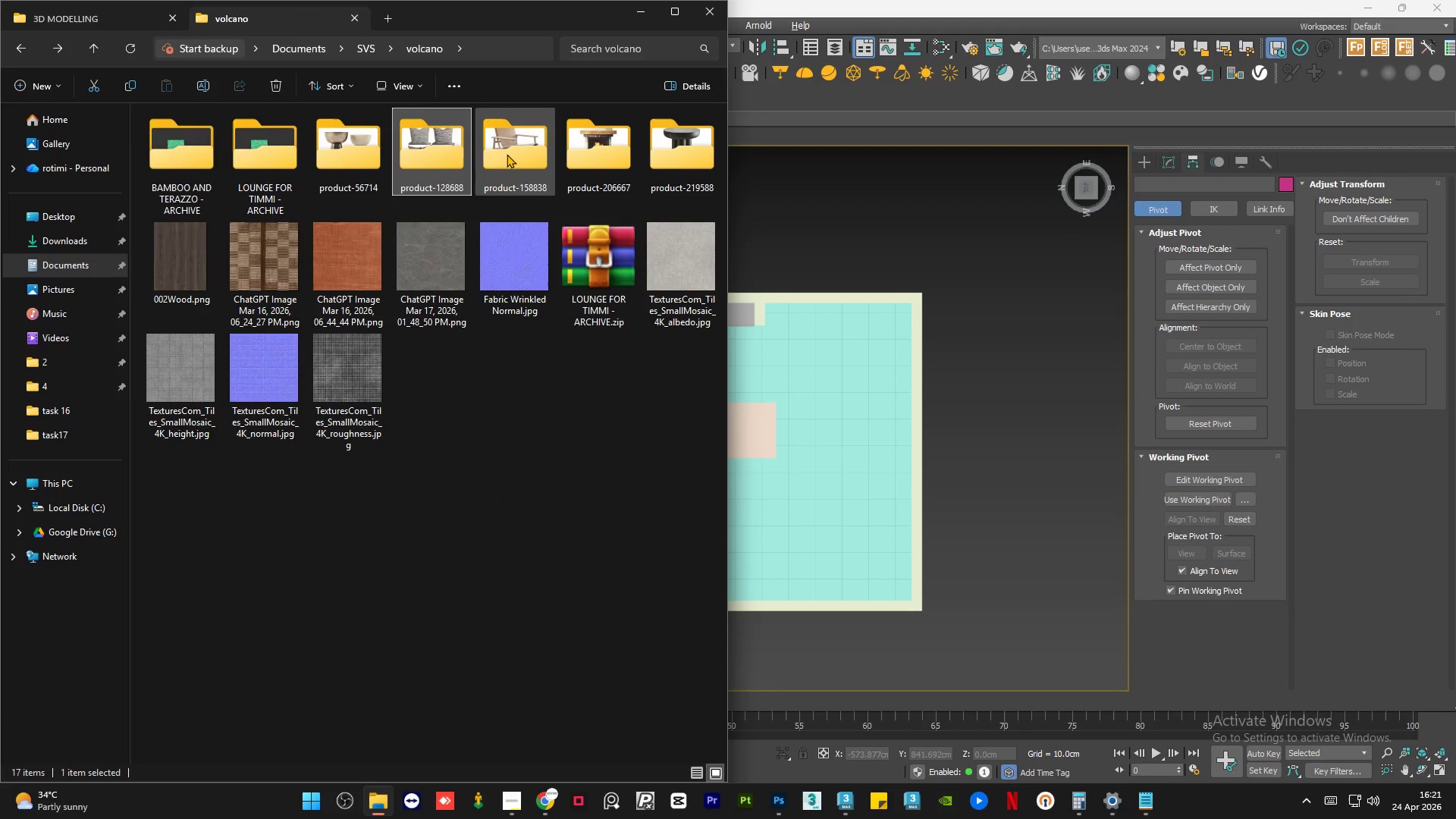 
double_click([507, 154])
 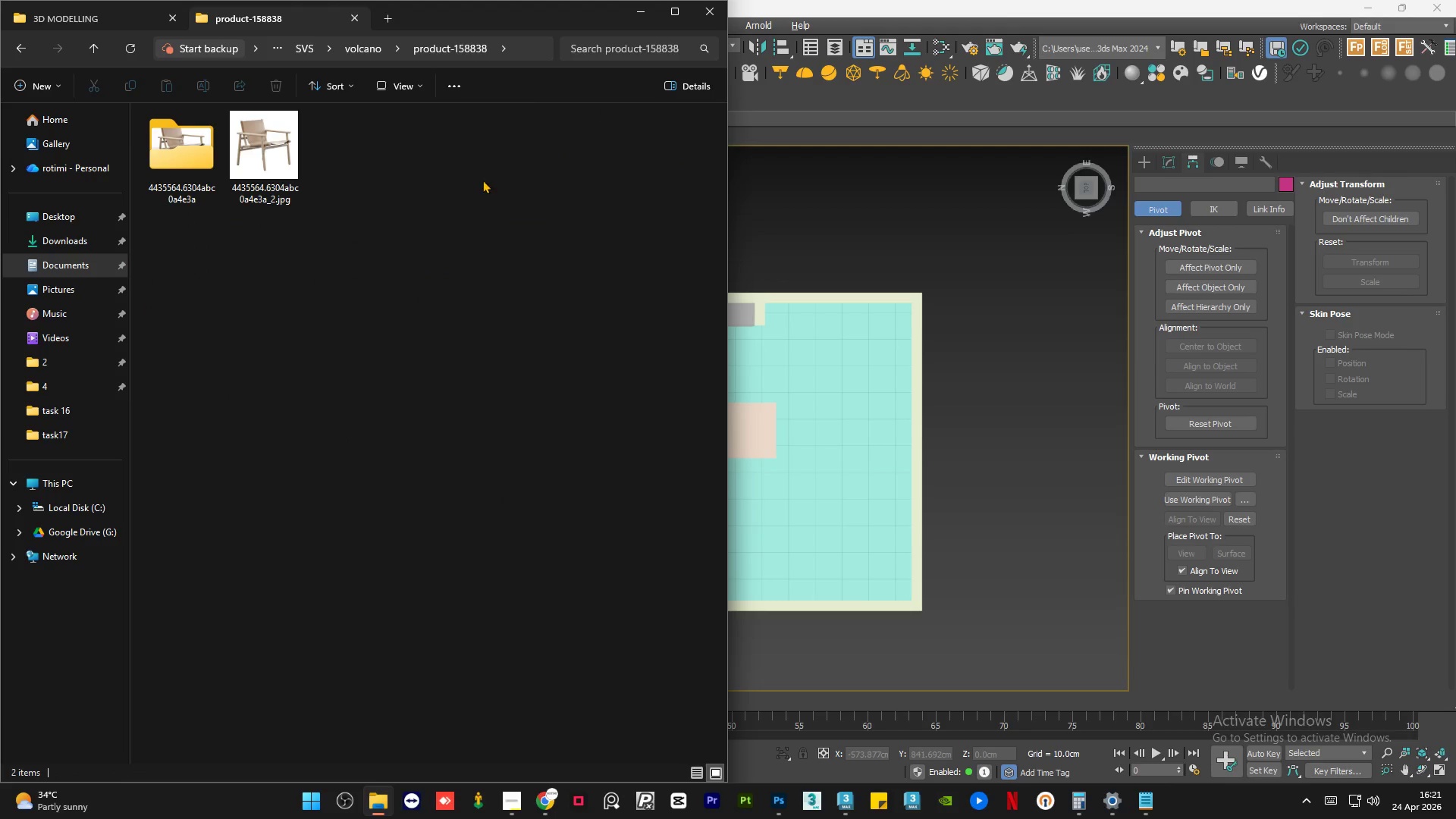 
key(Backspace)
 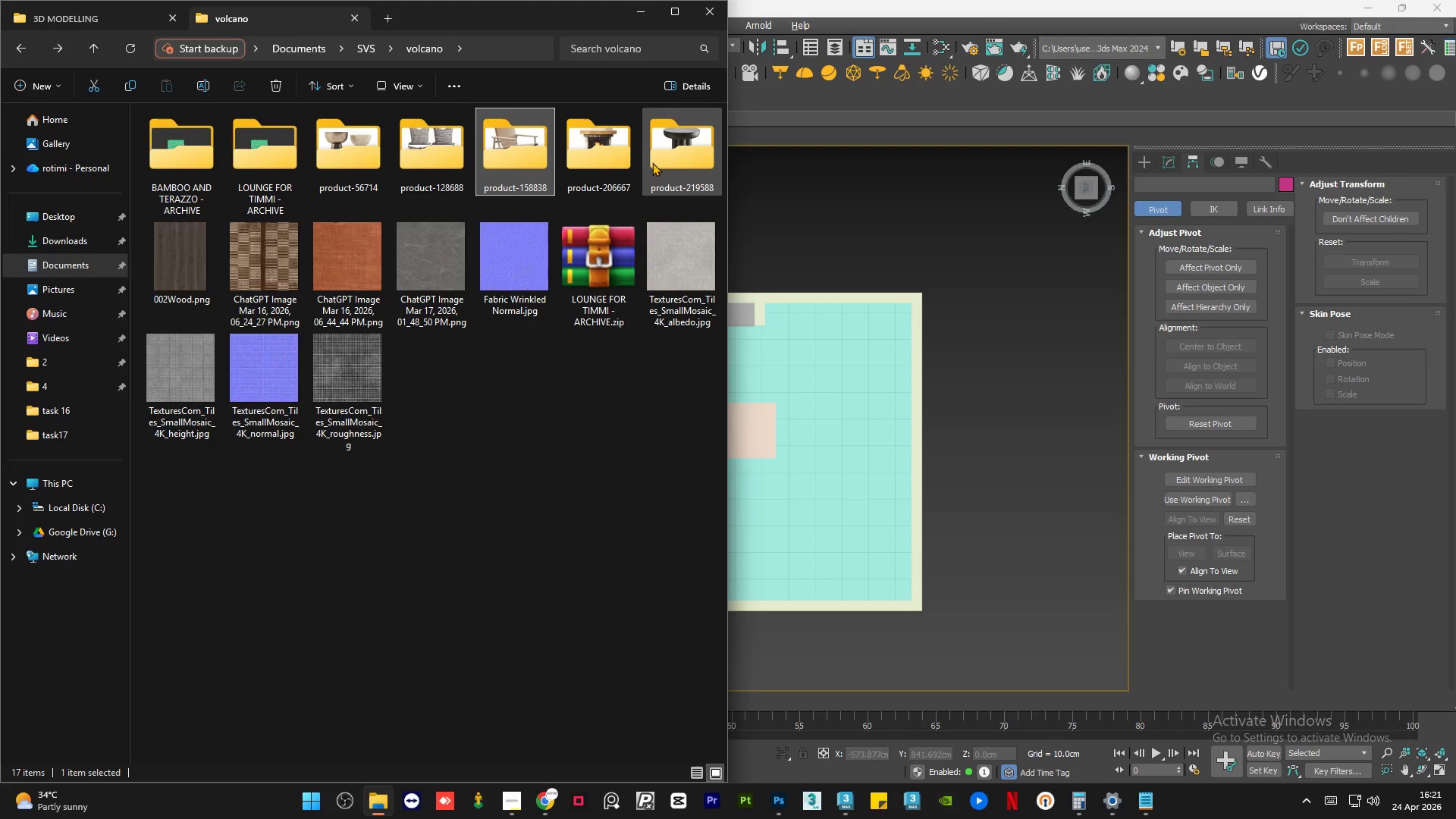 
double_click([589, 155])
 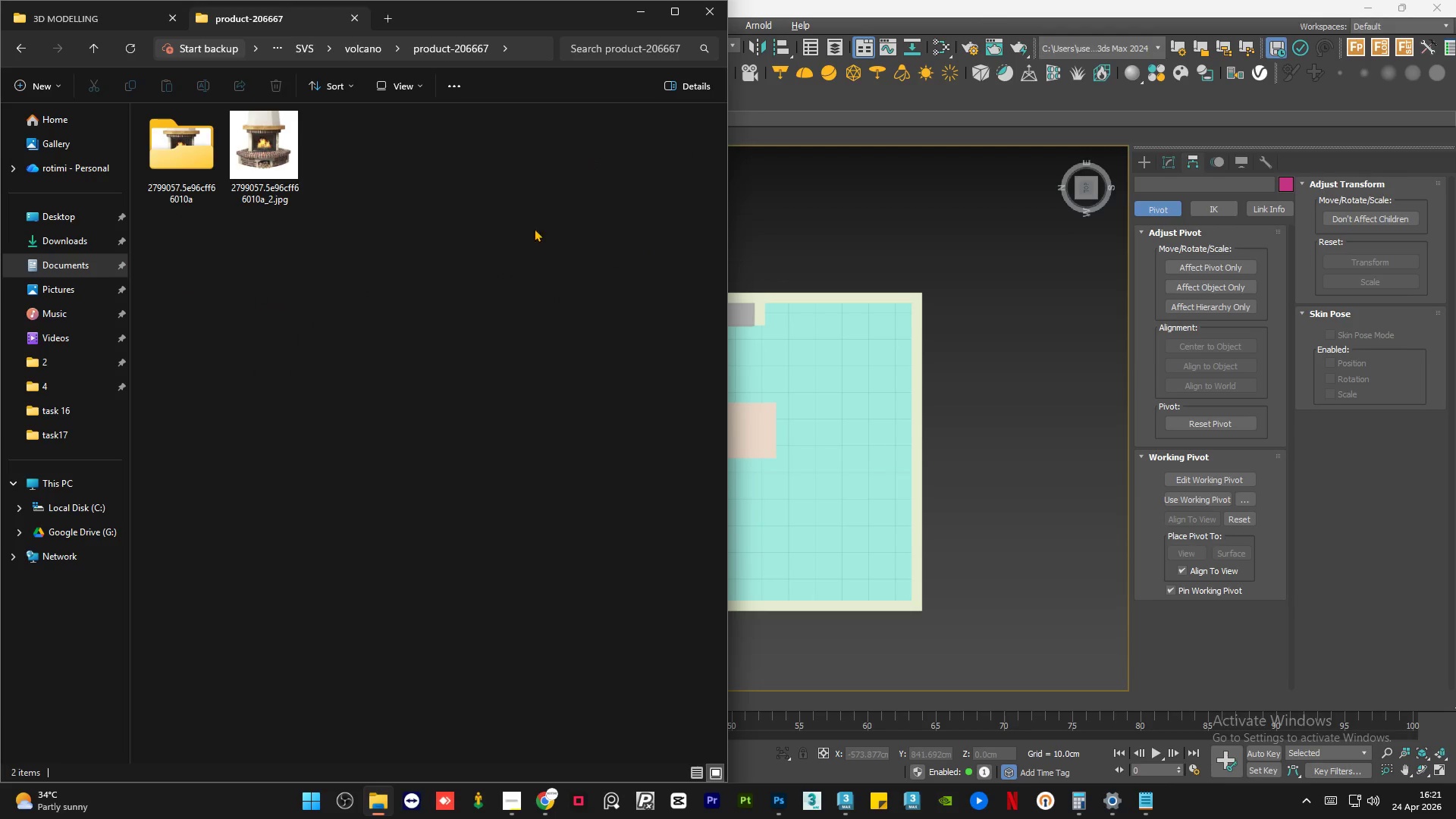 
left_click([453, 361])
 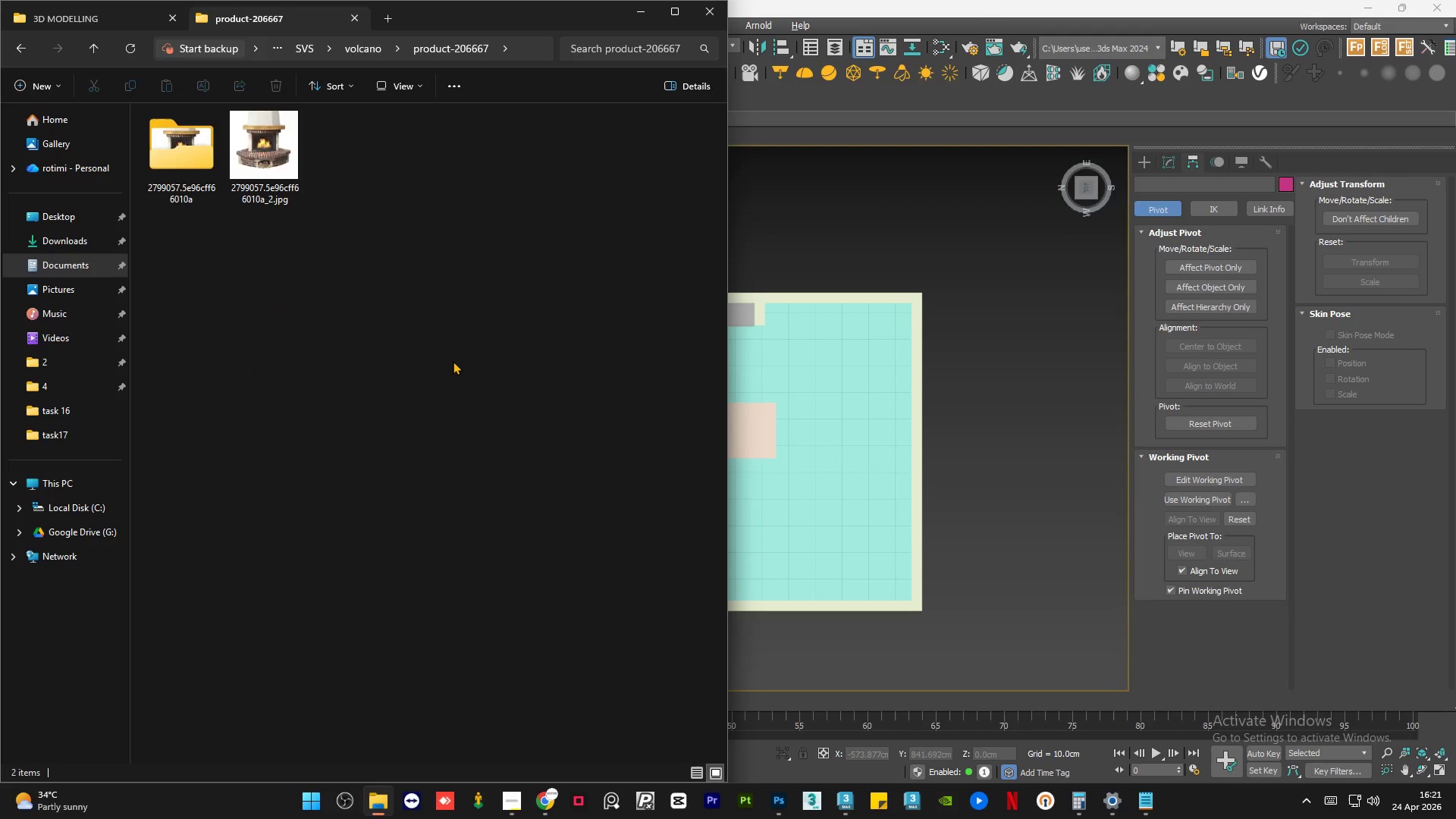 
key(Backspace)
 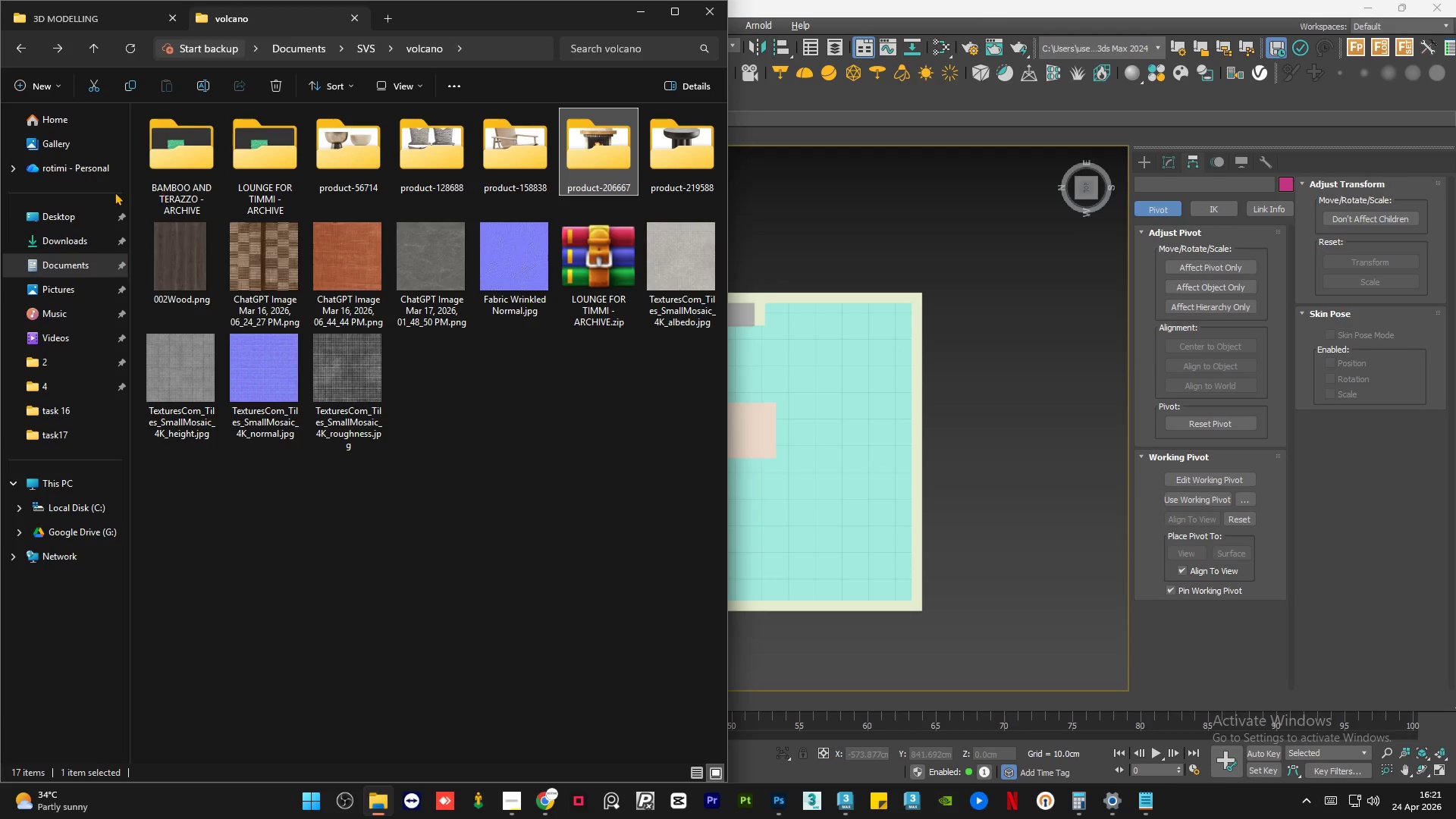 
key(Backspace)
 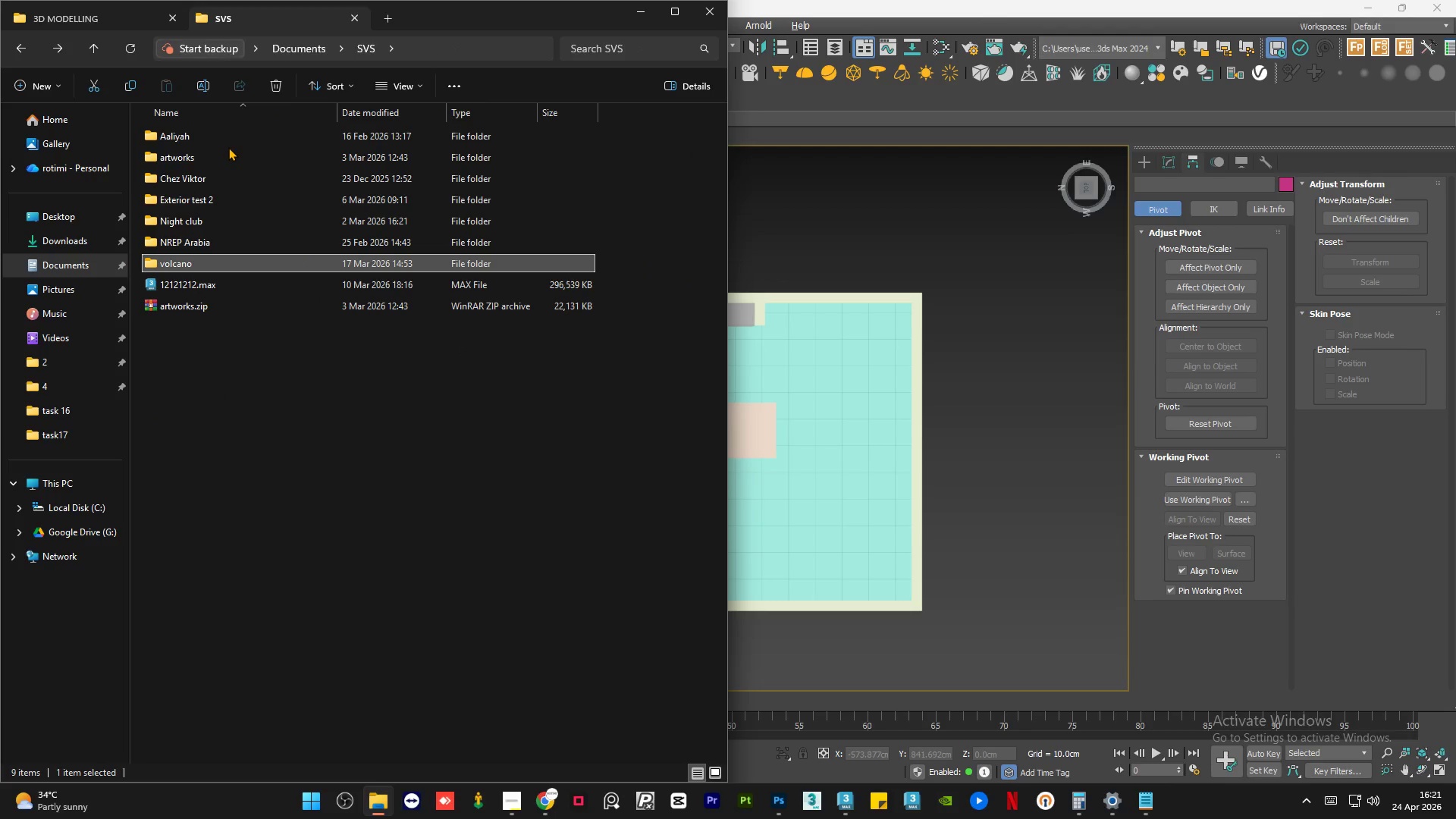 
double_click([230, 139])
 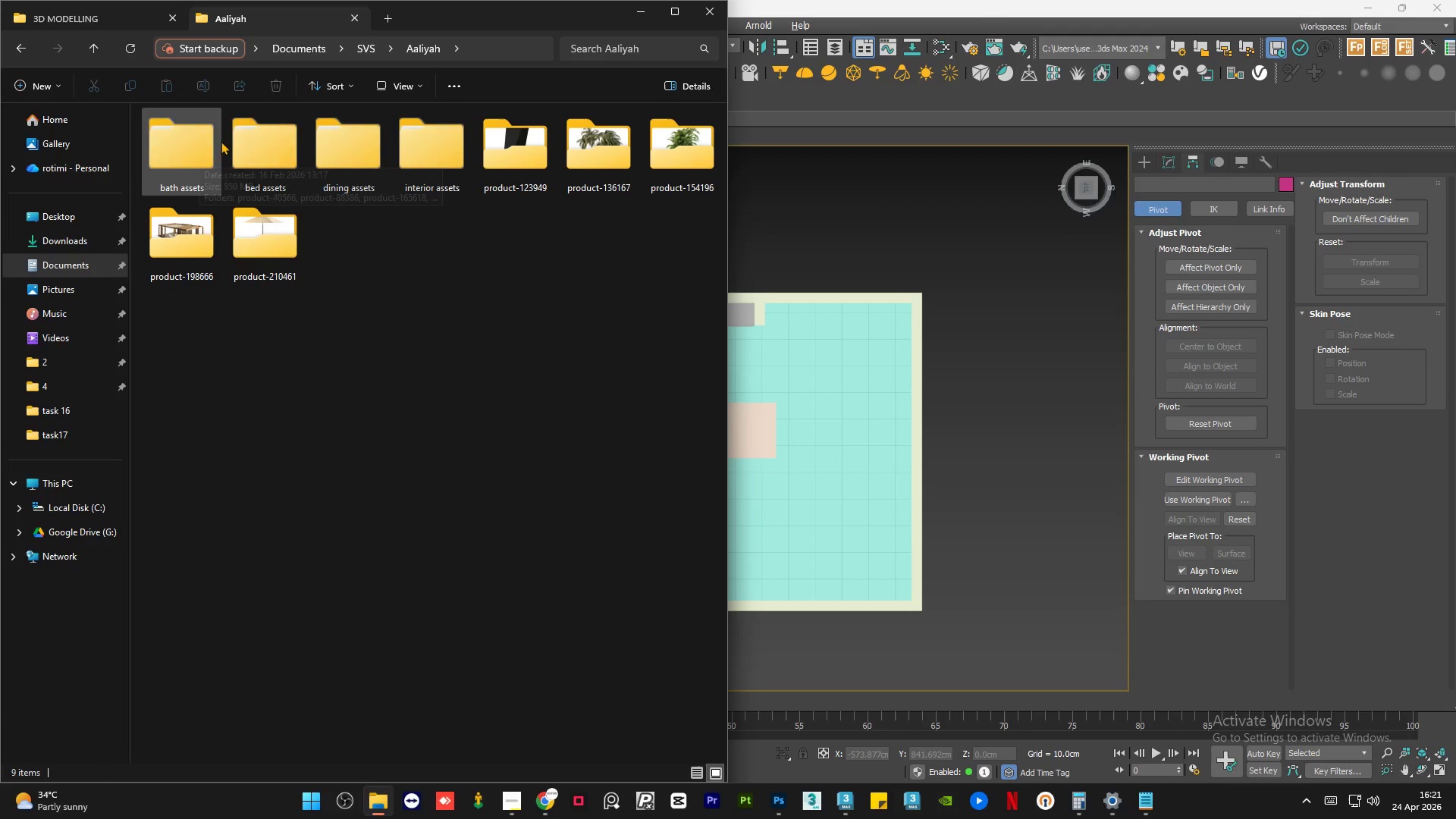 
double_click([259, 136])
 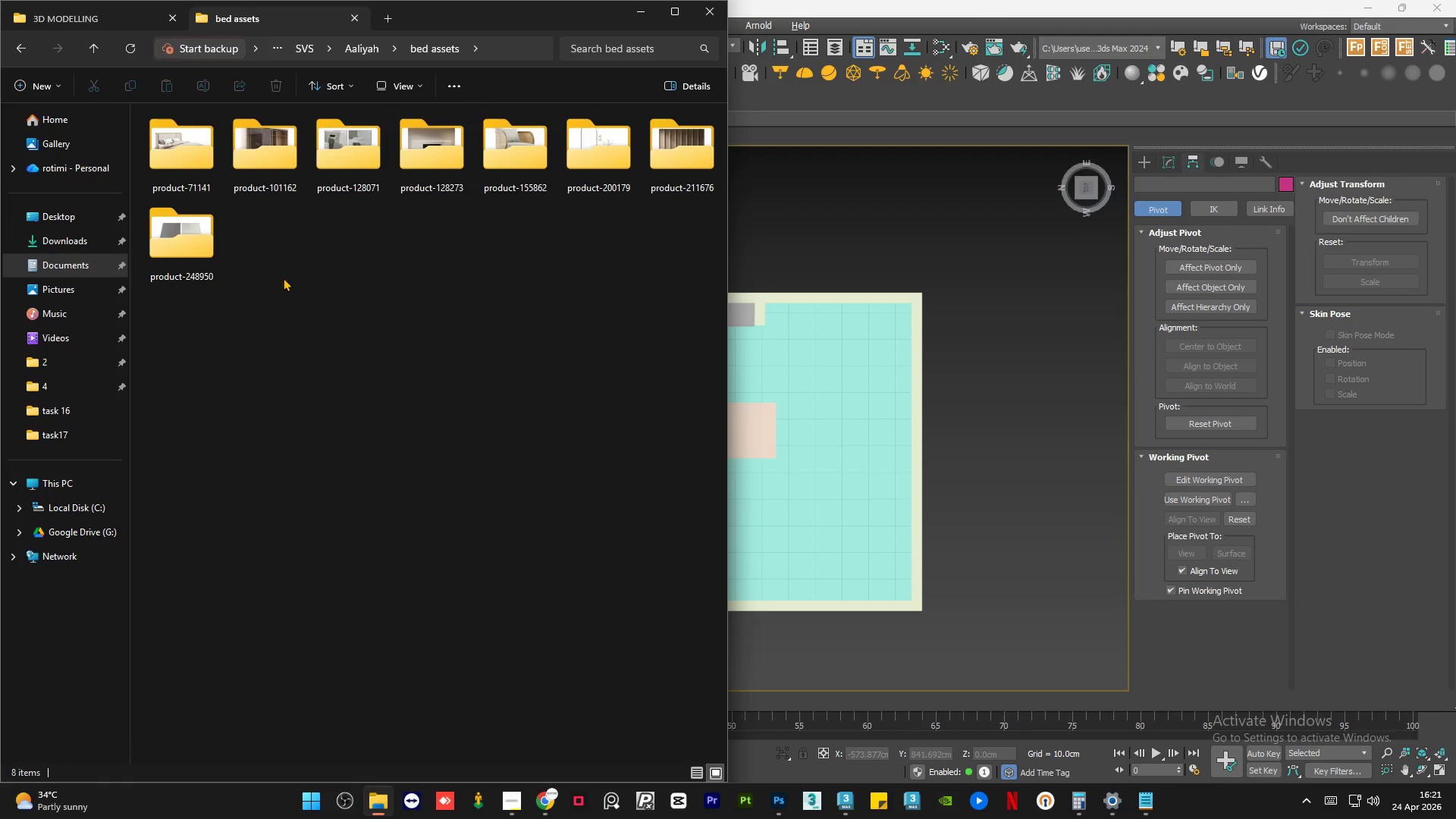 
double_click([206, 248])
 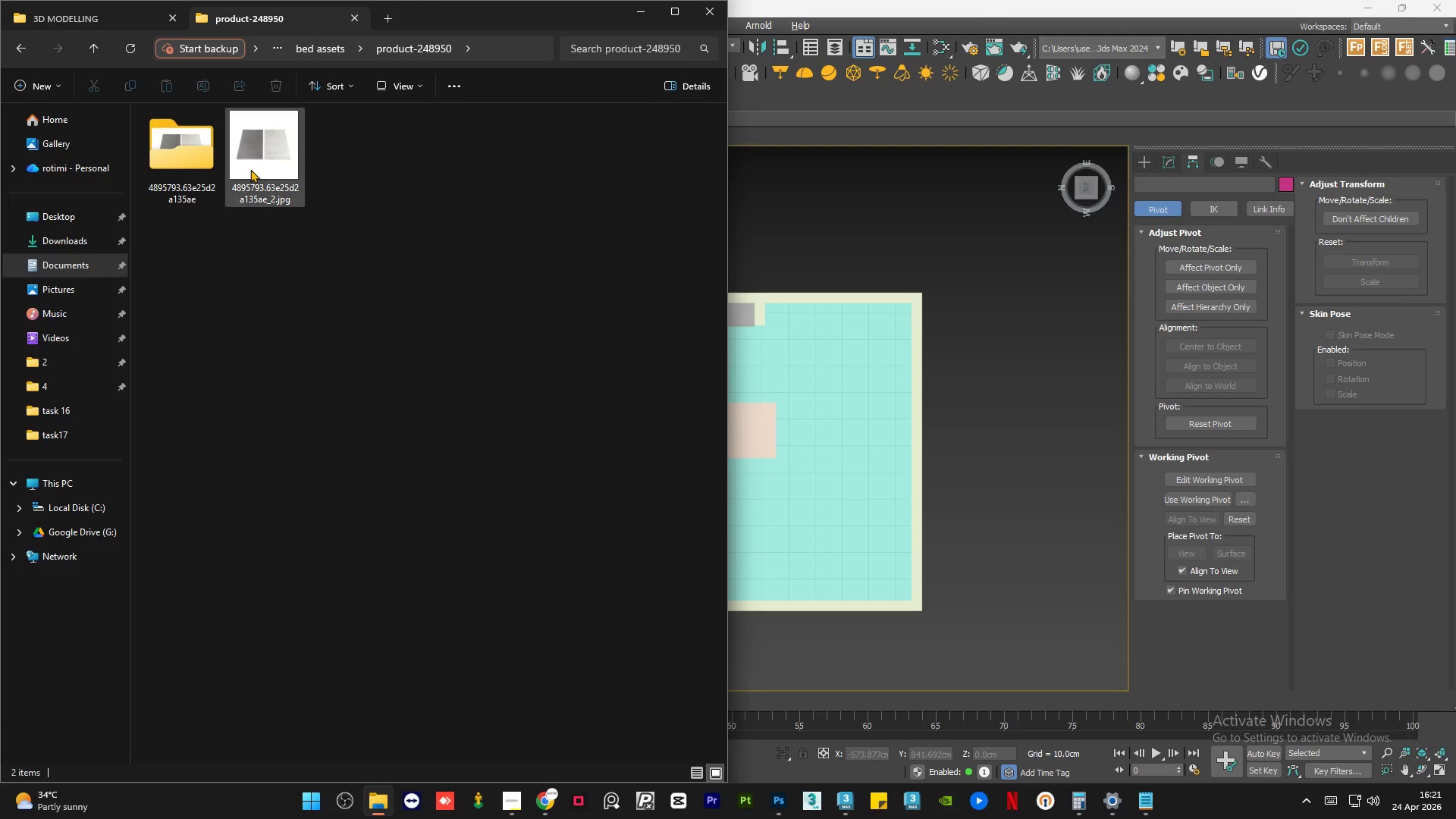 
left_click([261, 152])
 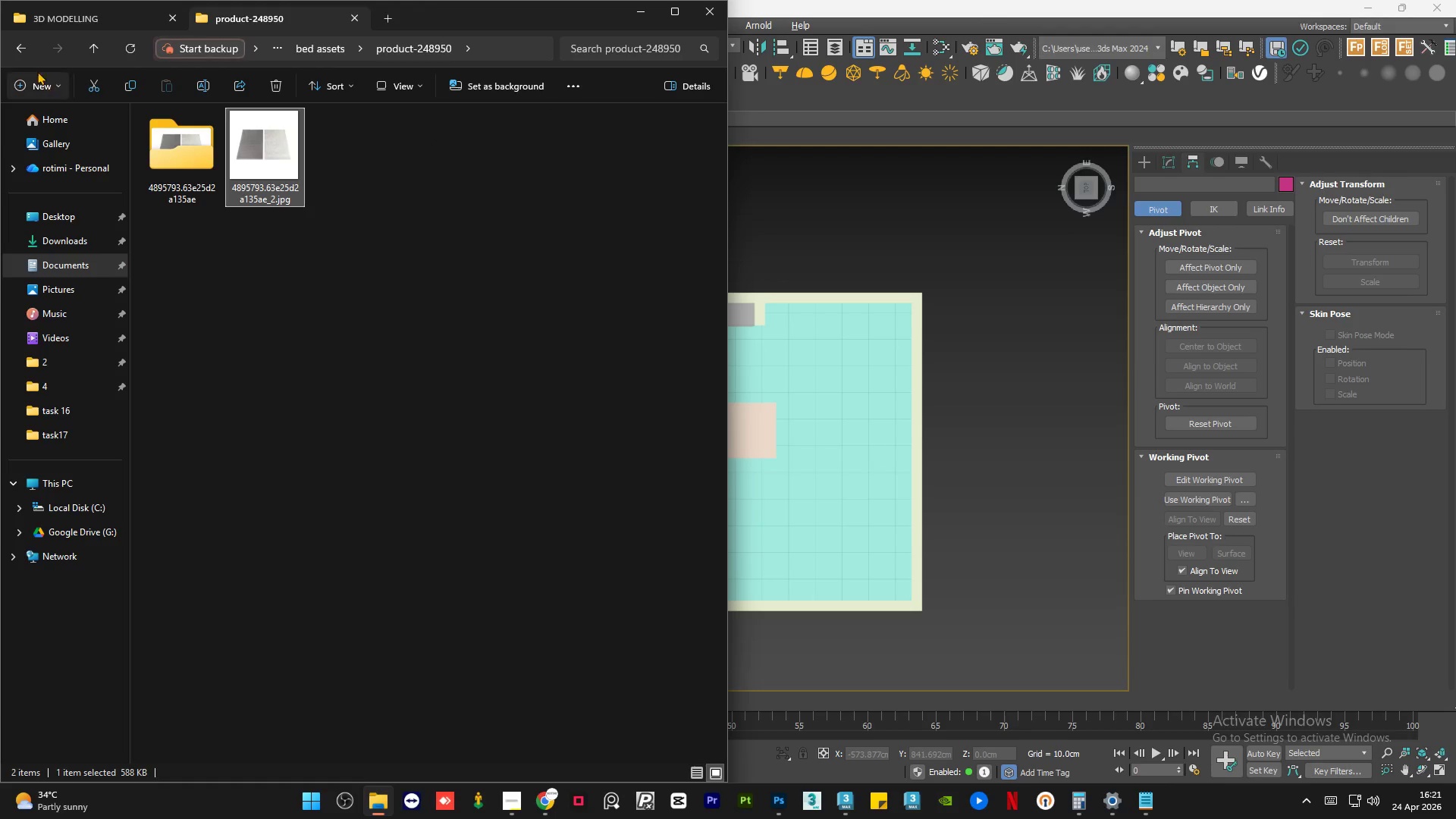 
left_click([24, 48])
 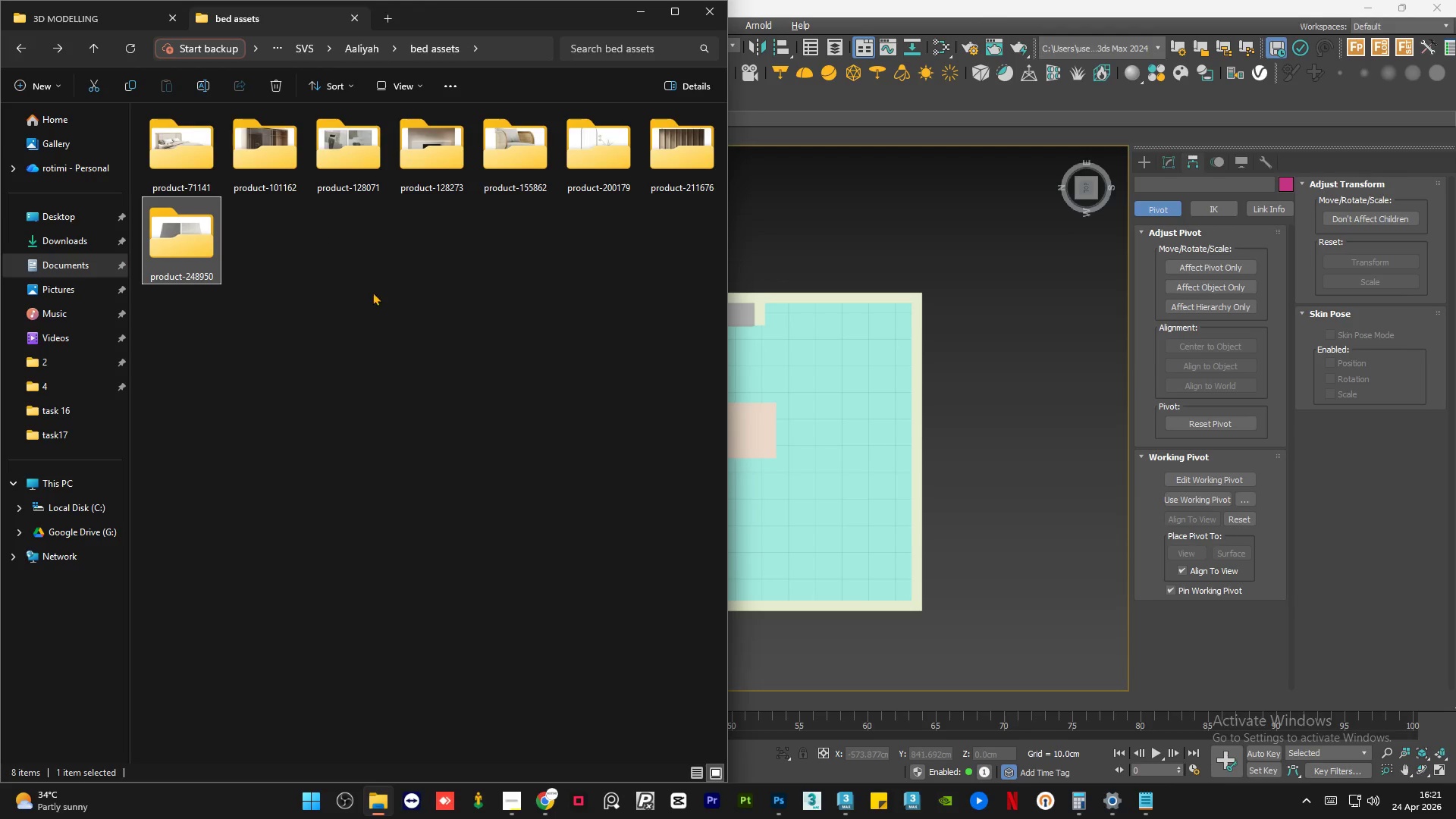 
left_click([408, 372])
 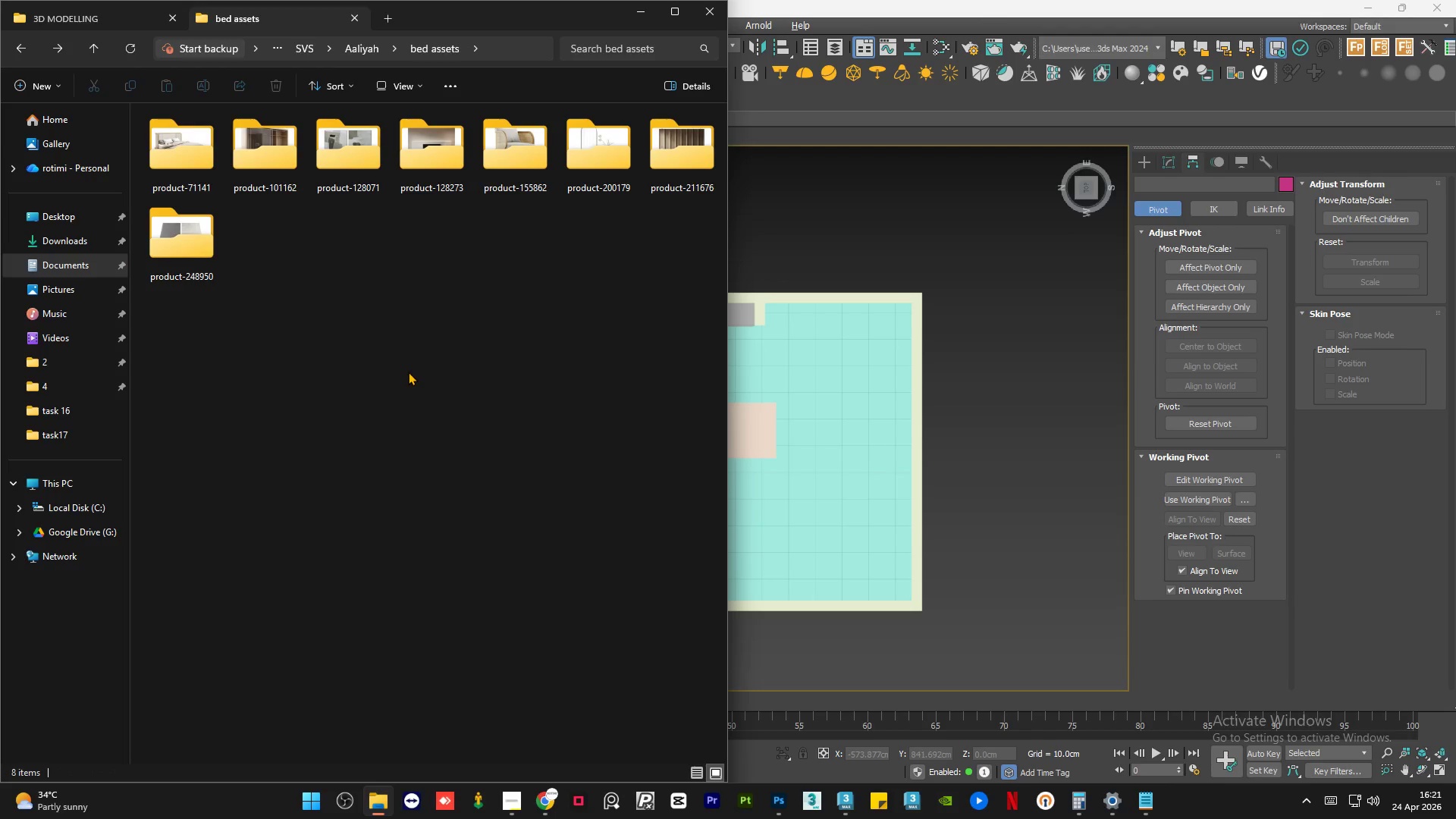 
key(Backspace)
 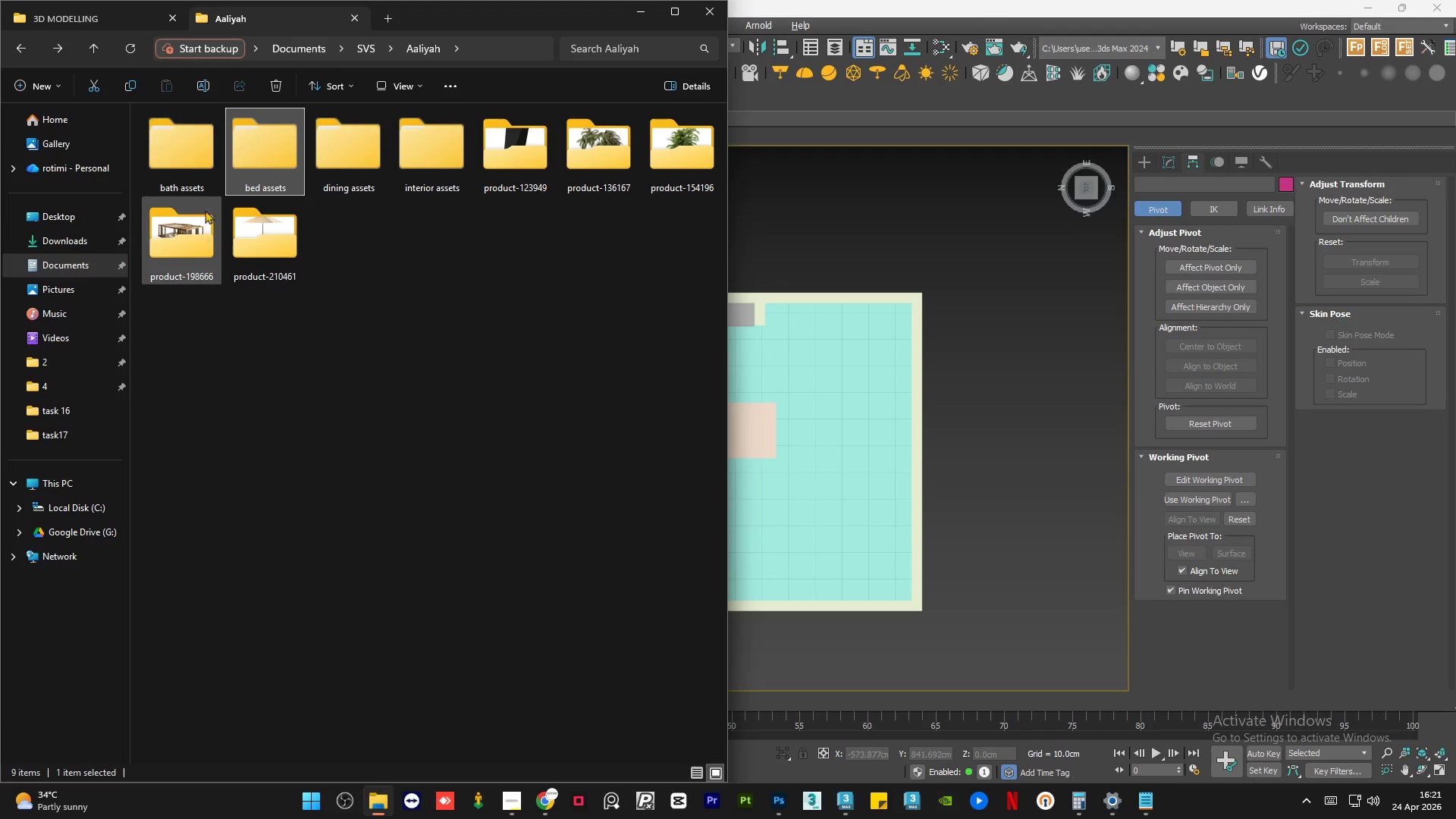 
double_click([197, 146])
 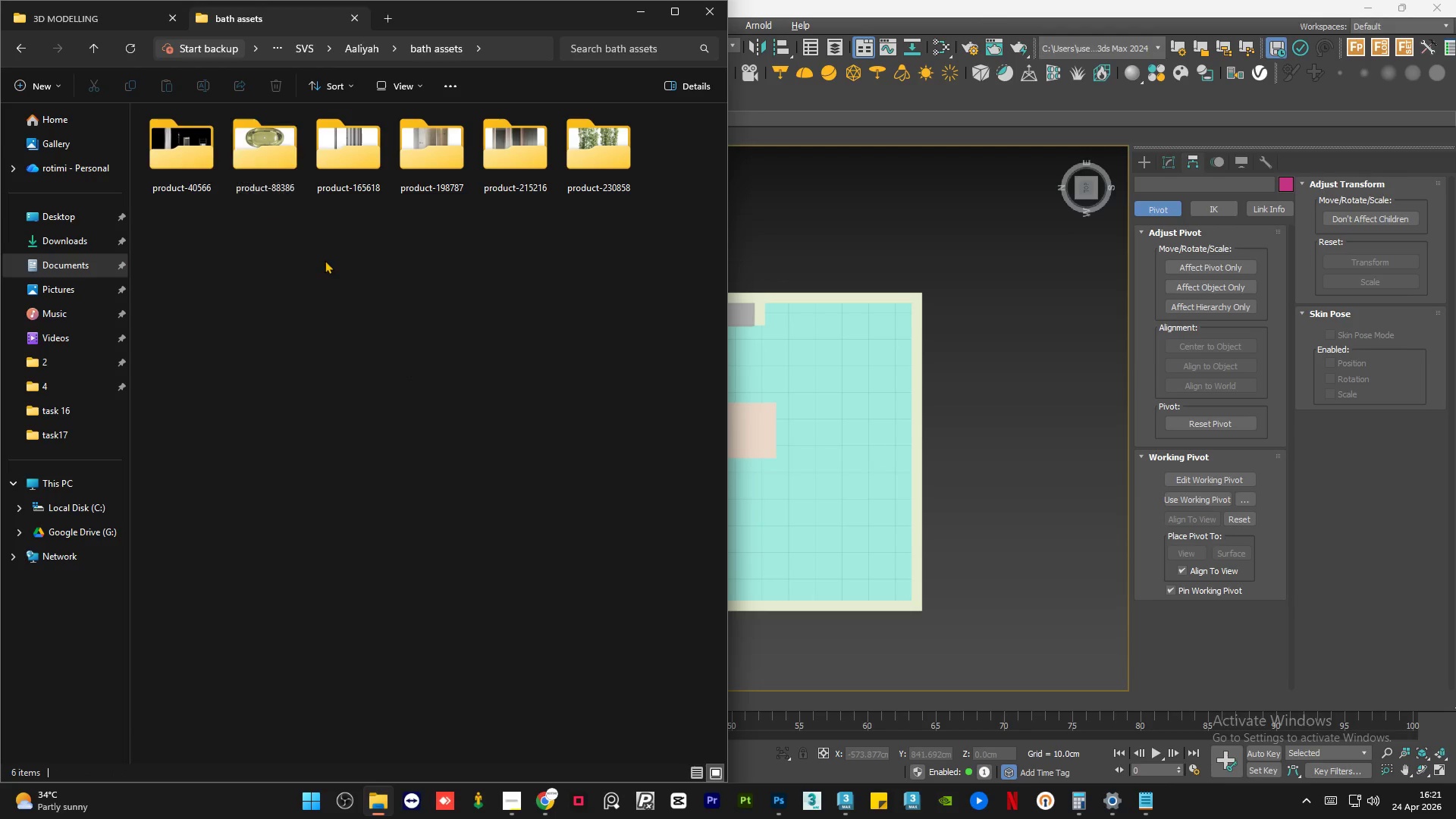 
left_click([333, 271])
 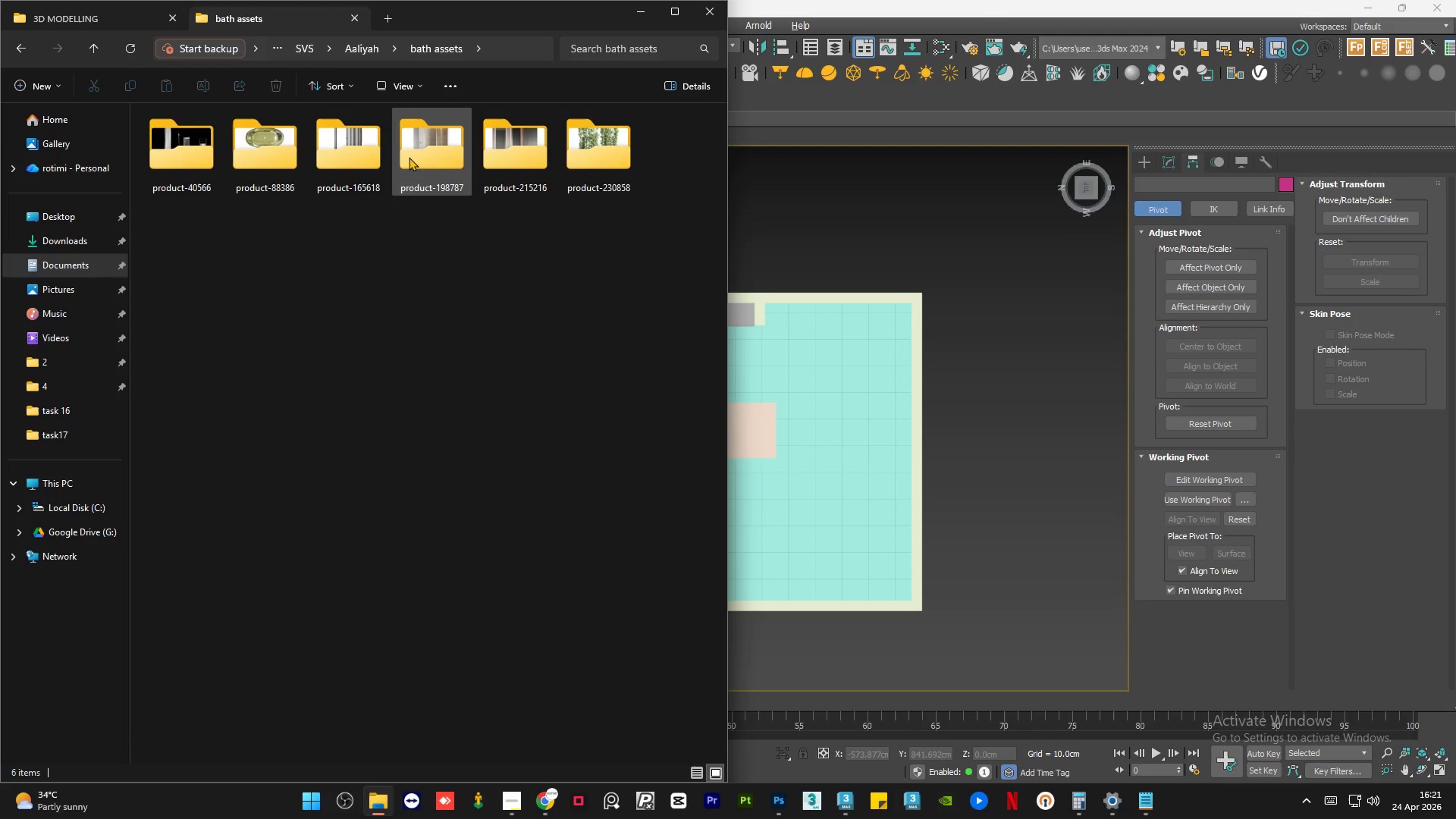 
double_click([434, 160])
 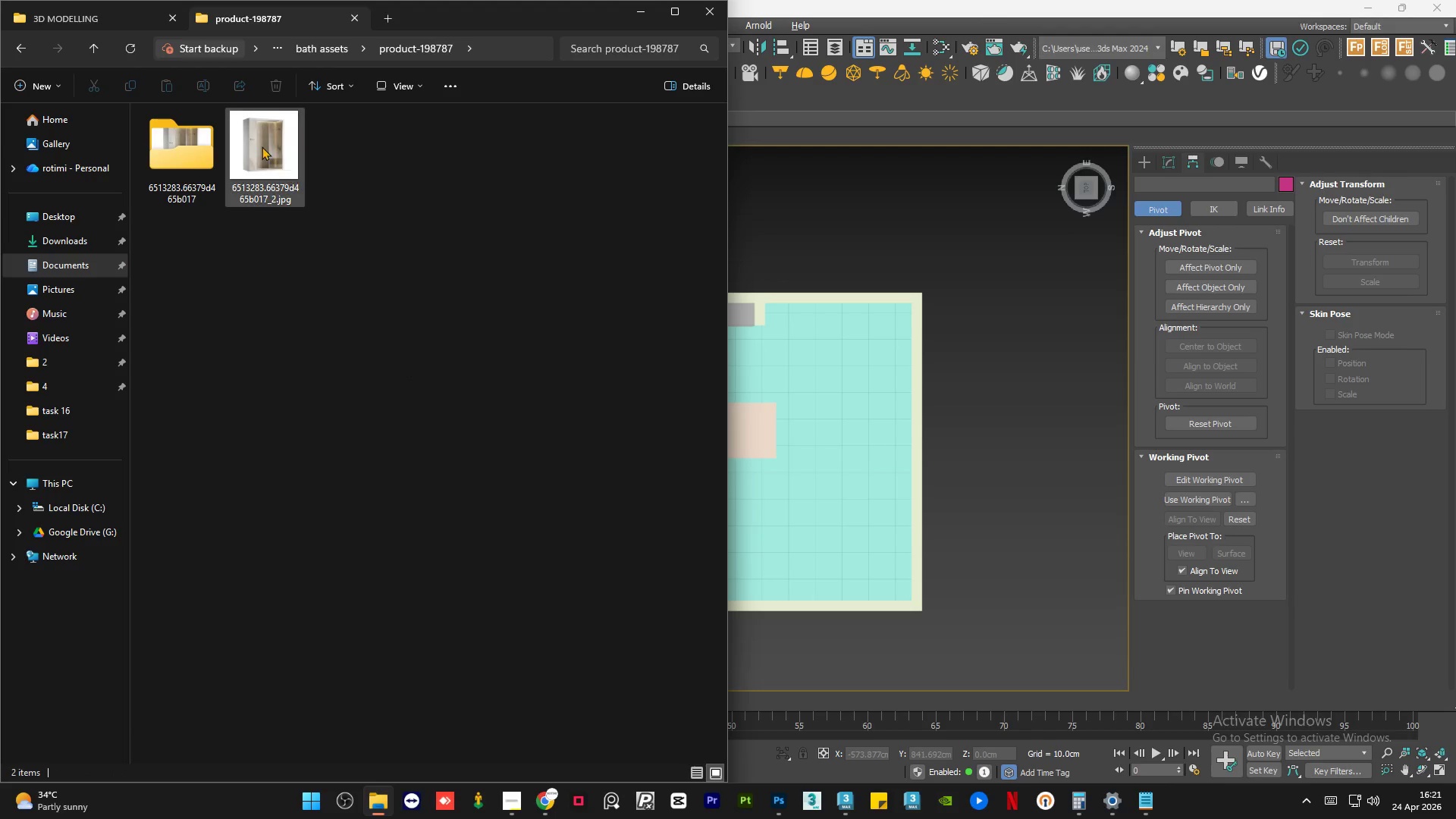 
left_click([261, 146])
 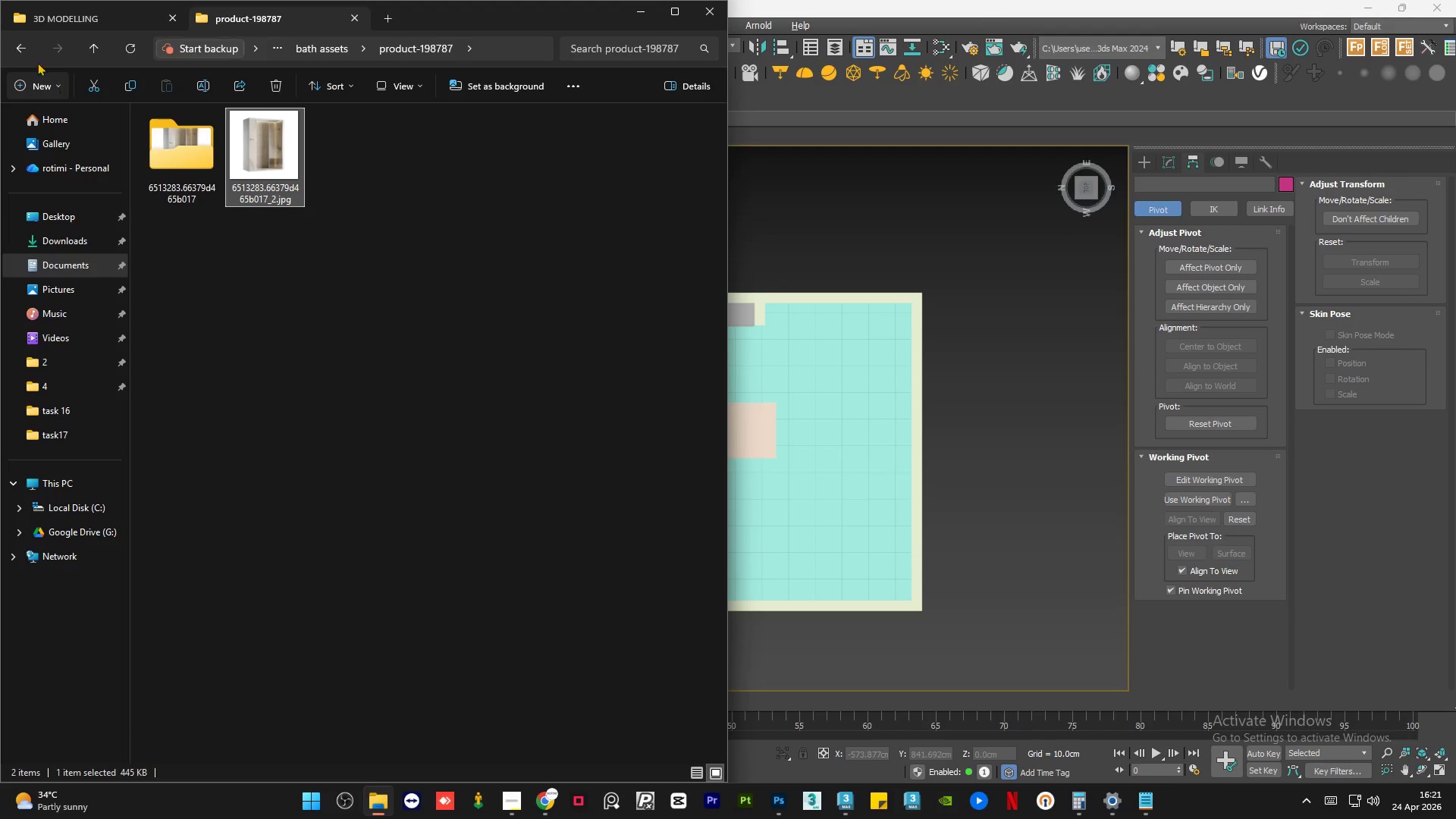 
left_click([20, 48])
 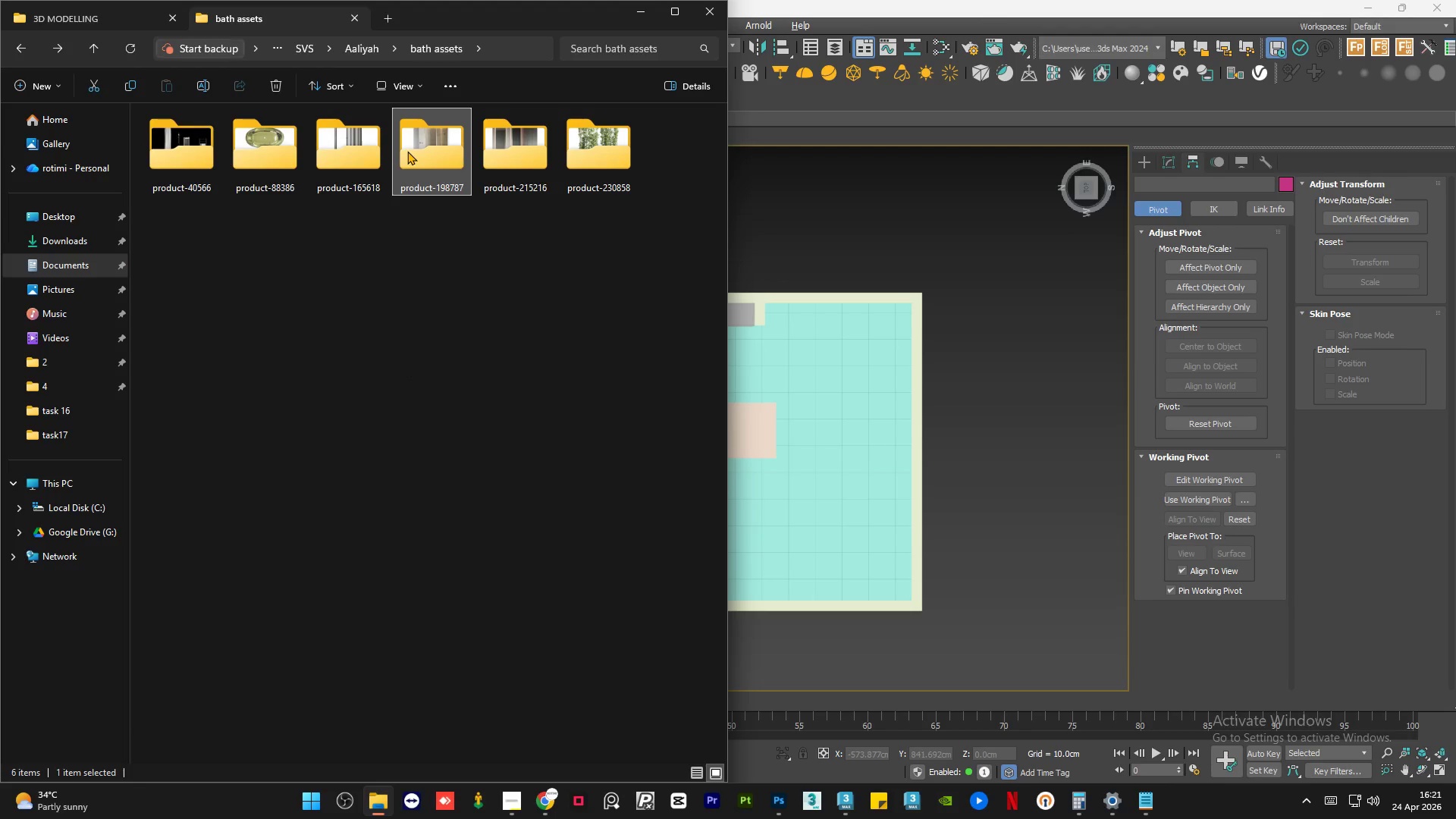 
double_click([360, 154])
 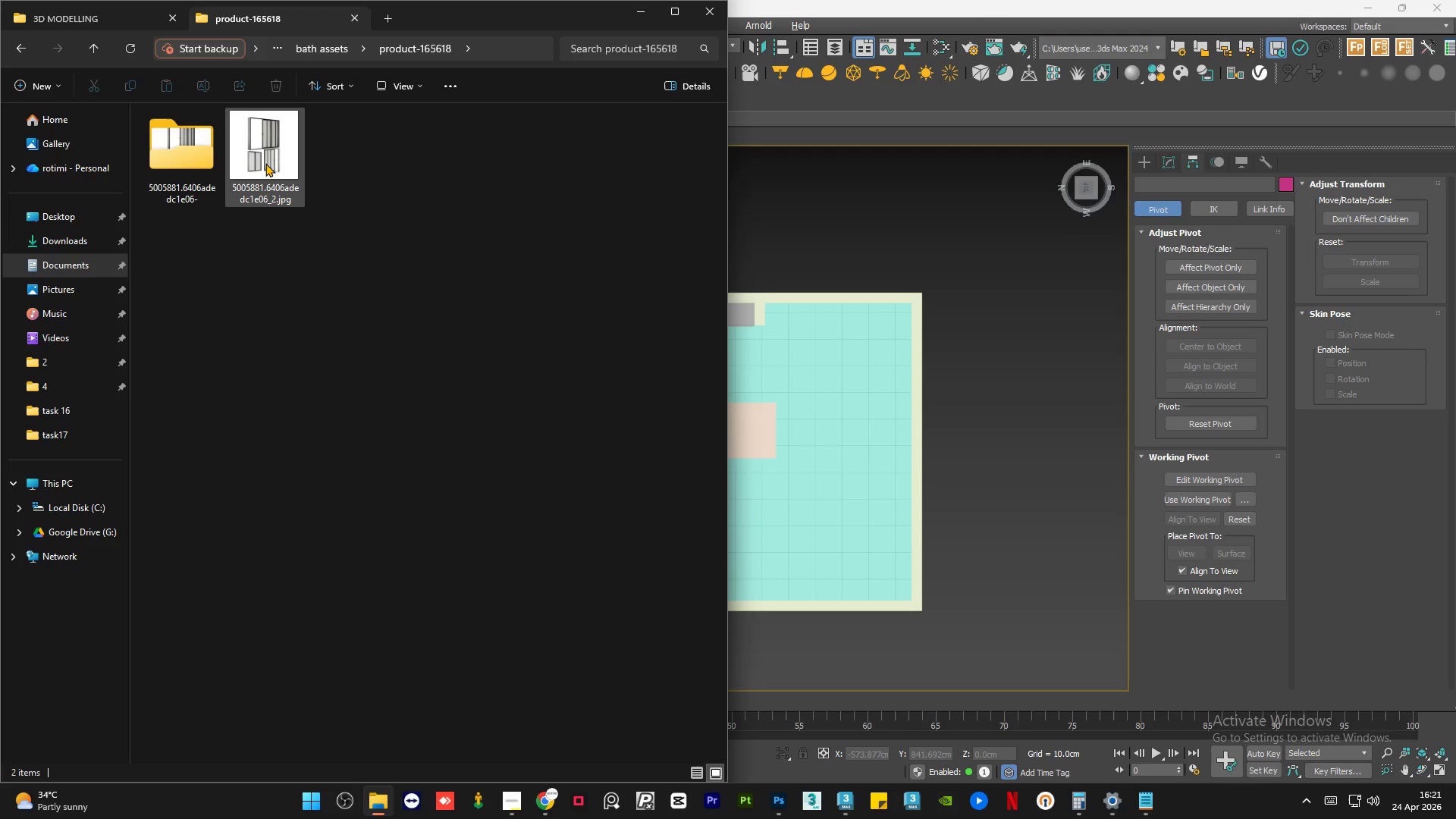 
left_click([246, 163])
 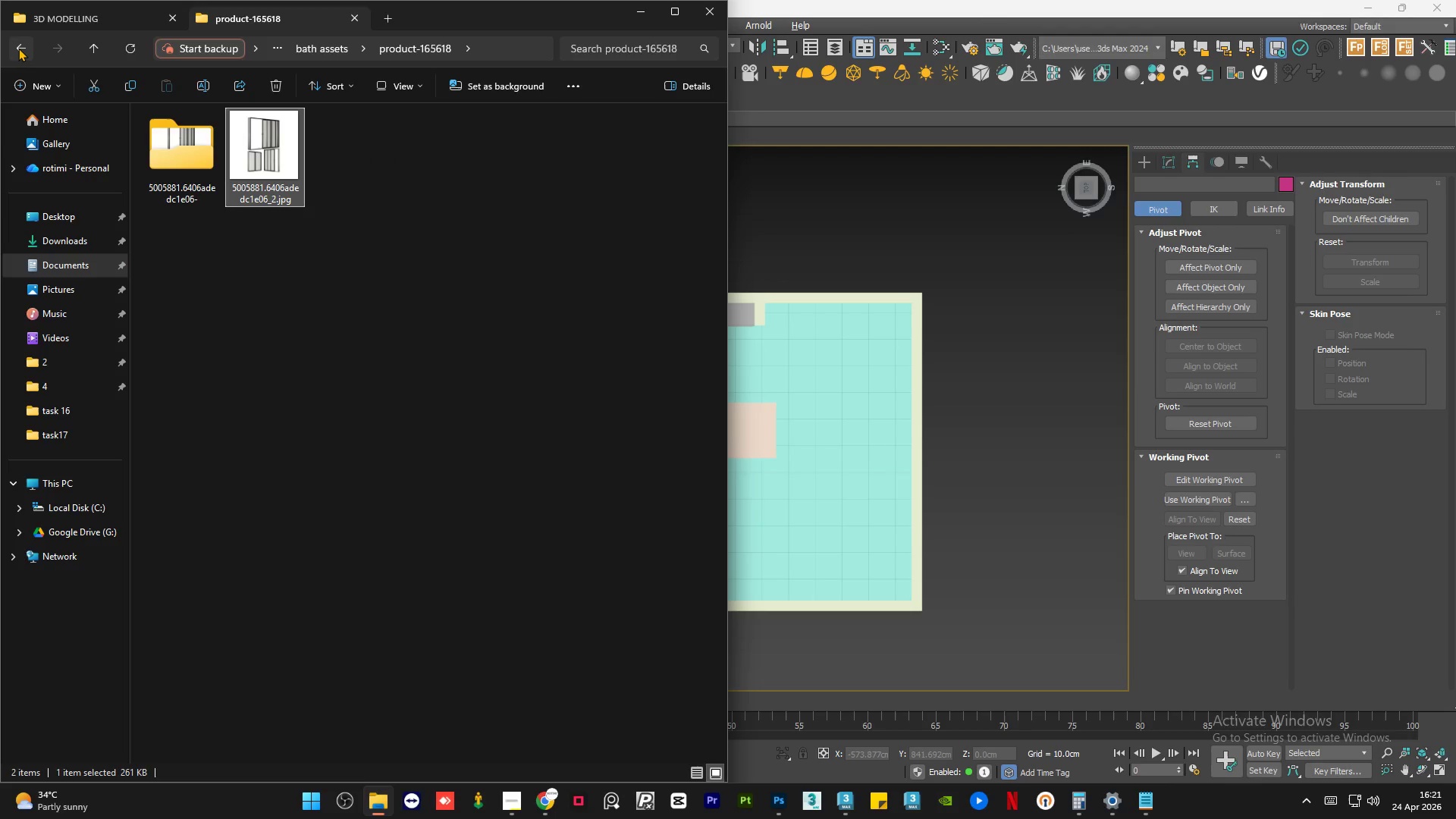 
left_click([18, 48])
 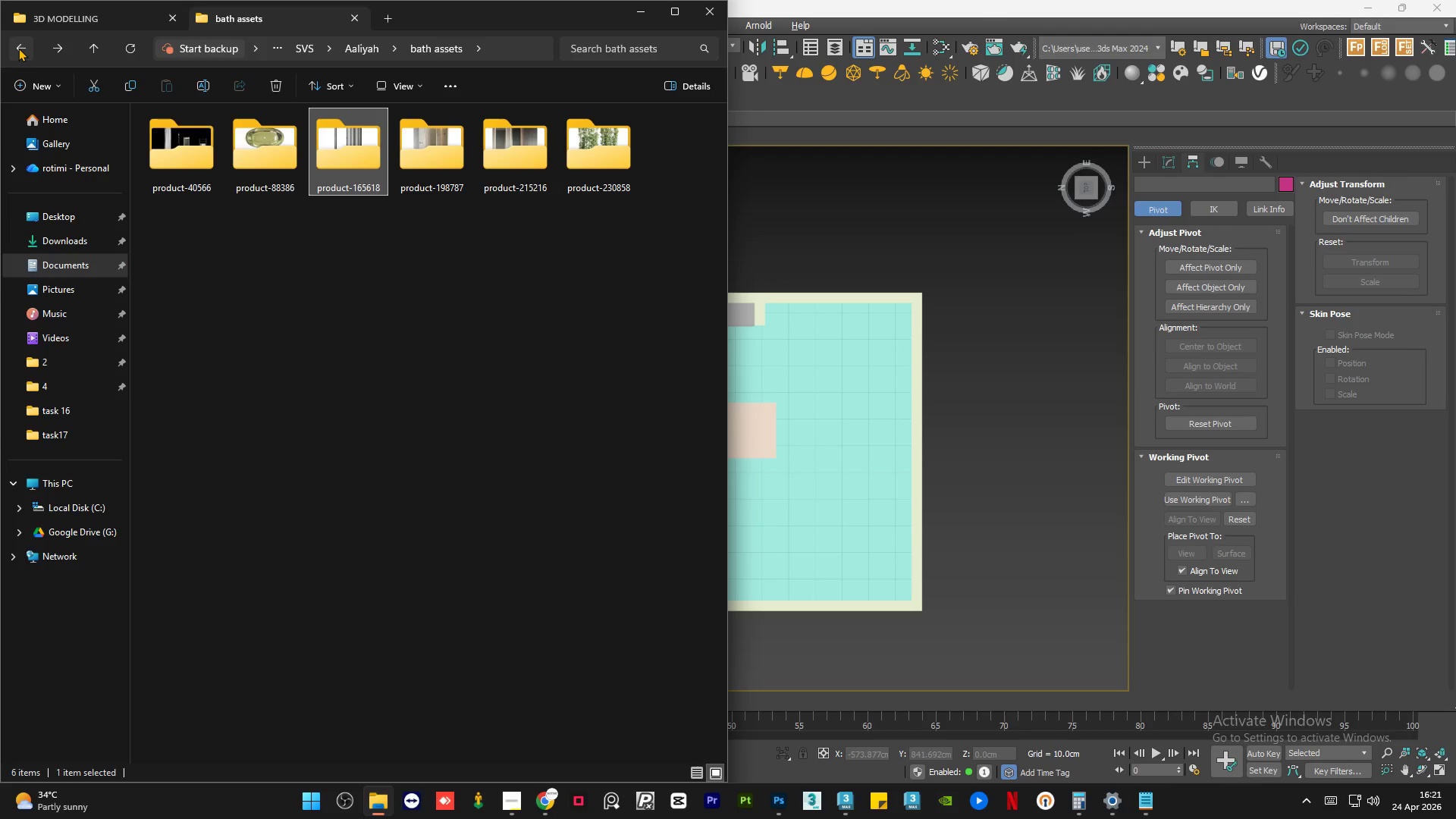 
key(Backspace)
 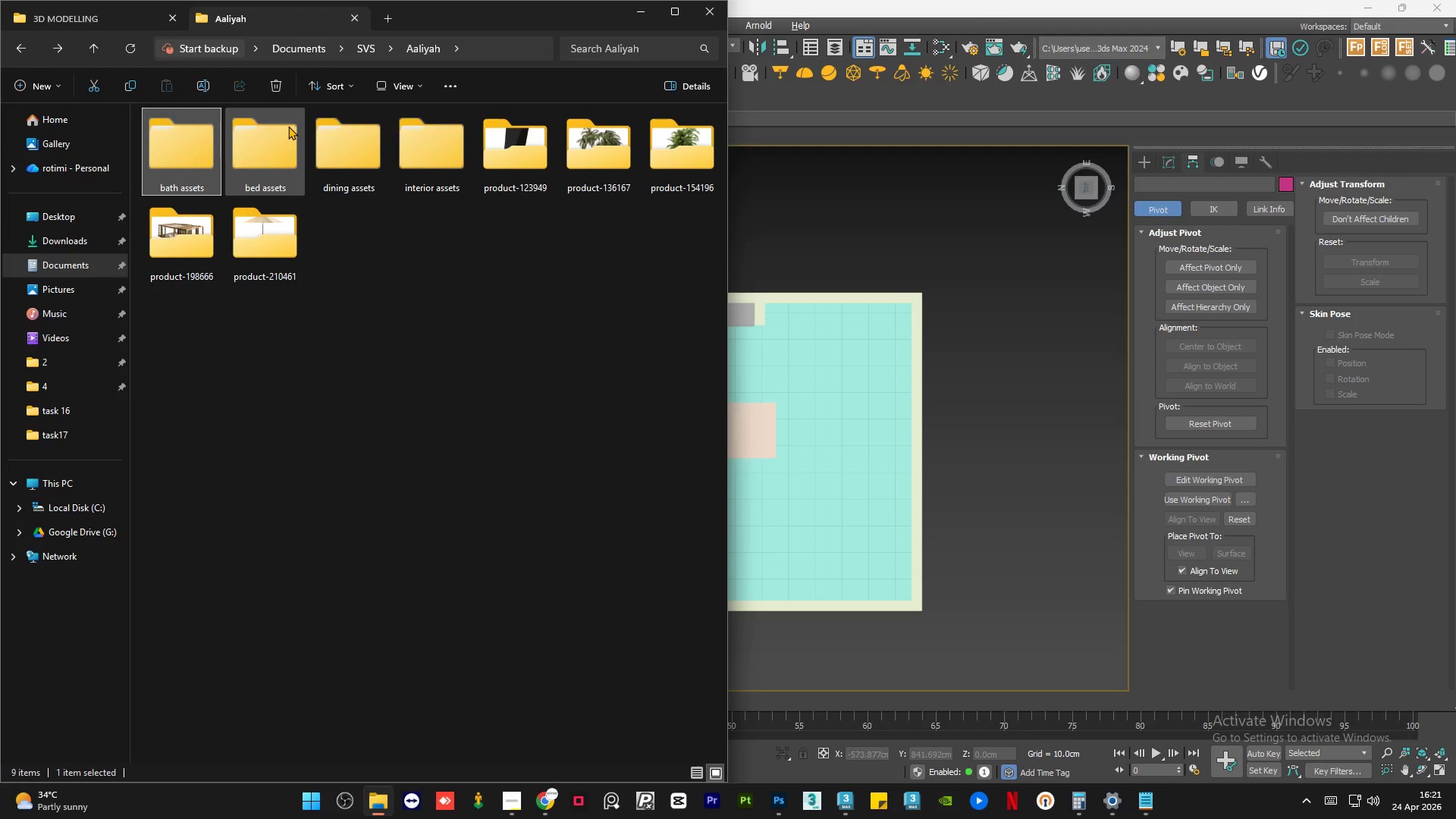 
double_click([288, 126])
 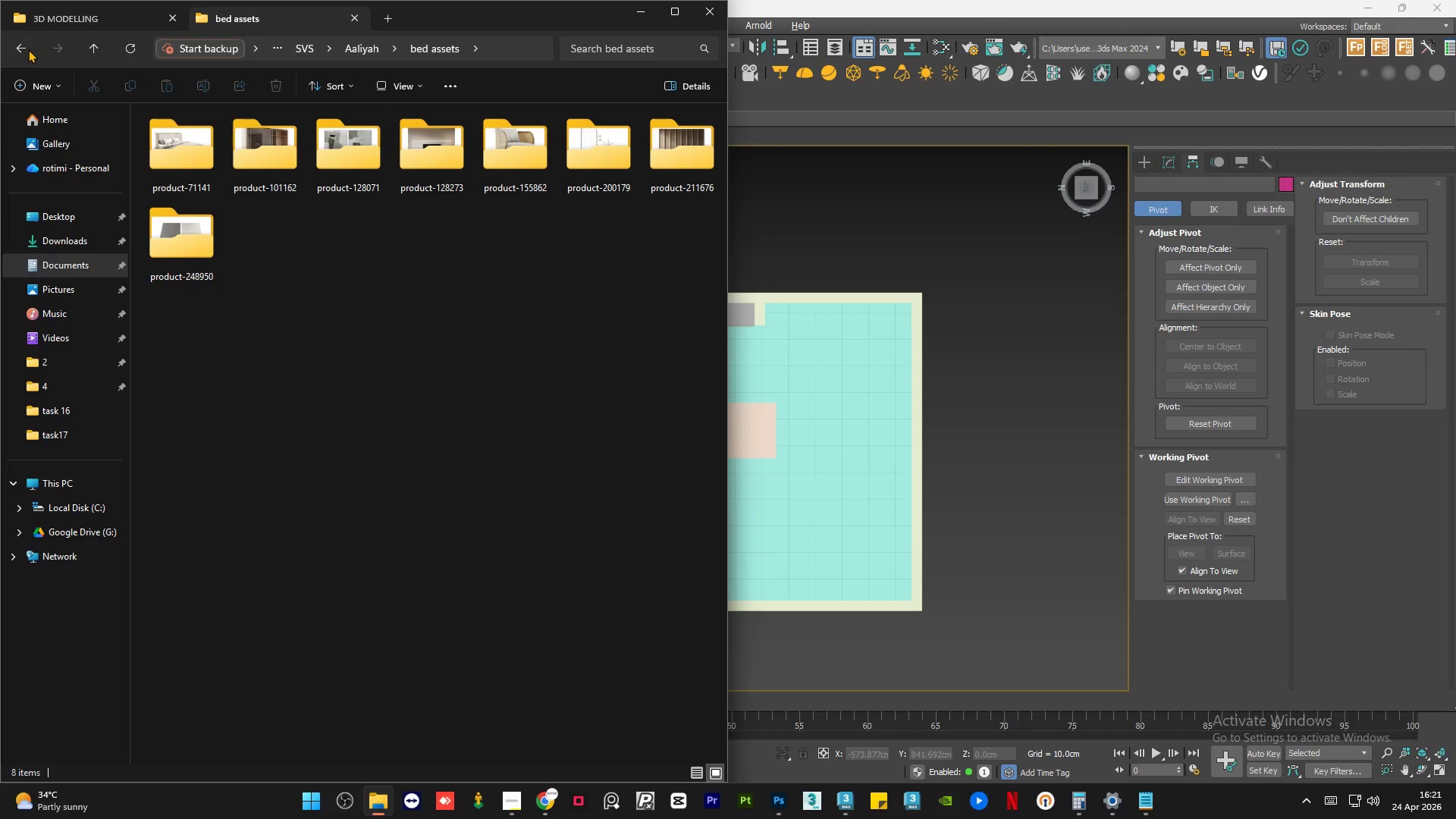 
left_click([27, 49])
 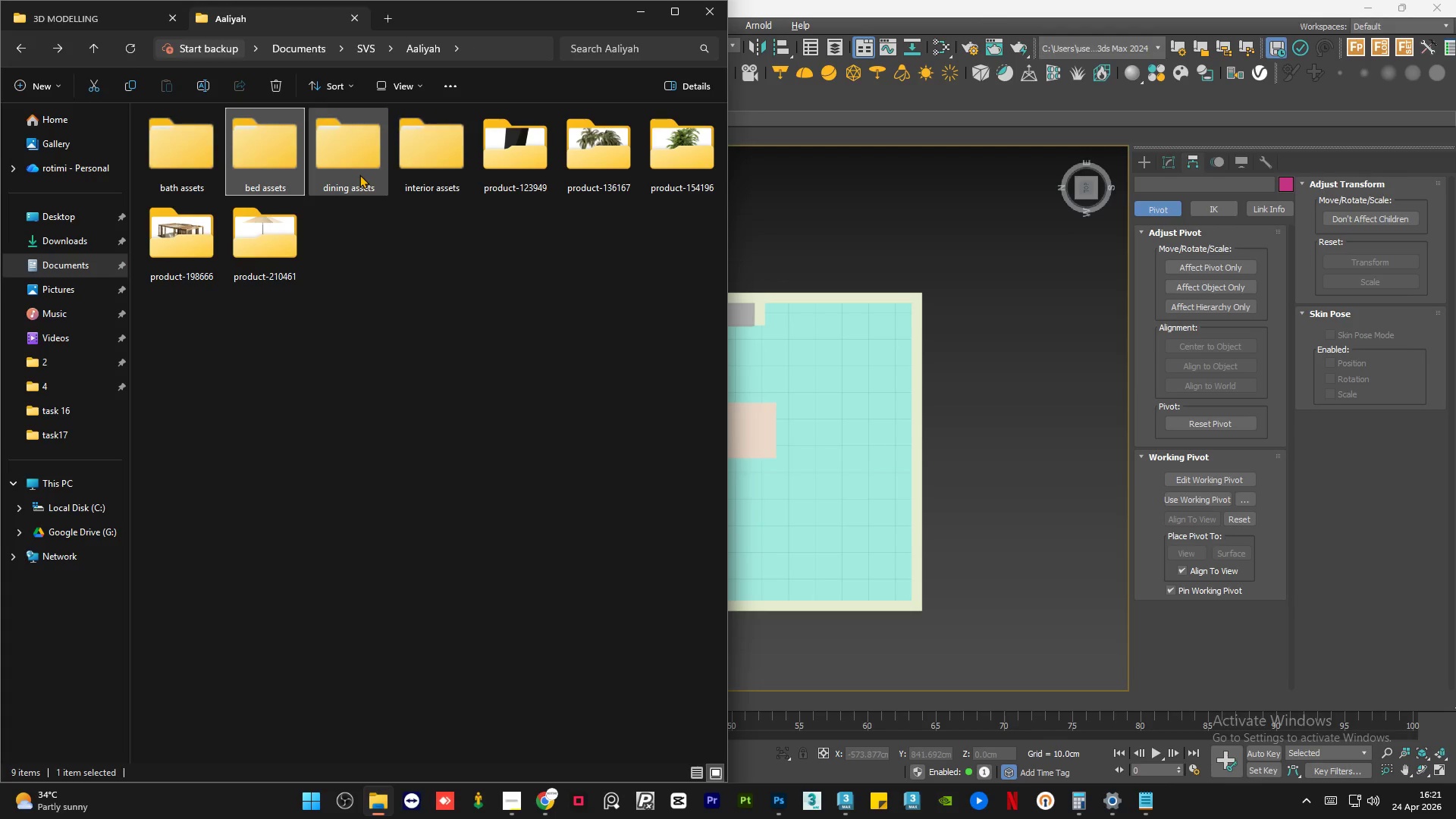 
double_click([359, 174])
 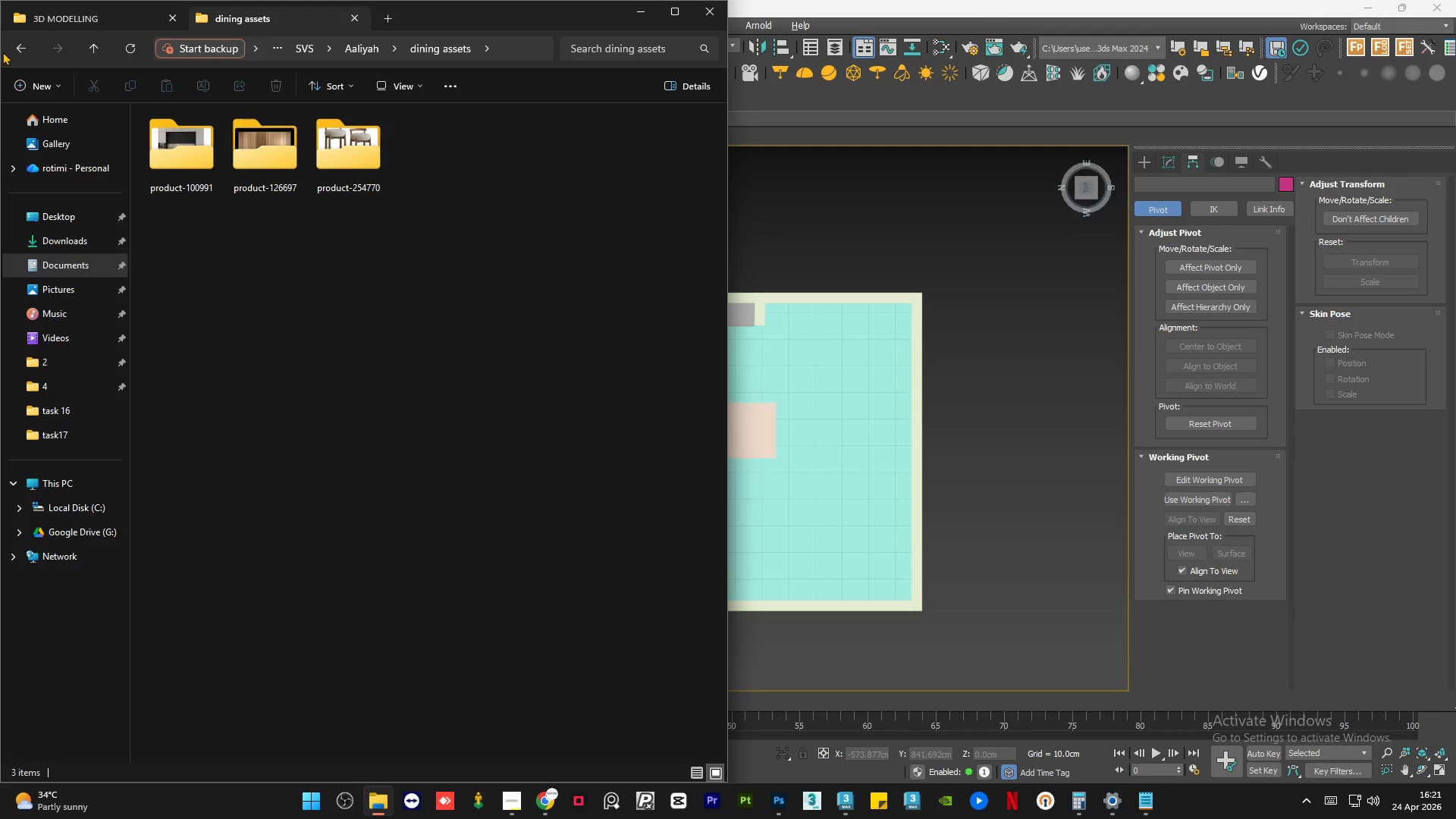 
left_click([23, 50])
 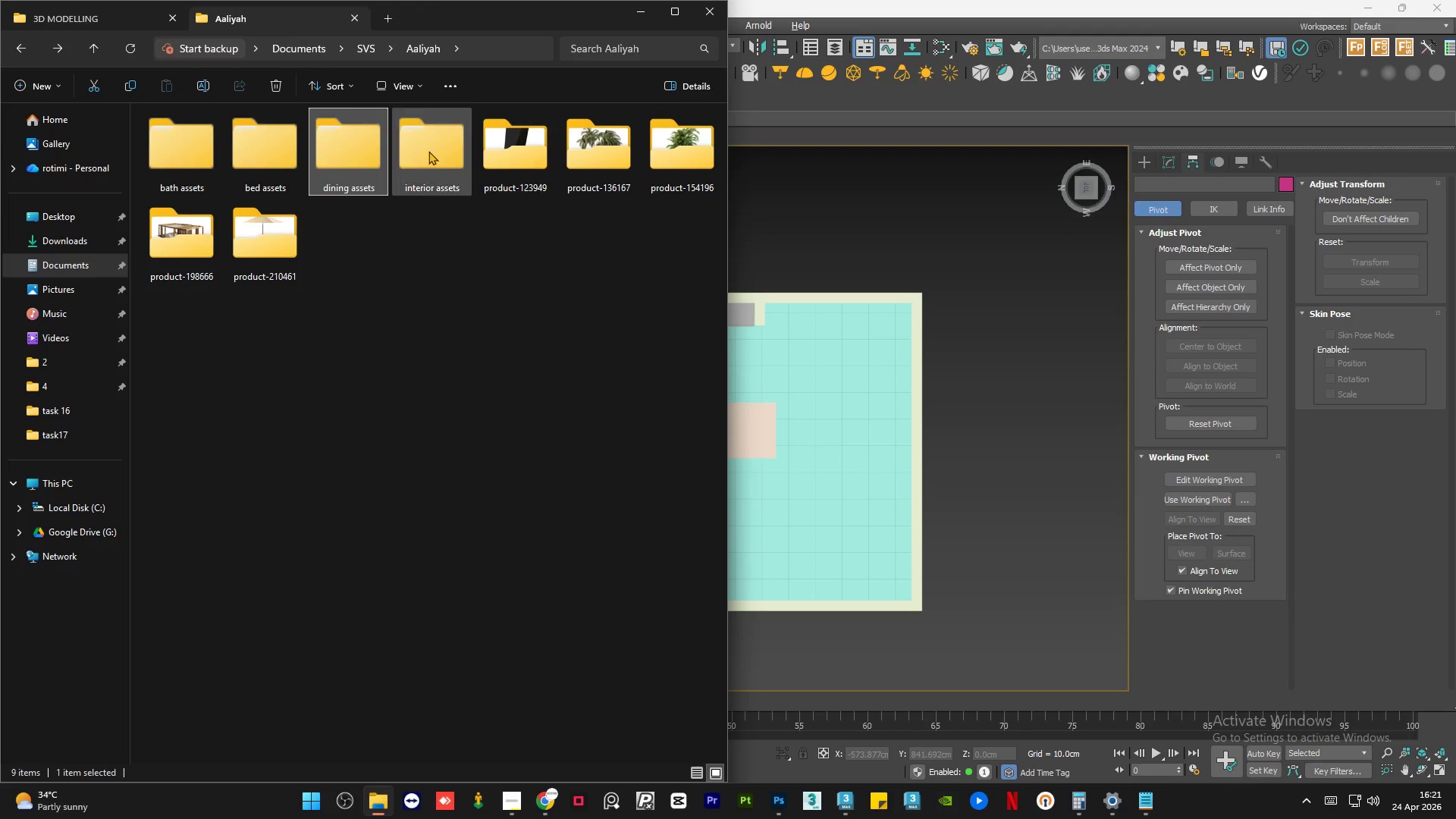 
double_click([428, 150])
 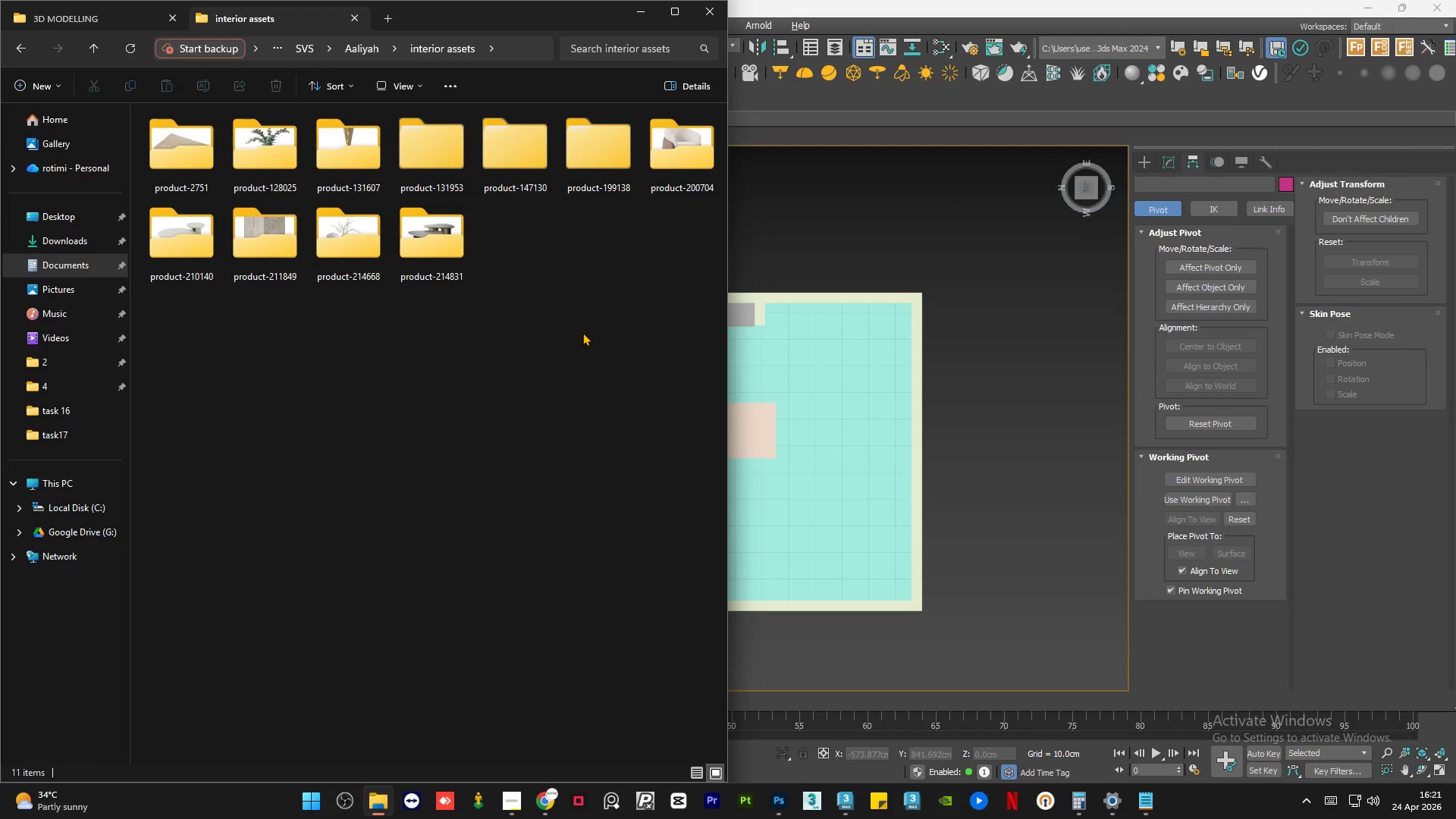 
wait(5.25)
 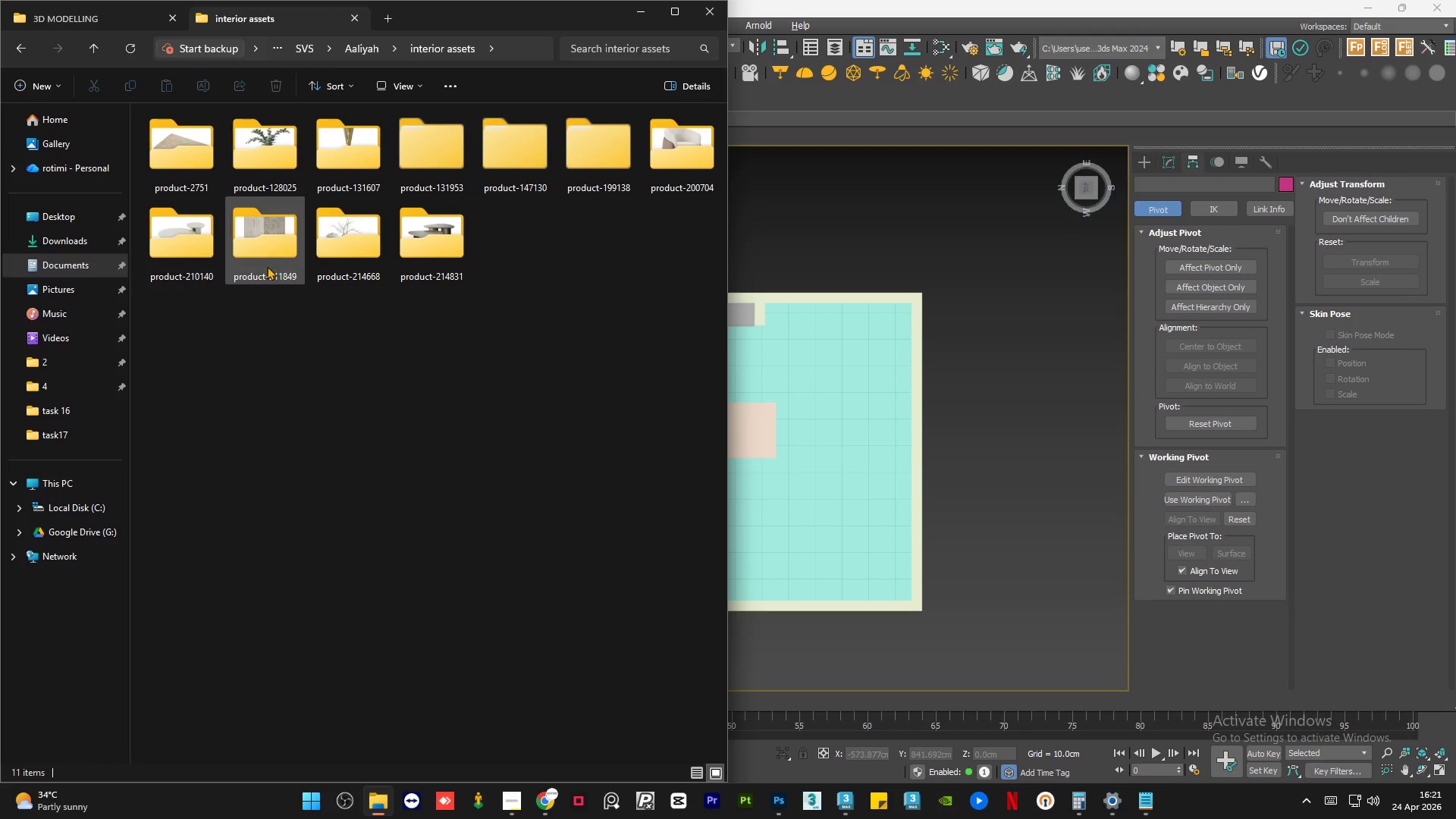 
double_click([192, 149])
 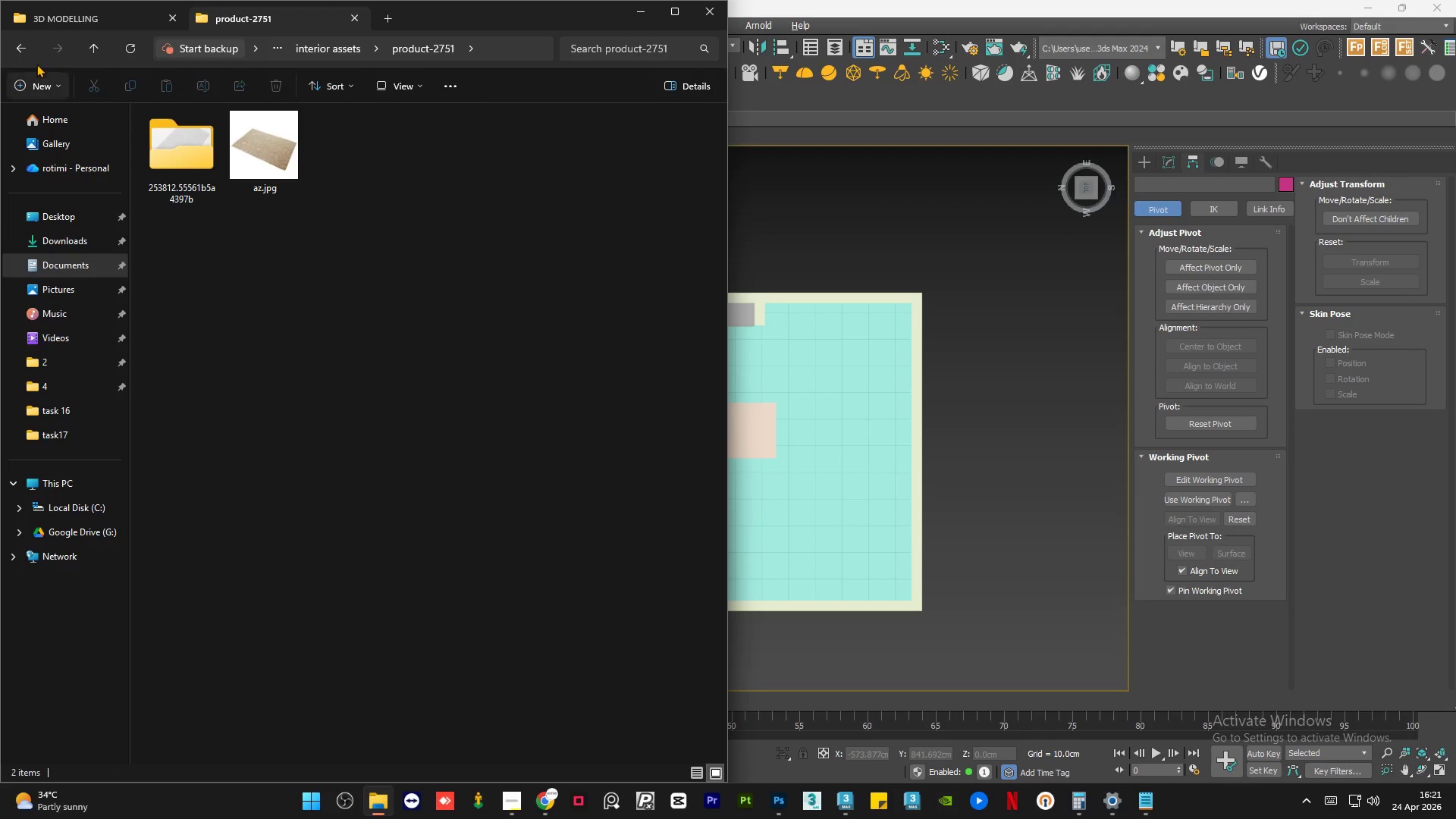 
left_click([24, 52])
 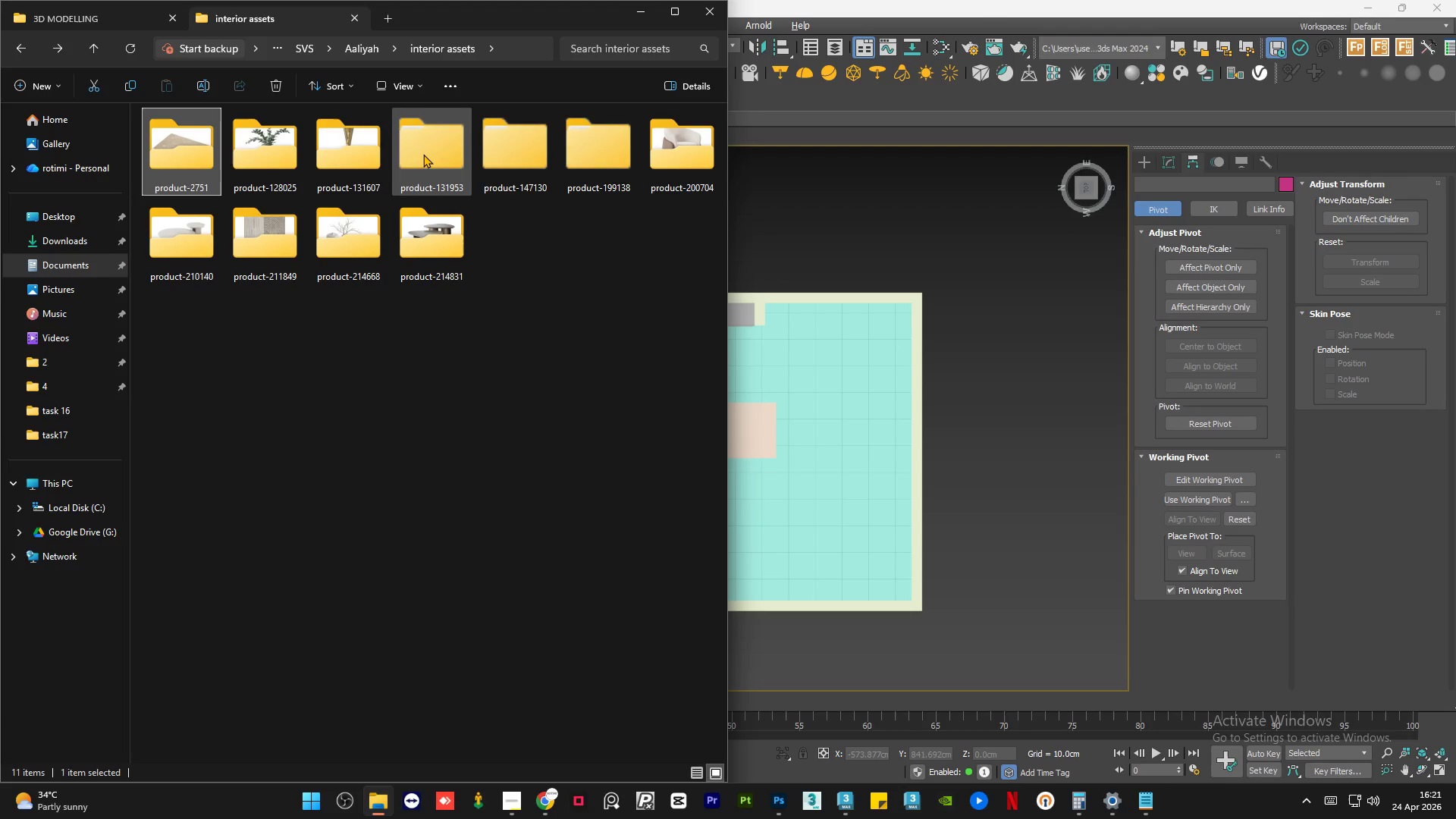 
double_click([423, 152])
 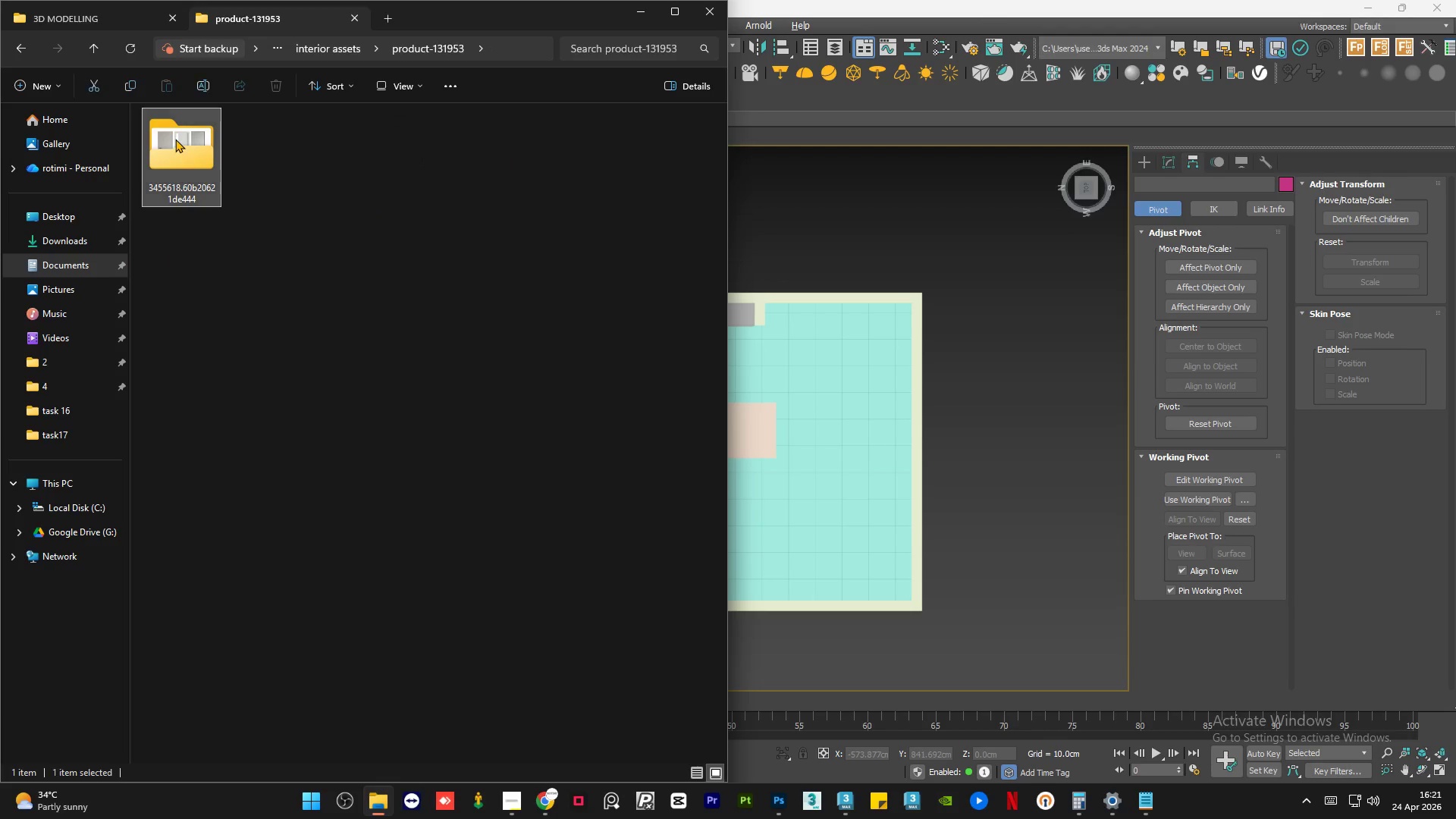 
double_click([175, 139])
 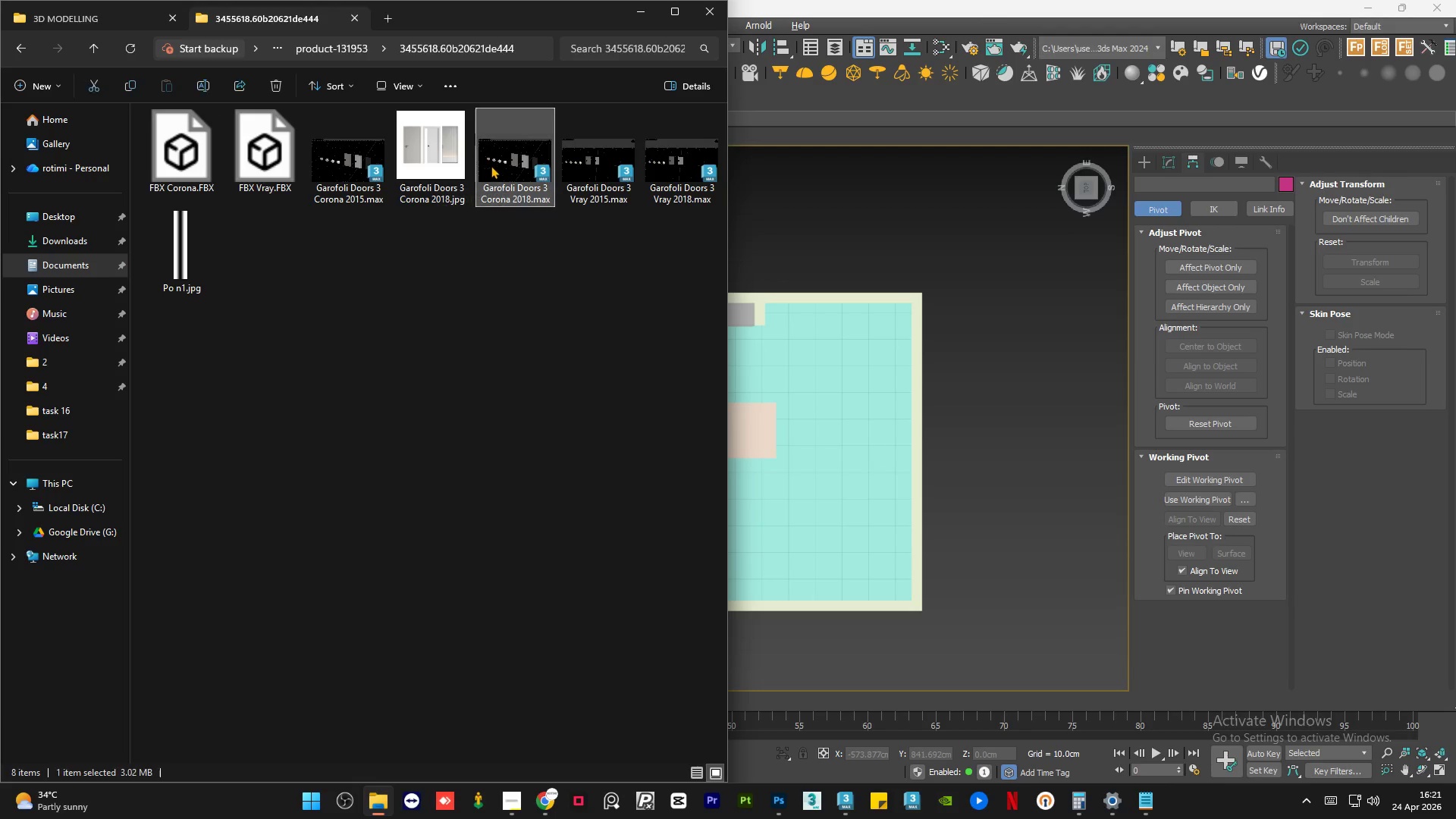 
left_click_drag(start_coordinate=[489, 164], to_coordinate=[852, 404])
 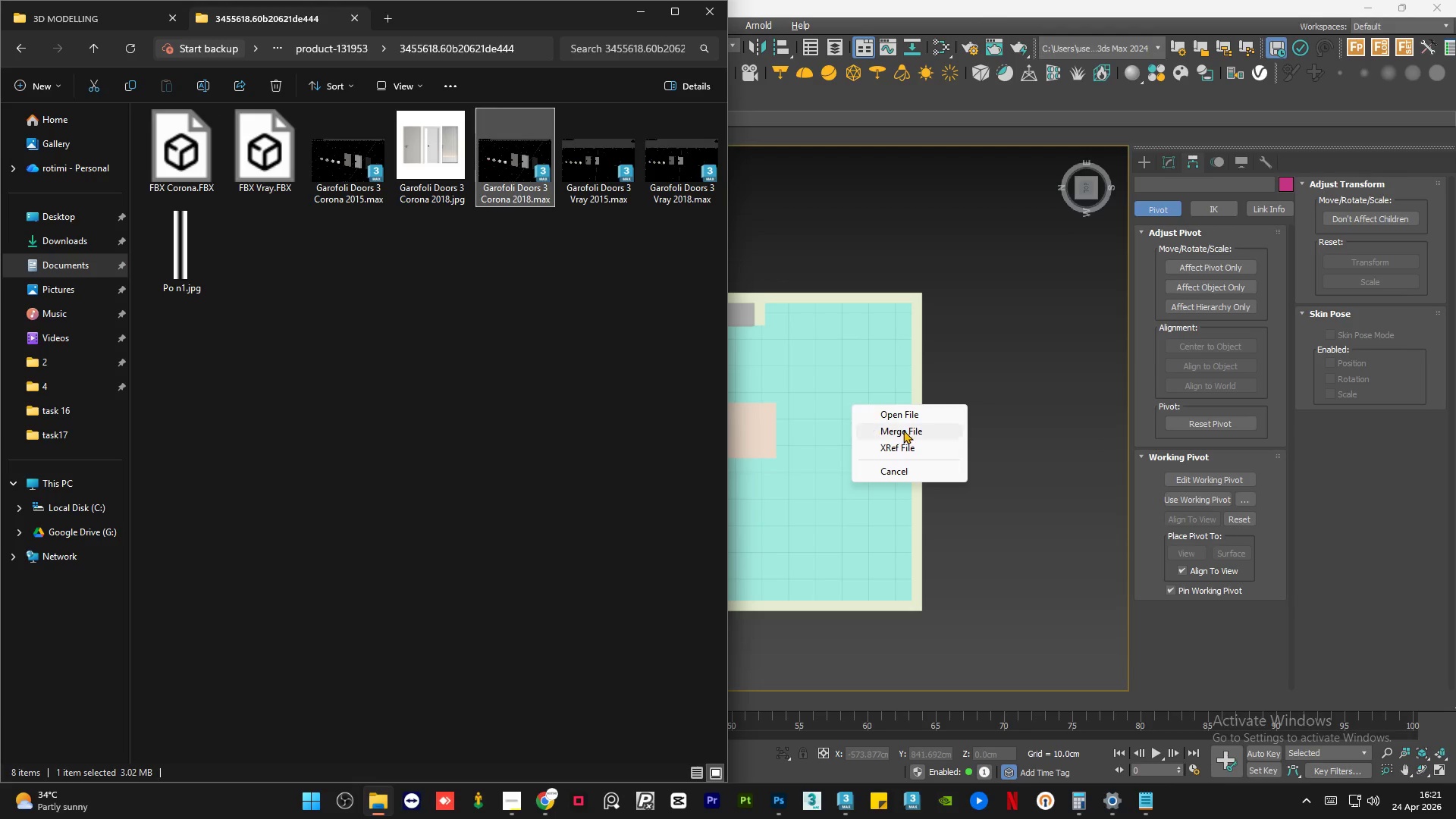 
left_click([903, 430])
 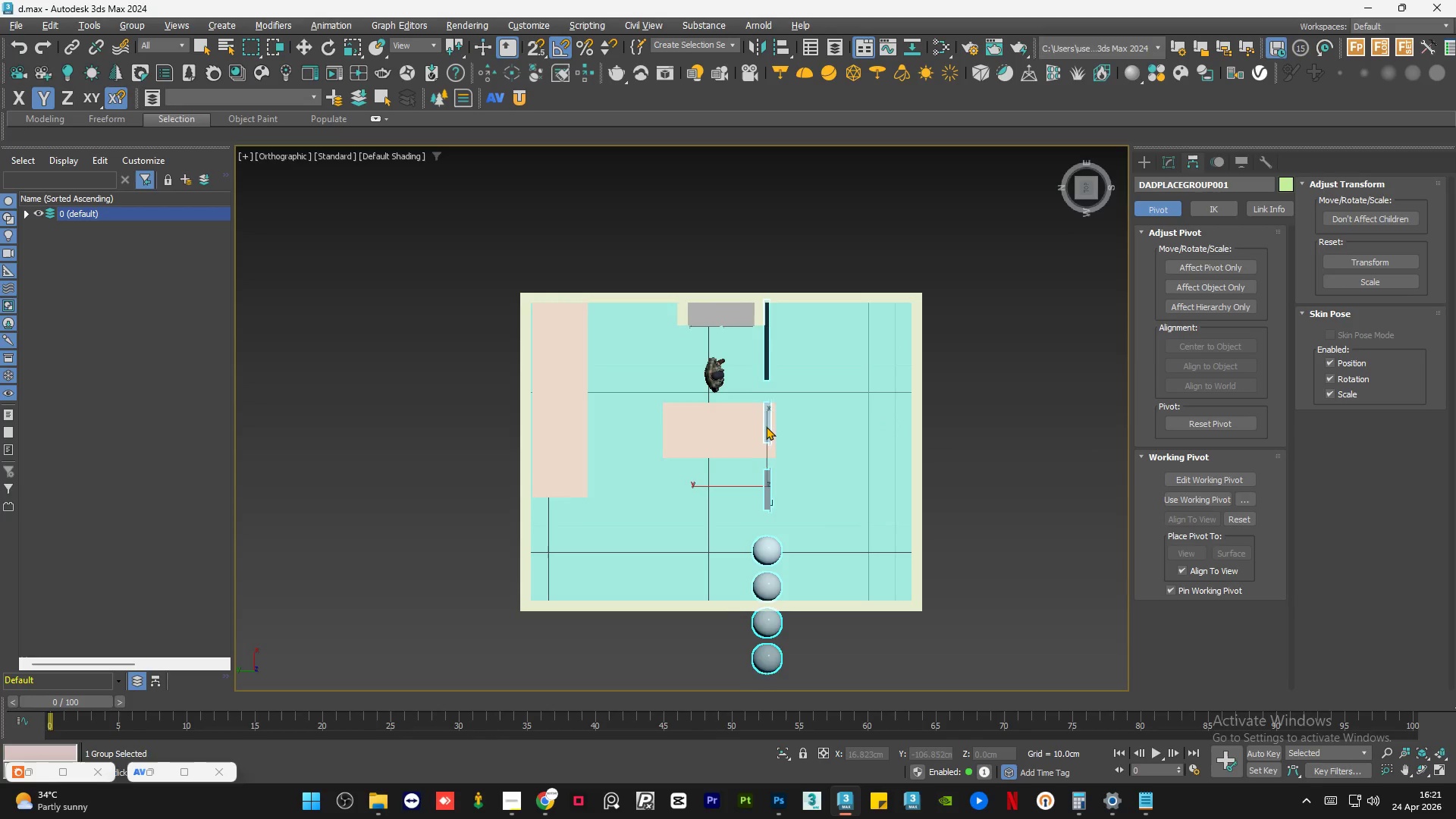 
scroll: coordinate [730, 374], scroll_direction: down, amount: 2.0
 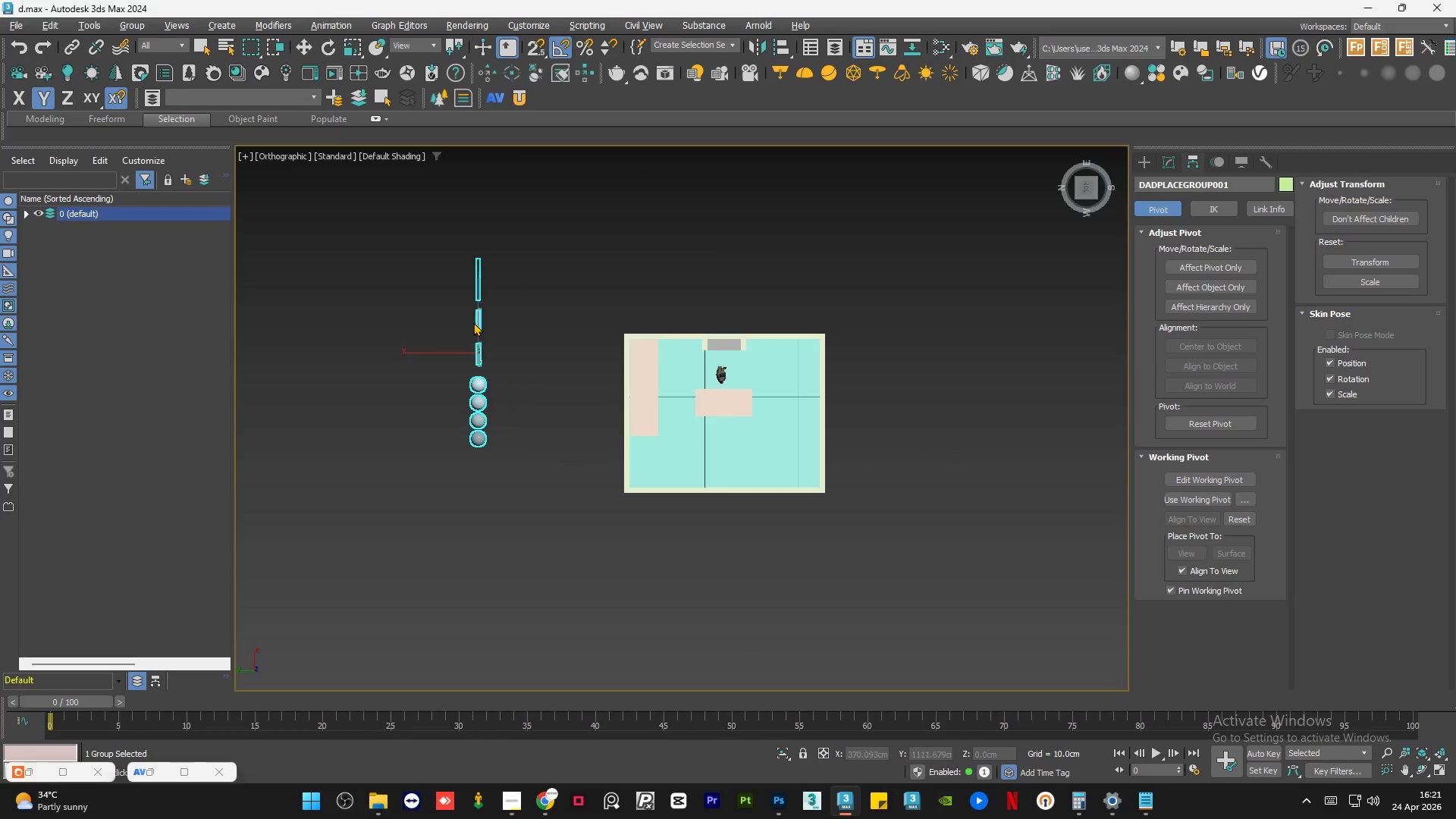 
left_click([472, 322])
 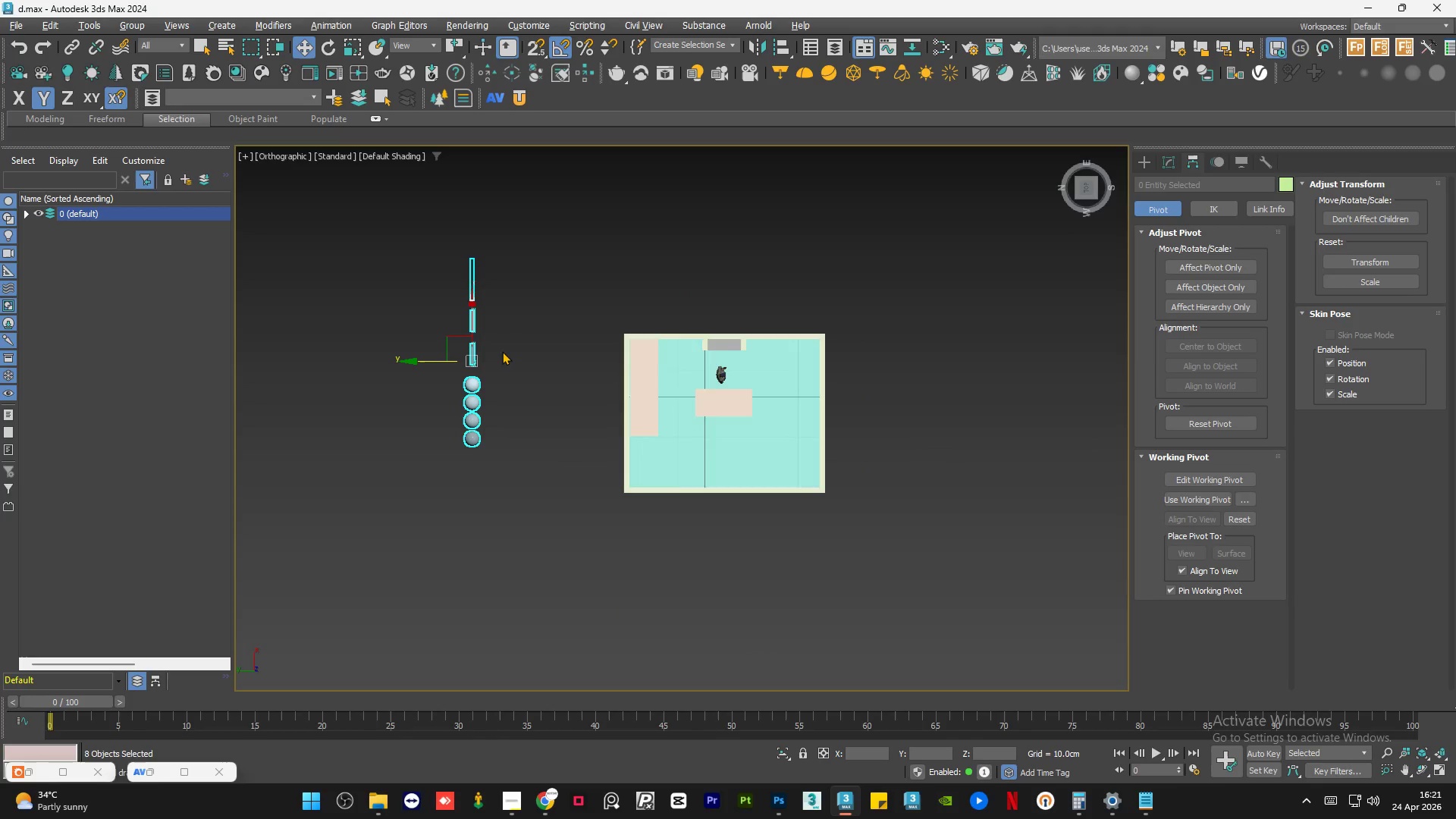 
hold_key(key=AltLeft, duration=0.89)
 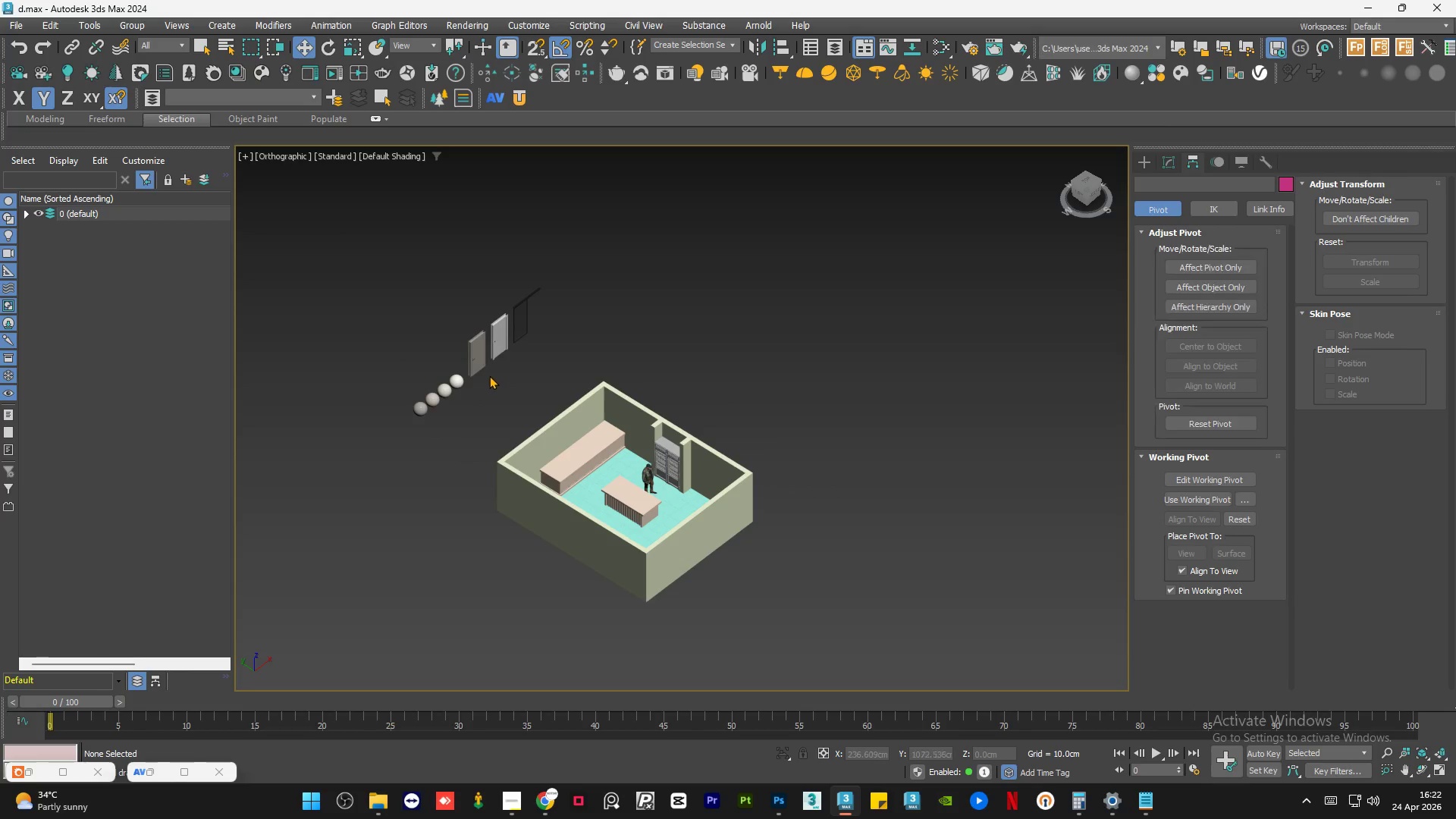 
left_click_drag(start_coordinate=[468, 379], to_coordinate=[338, 499])
 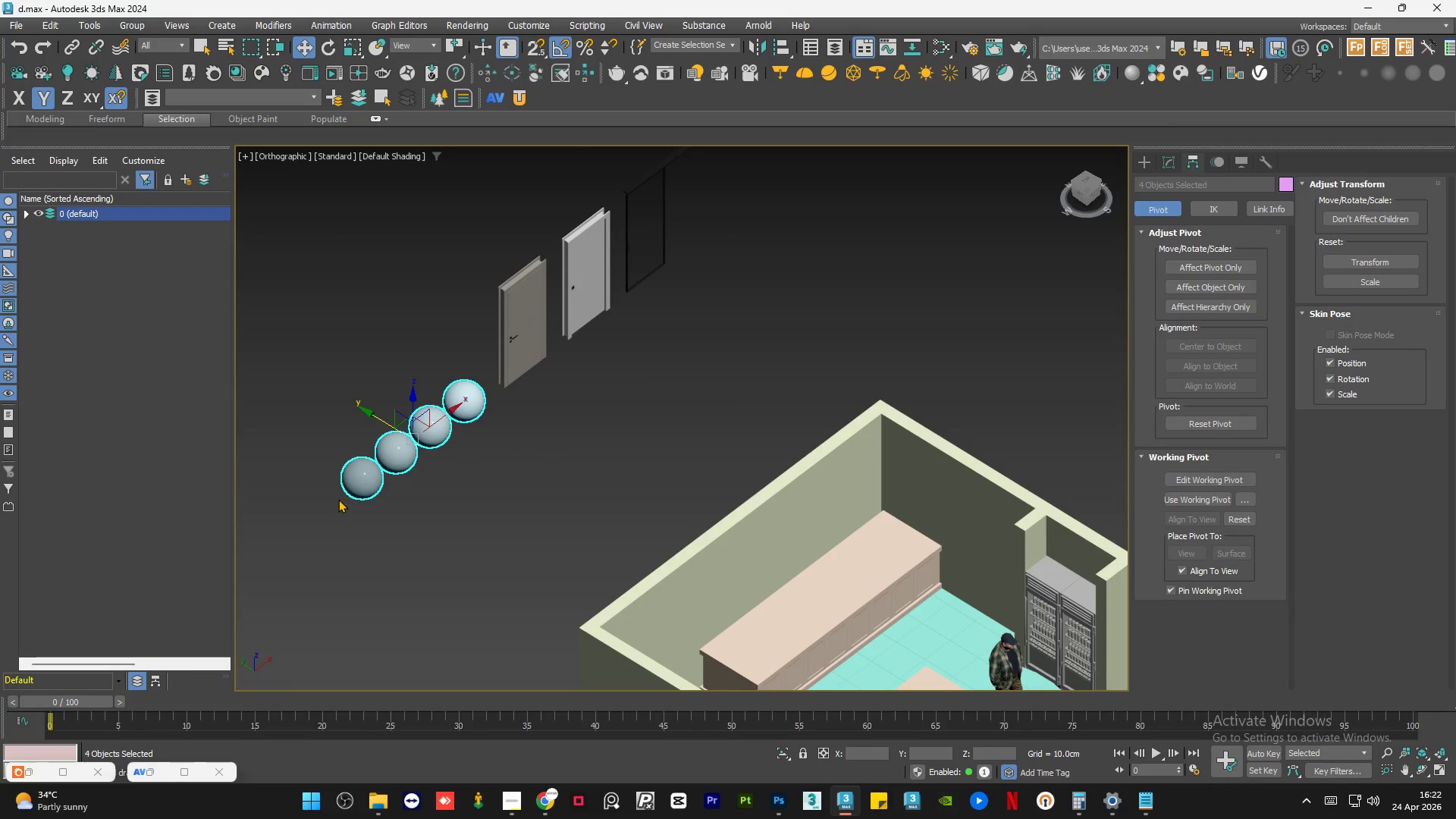 
scroll: coordinate [450, 372], scroll_direction: up, amount: 3.0
 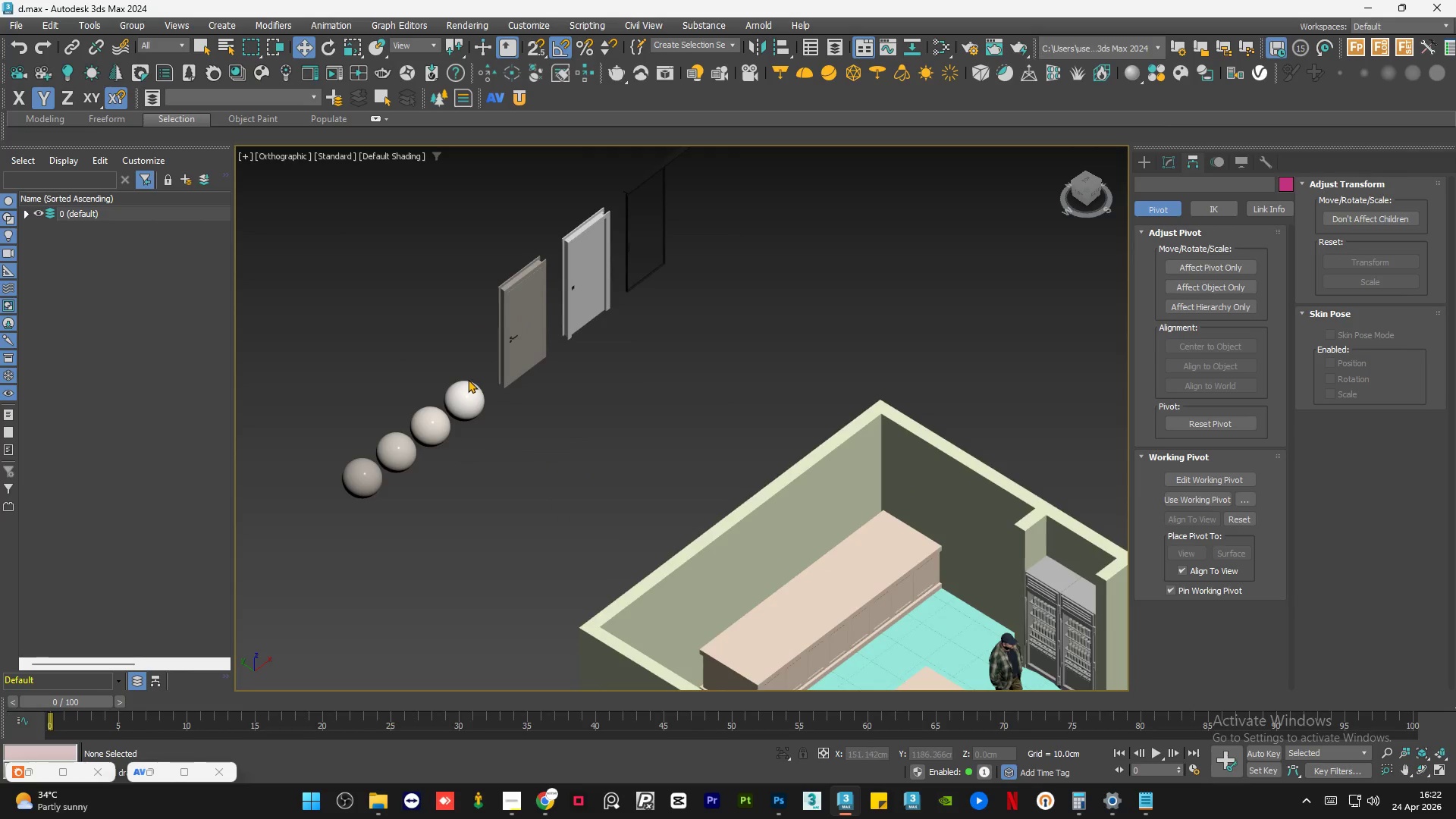 
key(Delete)
 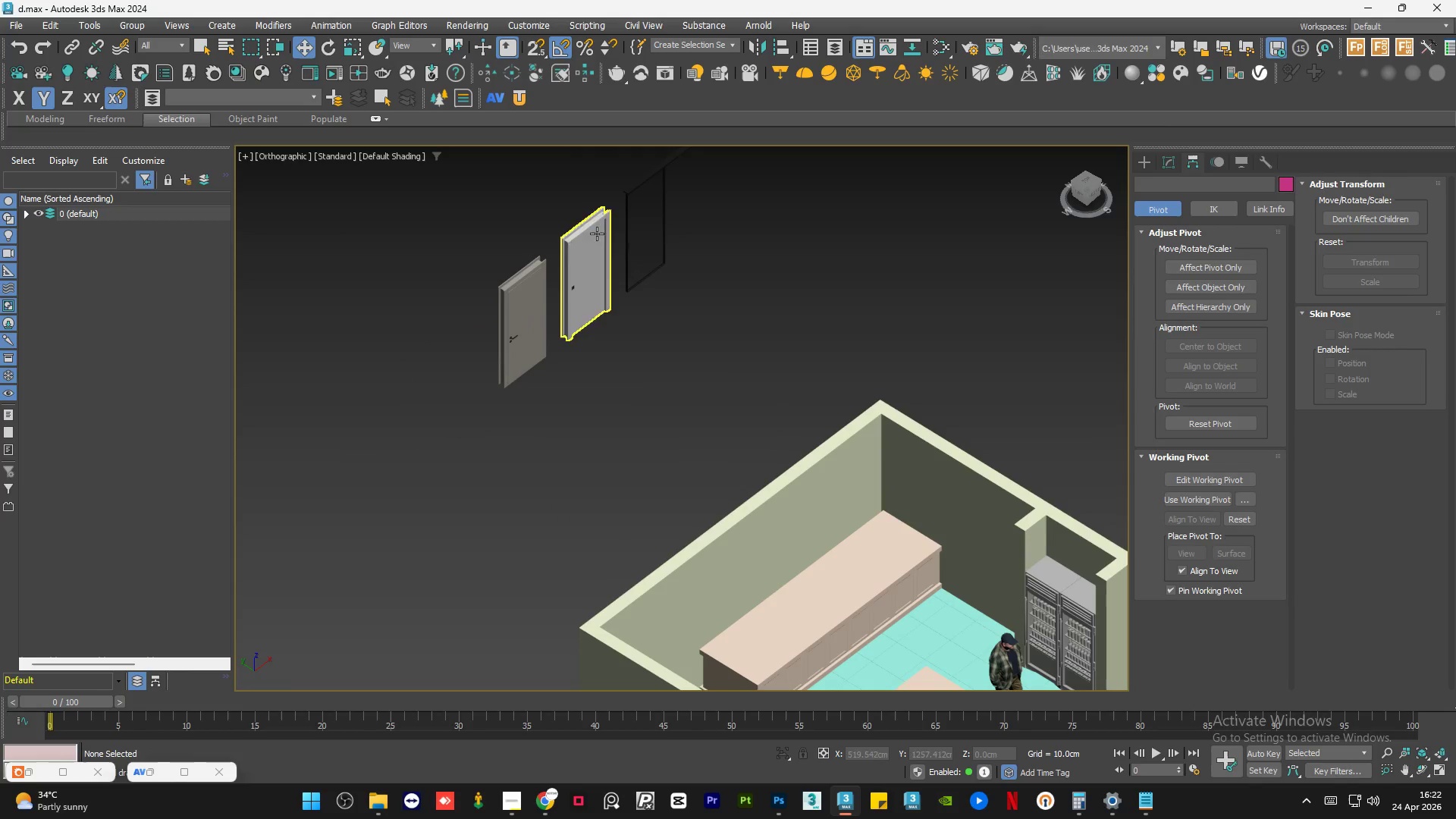 
scroll: coordinate [642, 209], scroll_direction: up, amount: 2.0
 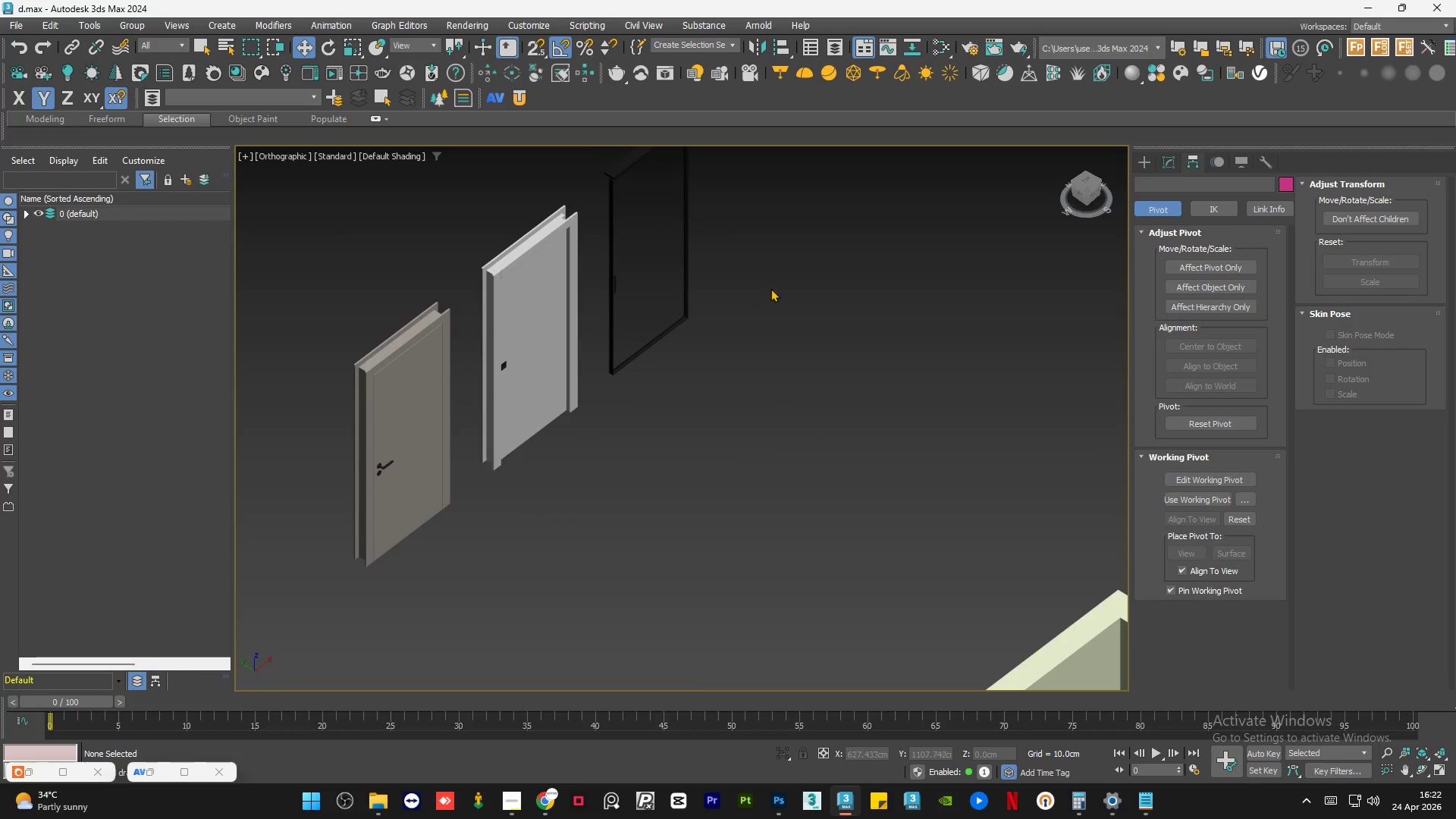 
left_click_drag(start_coordinate=[775, 282], to_coordinate=[779, 332])
 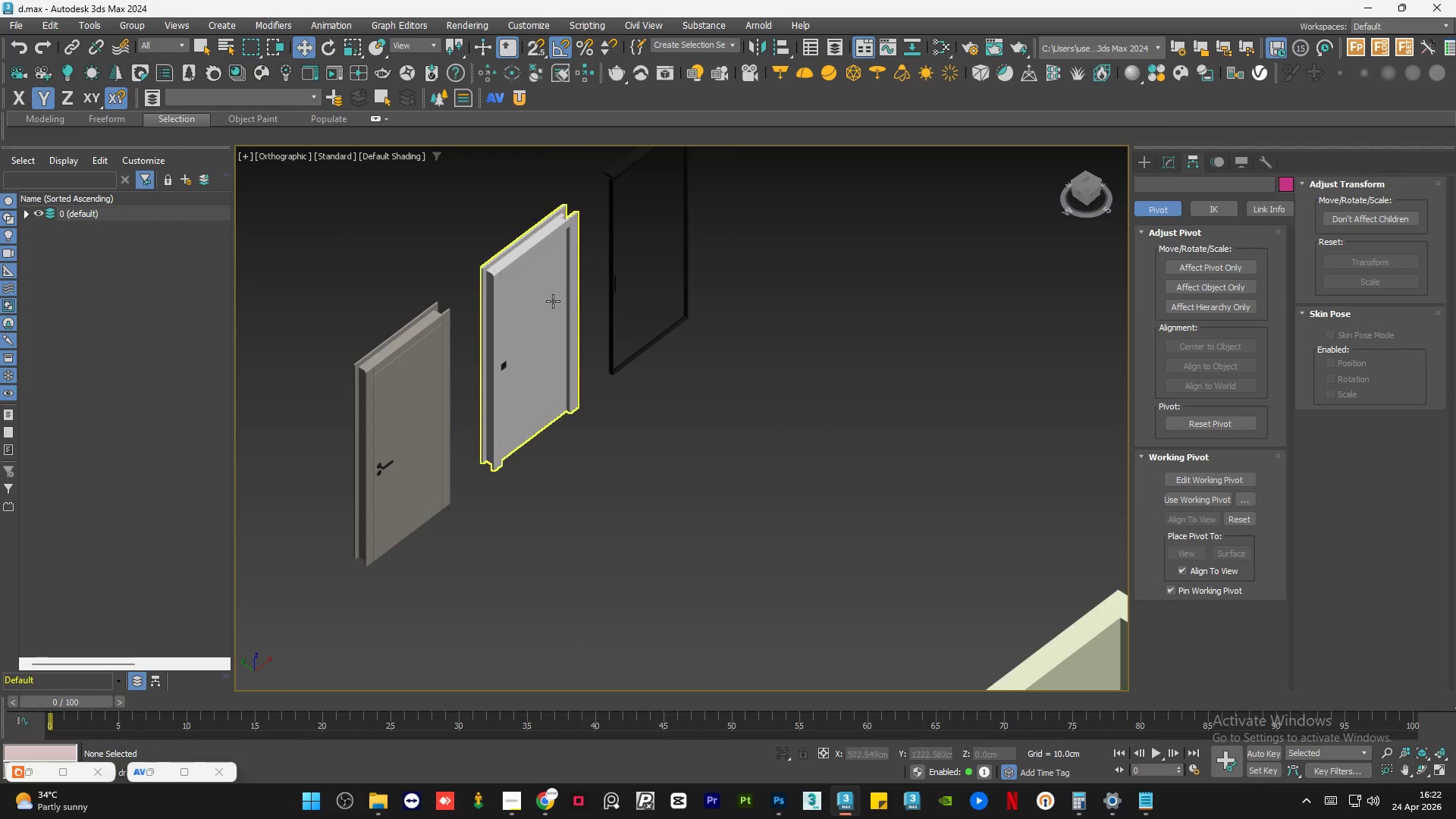 
scroll: coordinate [518, 314], scroll_direction: down, amount: 3.0
 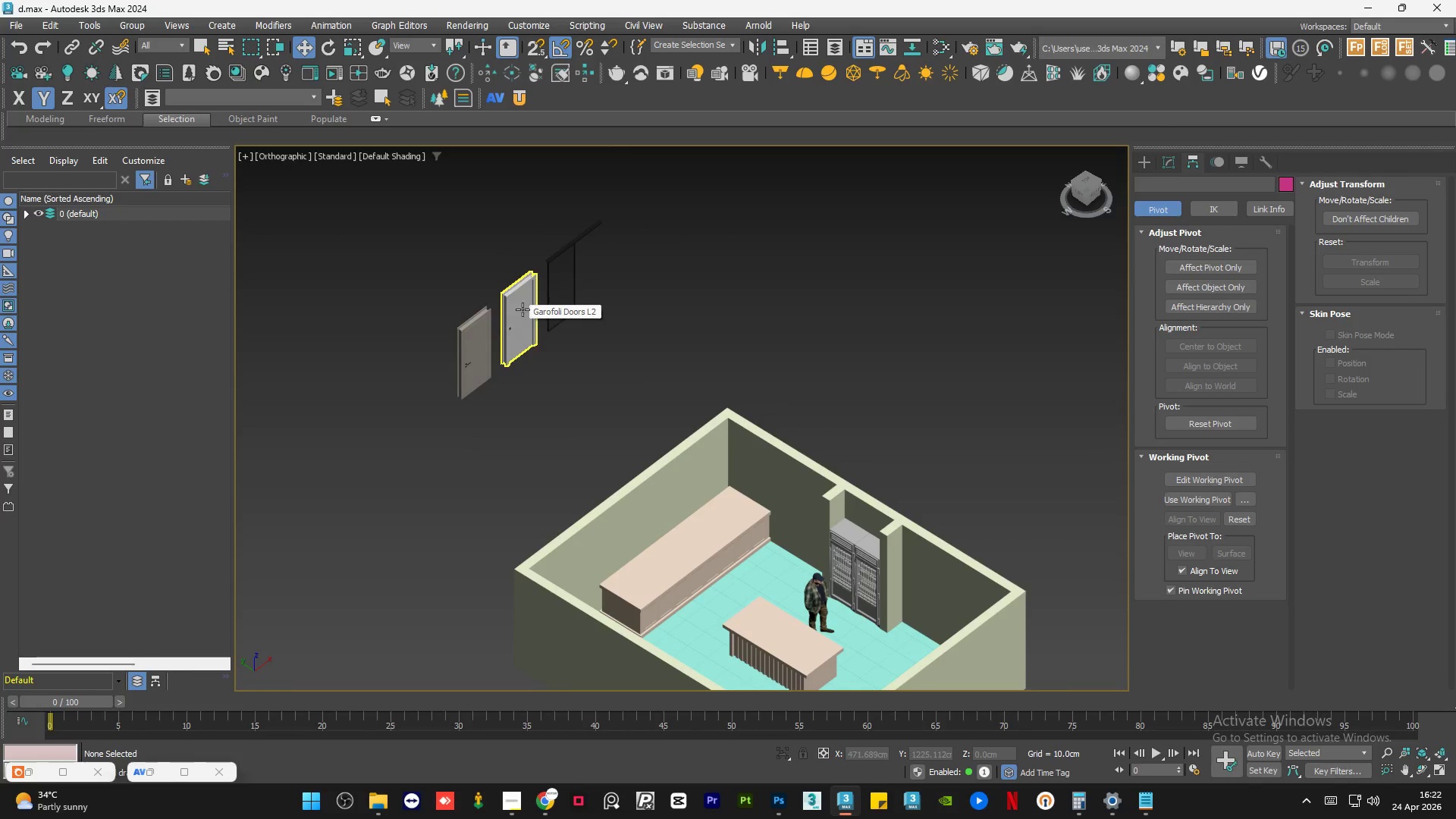 
scroll: coordinate [560, 274], scroll_direction: up, amount: 2.0
 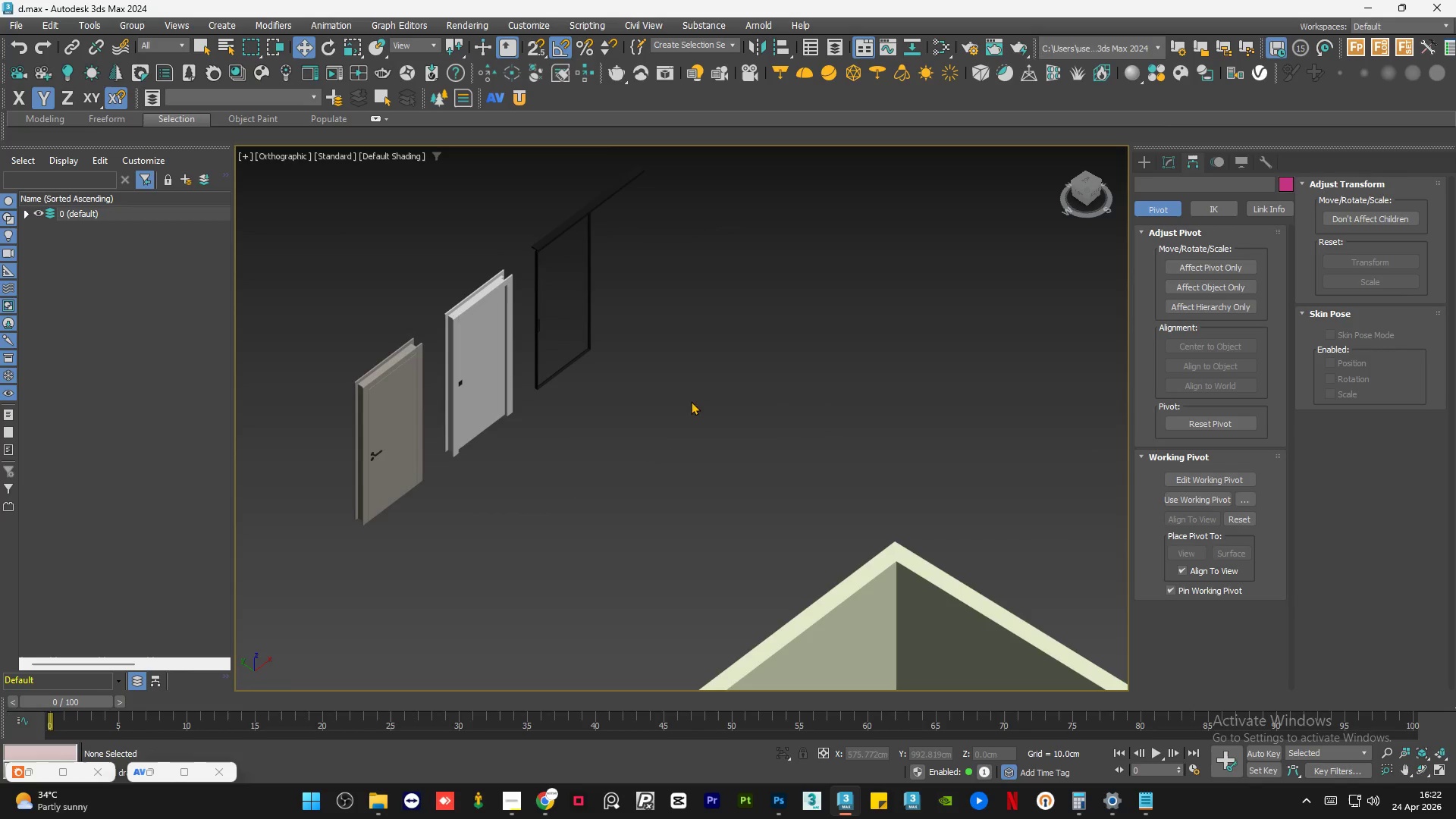 
left_click_drag(start_coordinate=[685, 411], to_coordinate=[492, 220])
 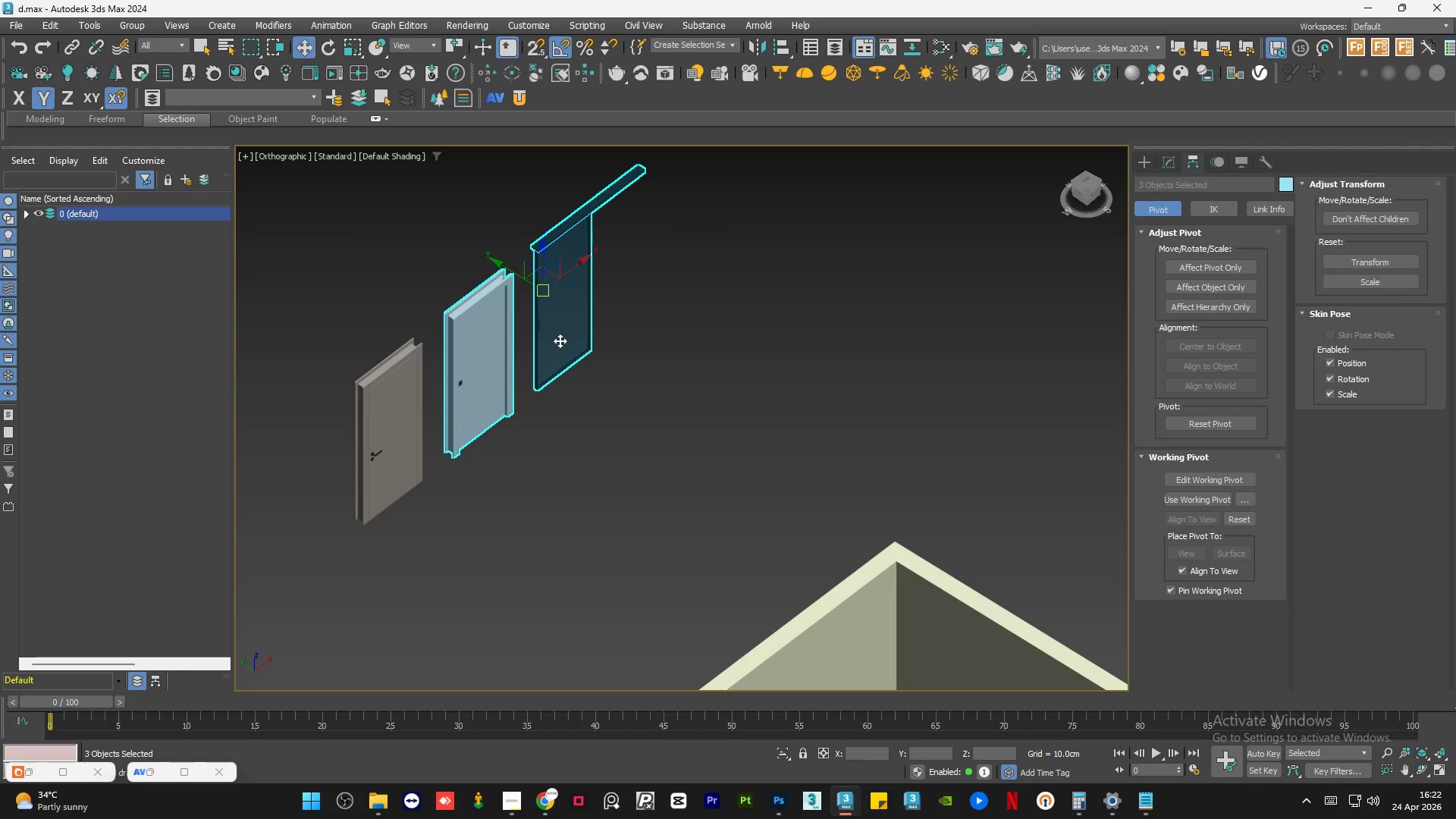 
left_click([588, 431])
 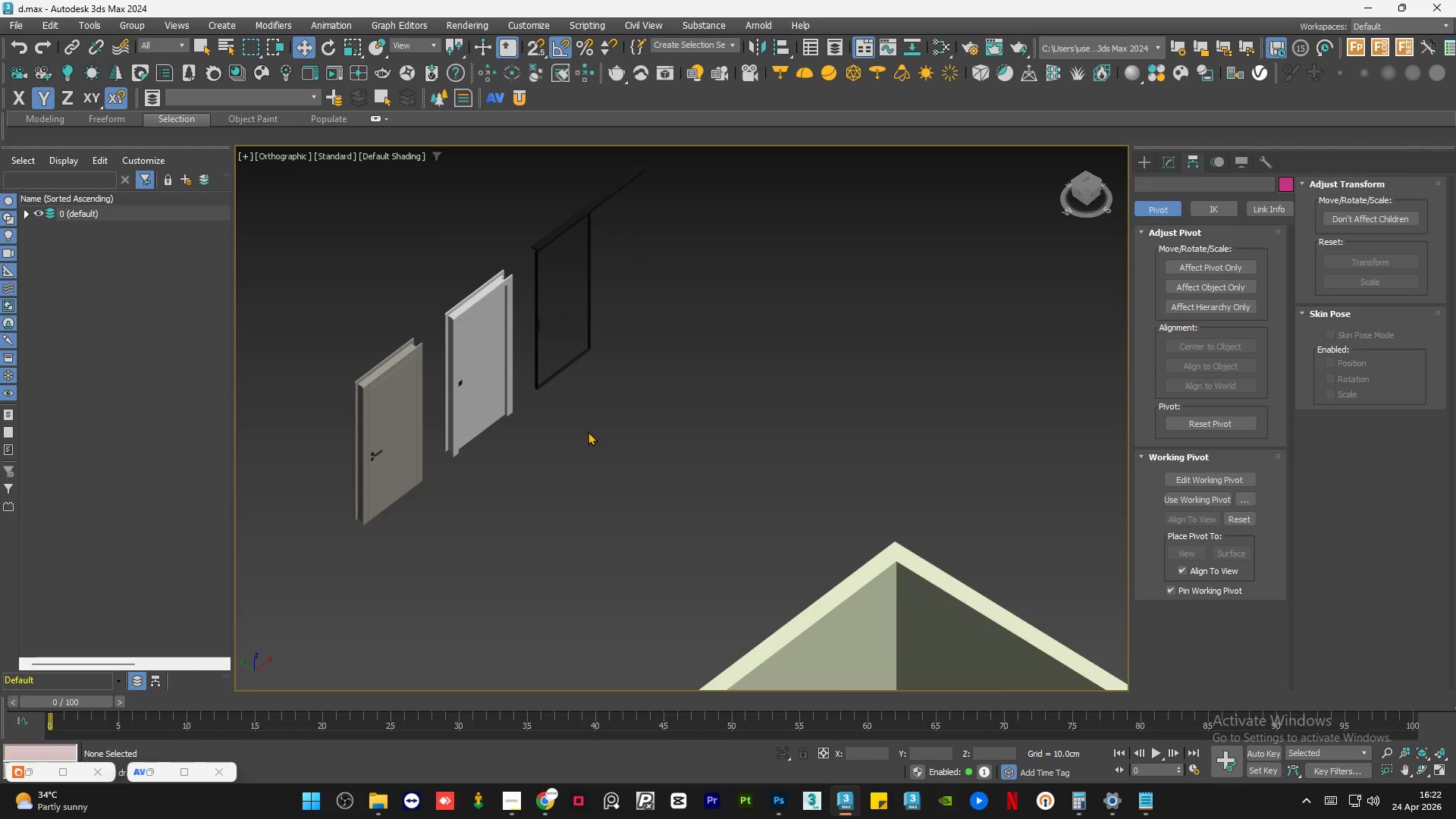 
scroll: coordinate [587, 438], scroll_direction: down, amount: 1.0
 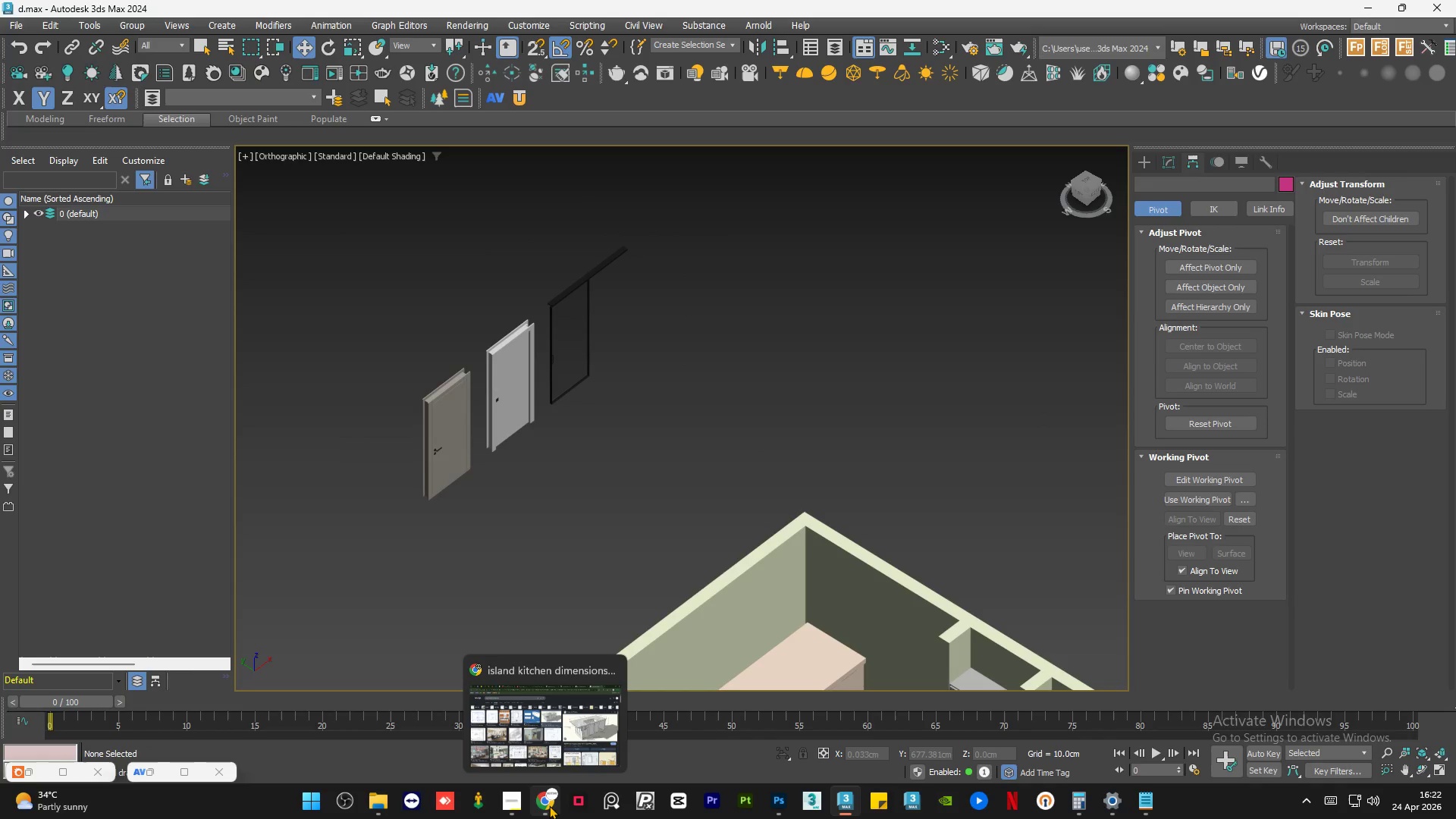 
left_click([549, 805])
 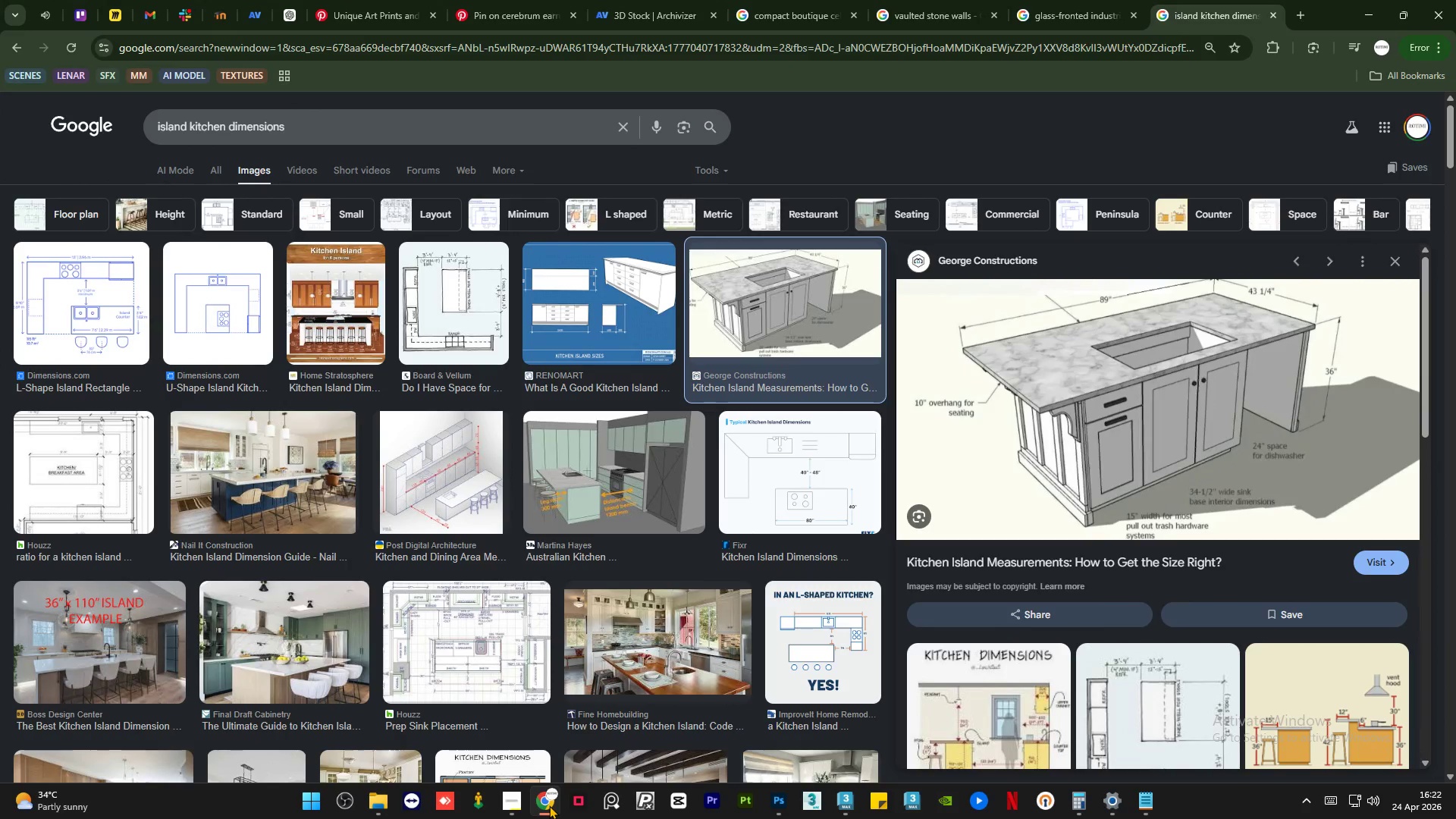 
double_click([549, 805])
 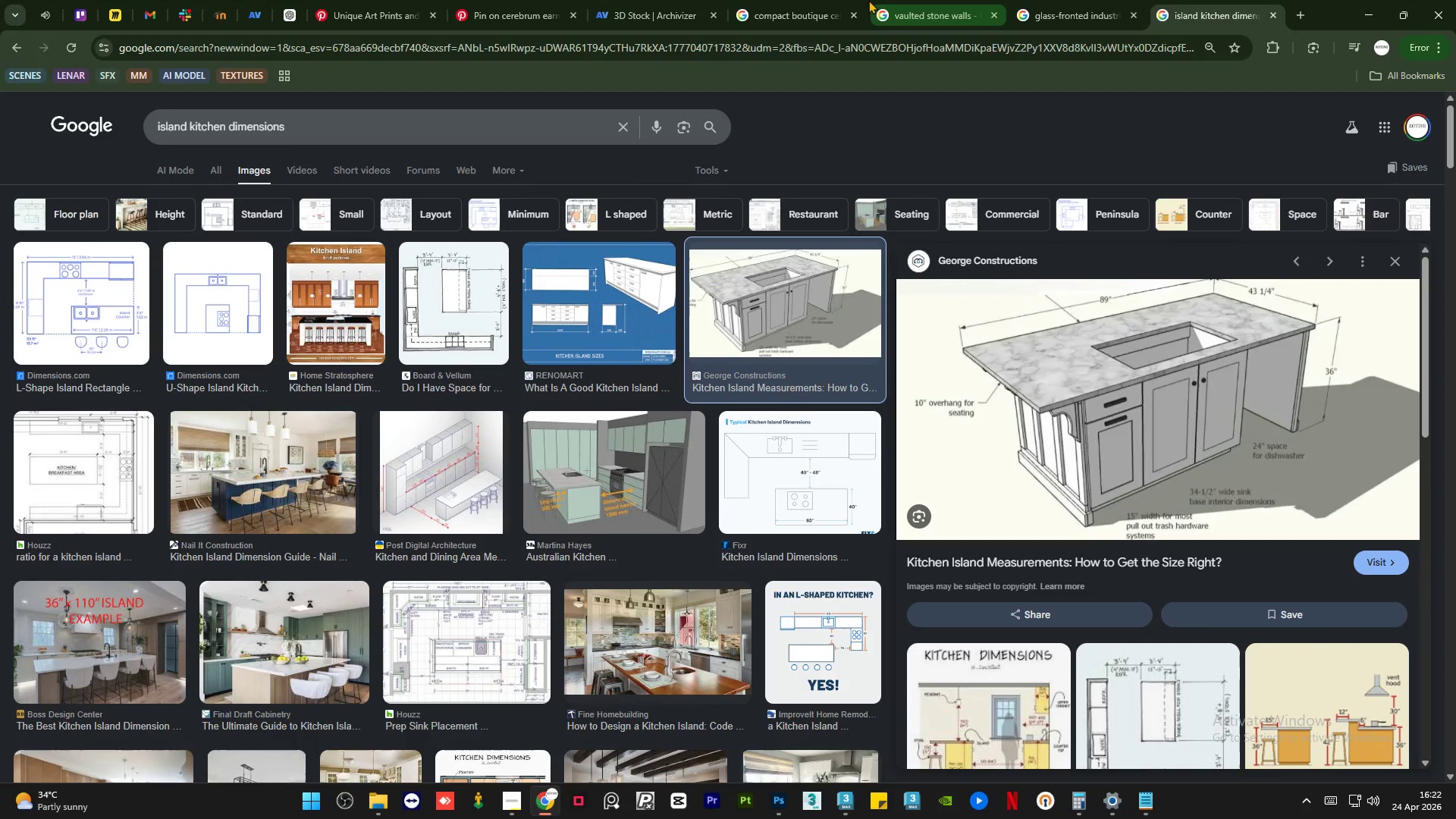 
left_click([823, 0])
 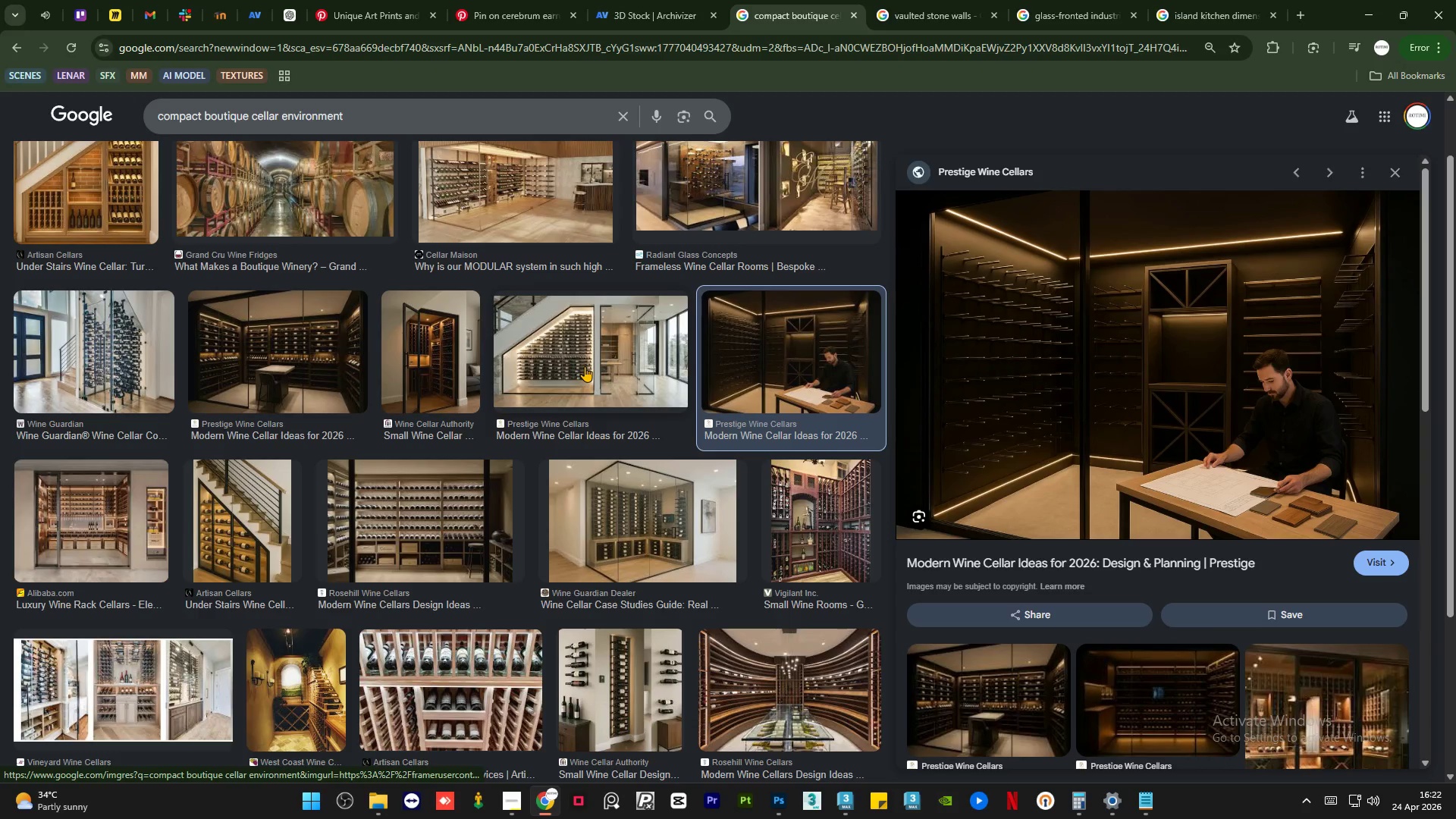 
scroll: coordinate [585, 366], scroll_direction: up, amount: 1.0
 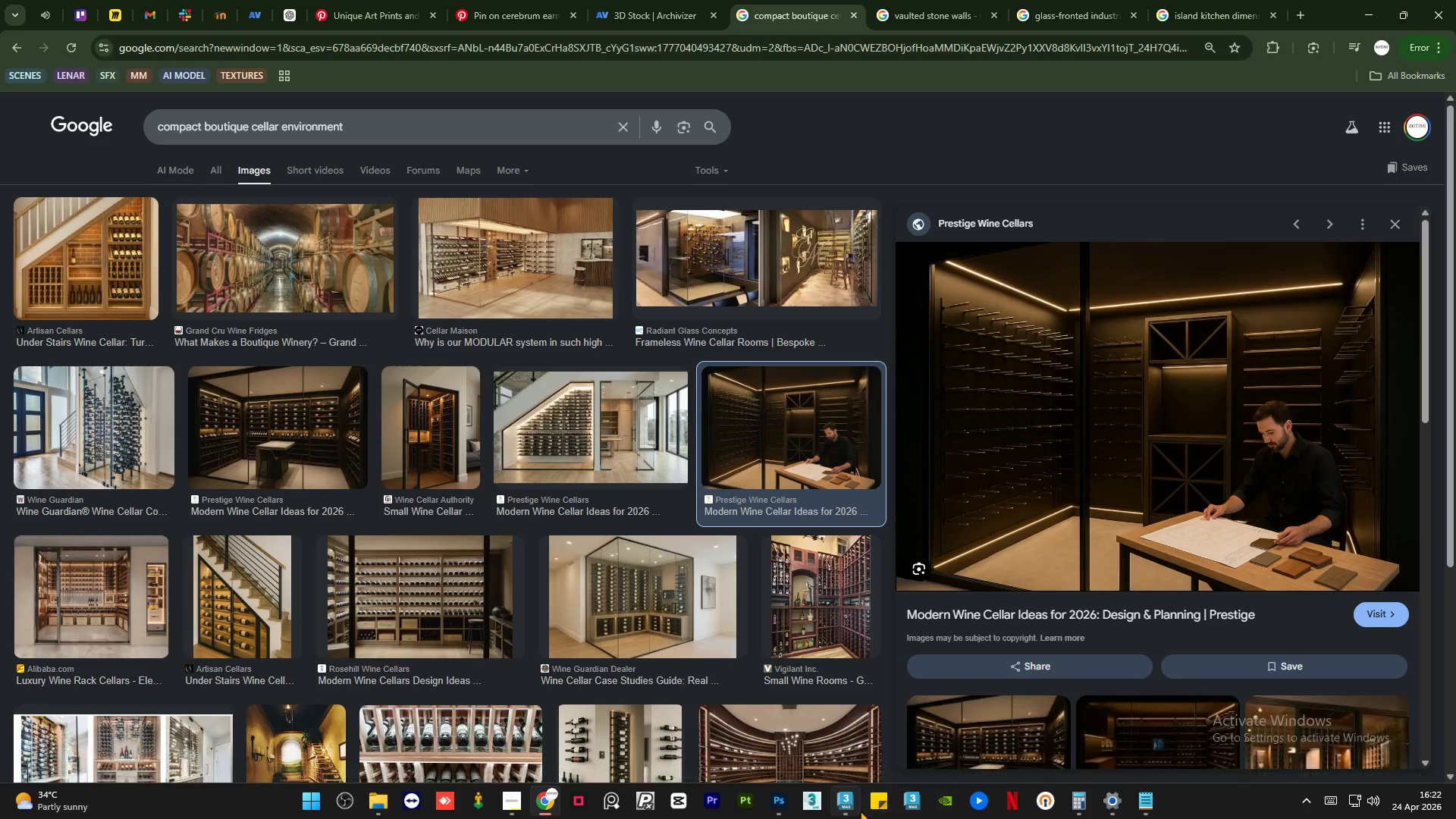 
left_click([856, 809])
 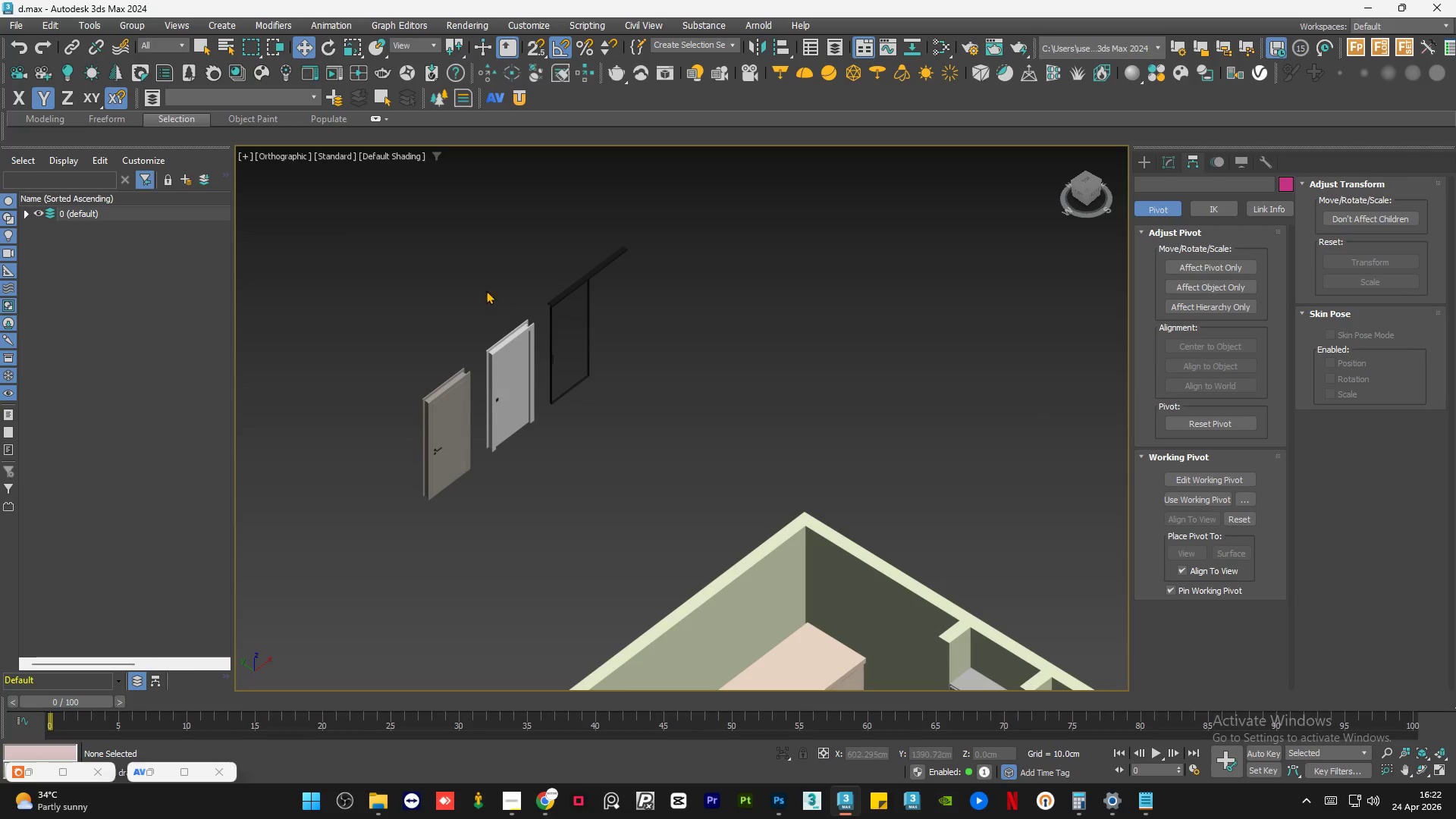 
left_click_drag(start_coordinate=[469, 365], to_coordinate=[421, 512])
 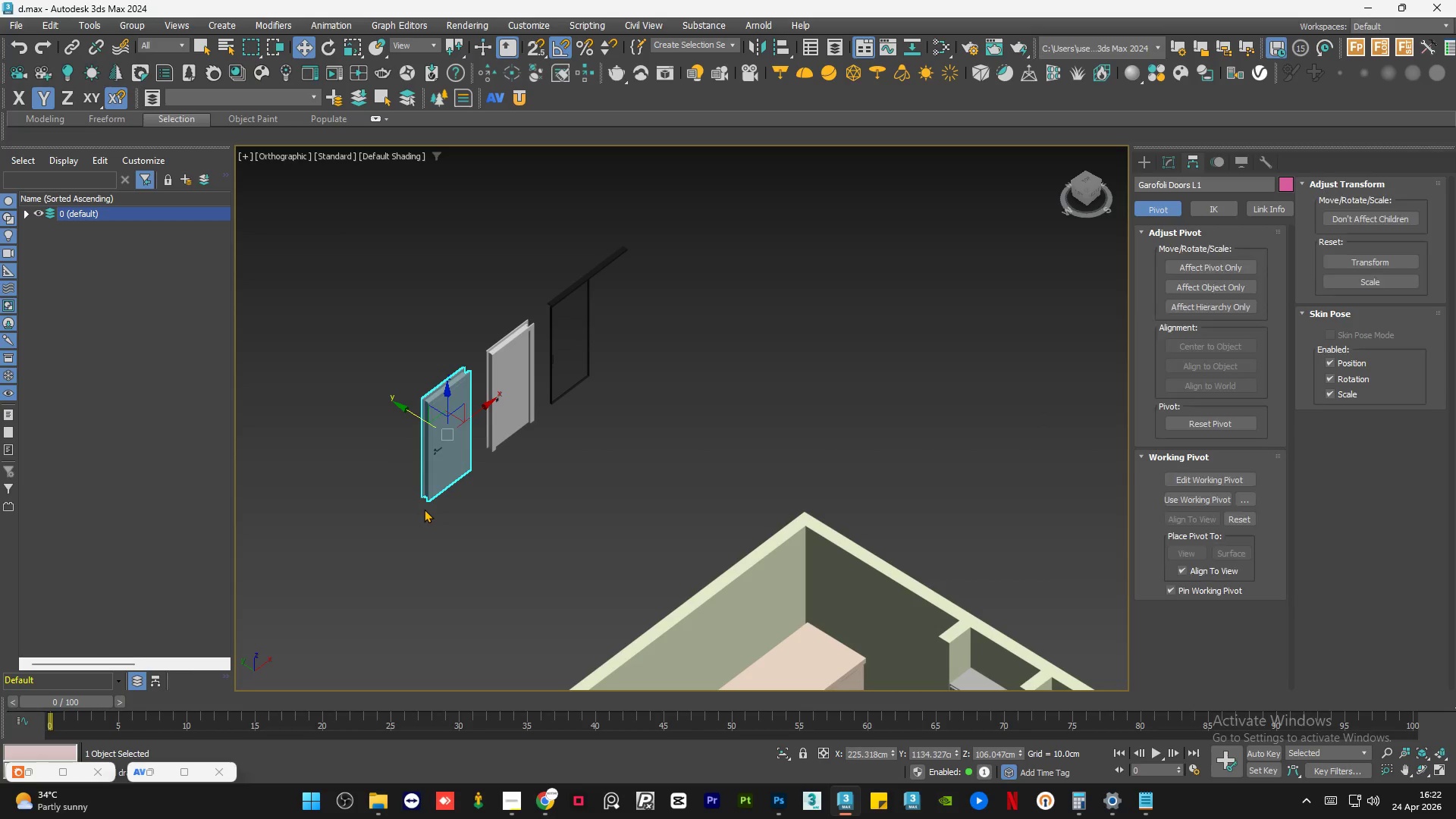 
key(Delete)
 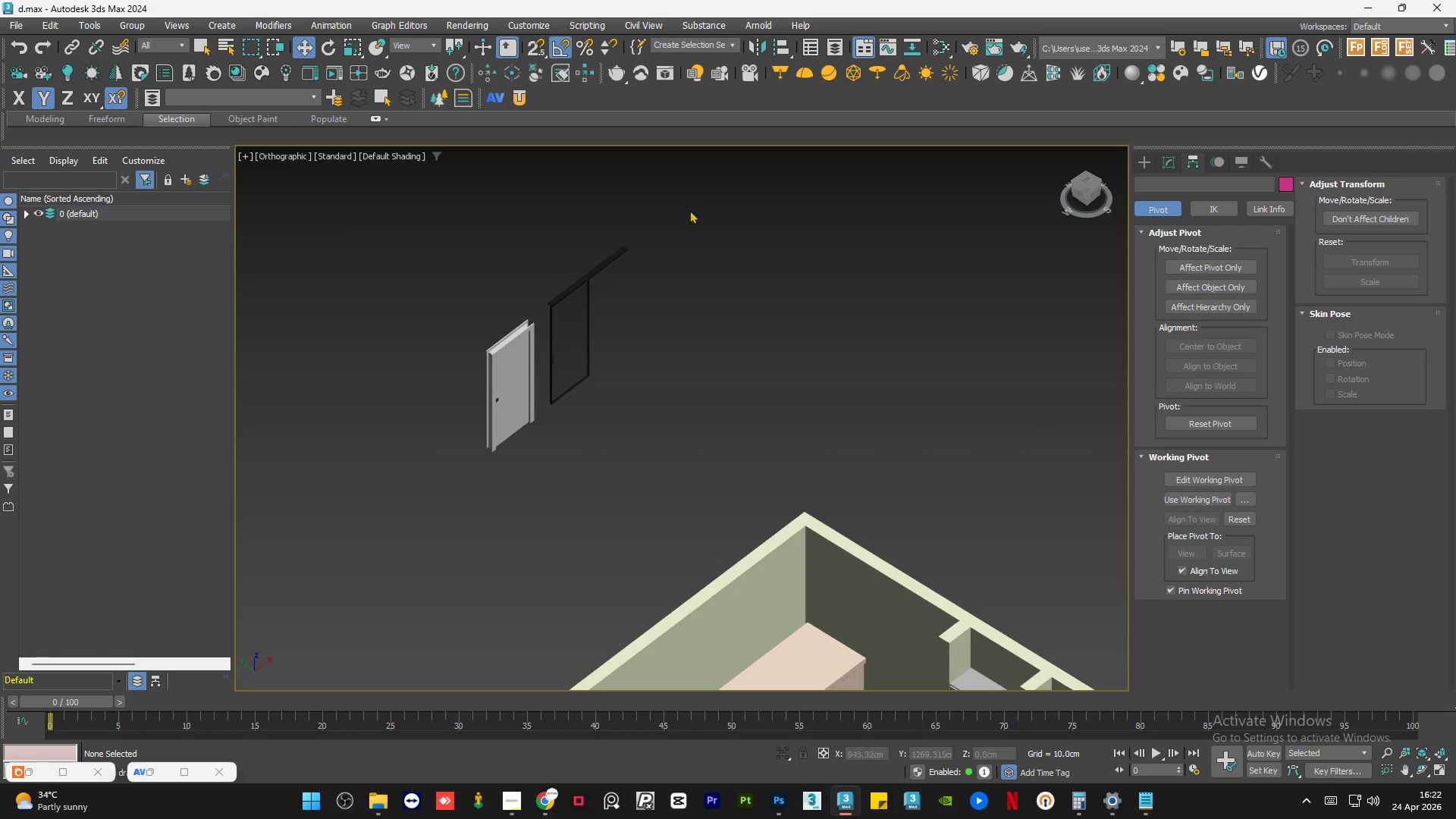 
left_click_drag(start_coordinate=[695, 199], to_coordinate=[570, 415])
 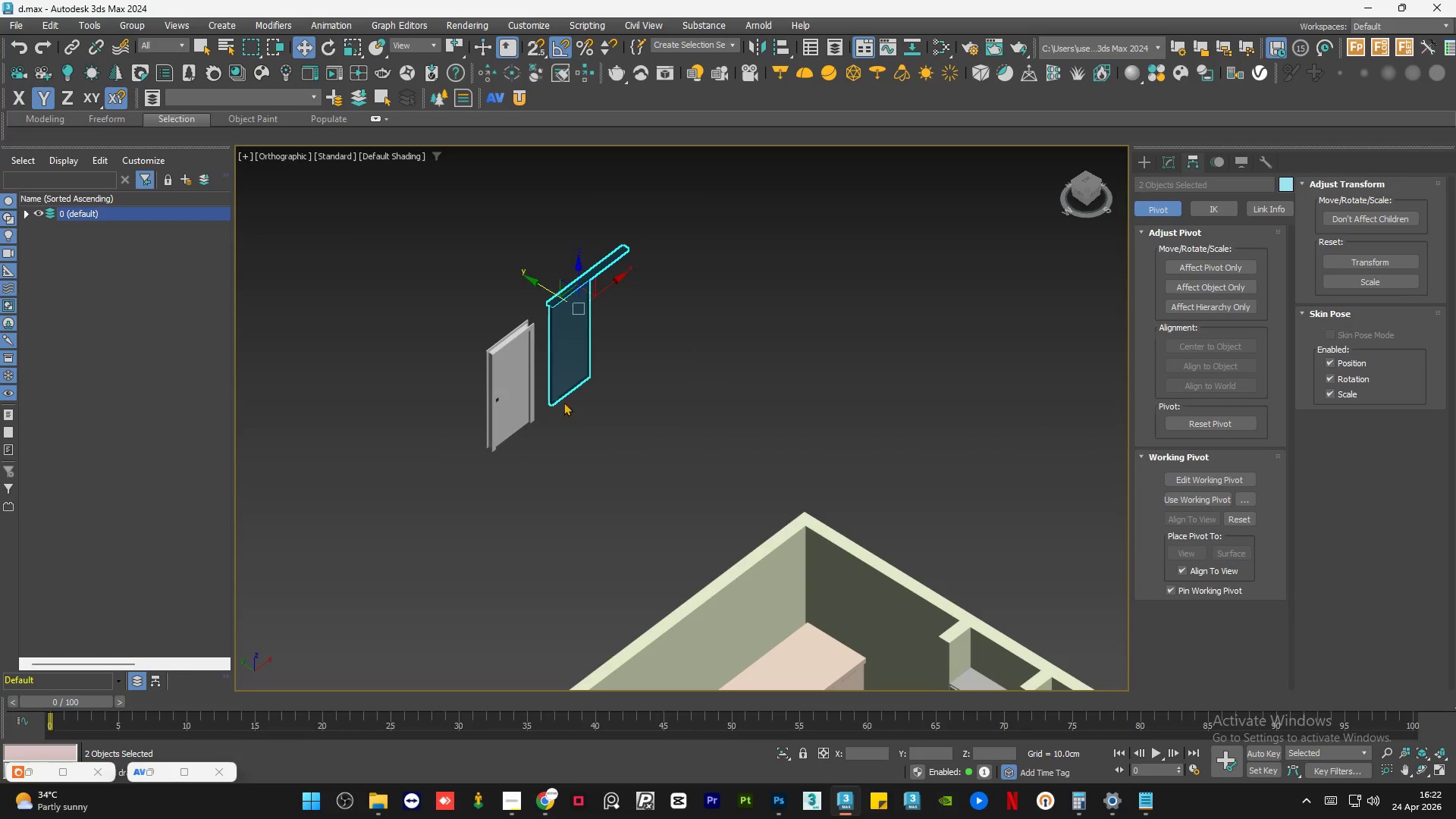 
key(Delete)
 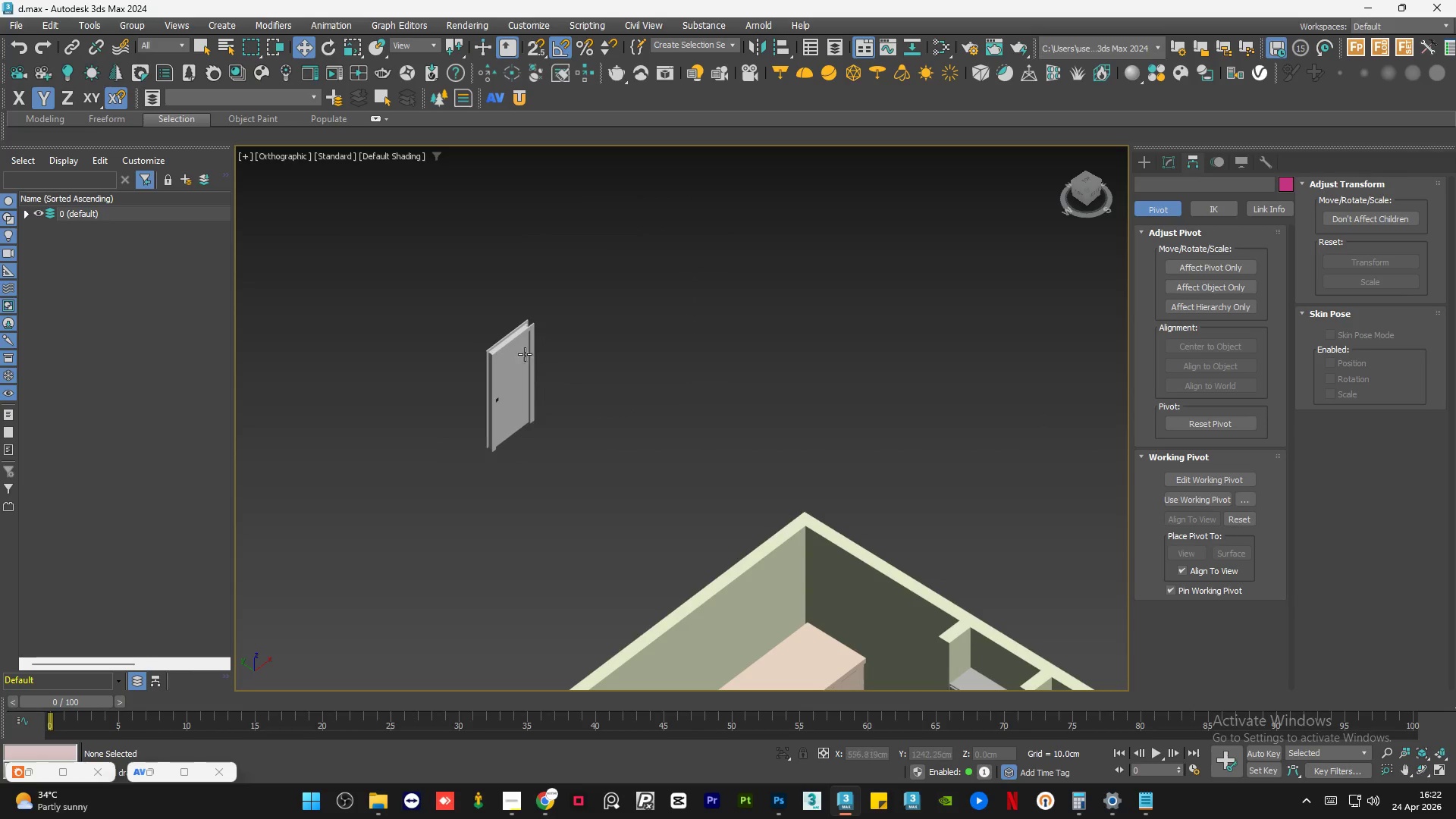 
left_click([513, 358])
 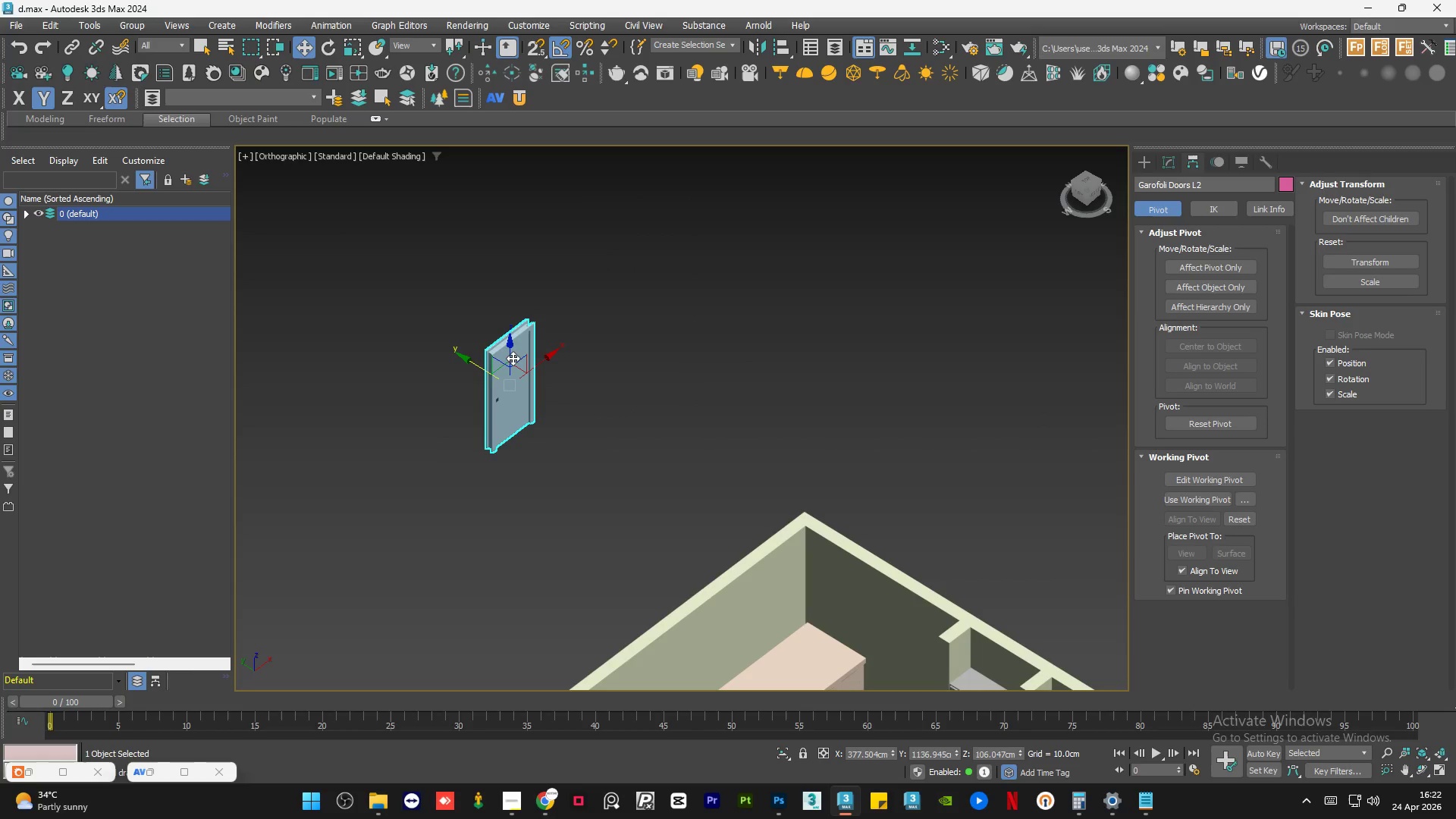 
scroll: coordinate [513, 358], scroll_direction: down, amount: 3.0
 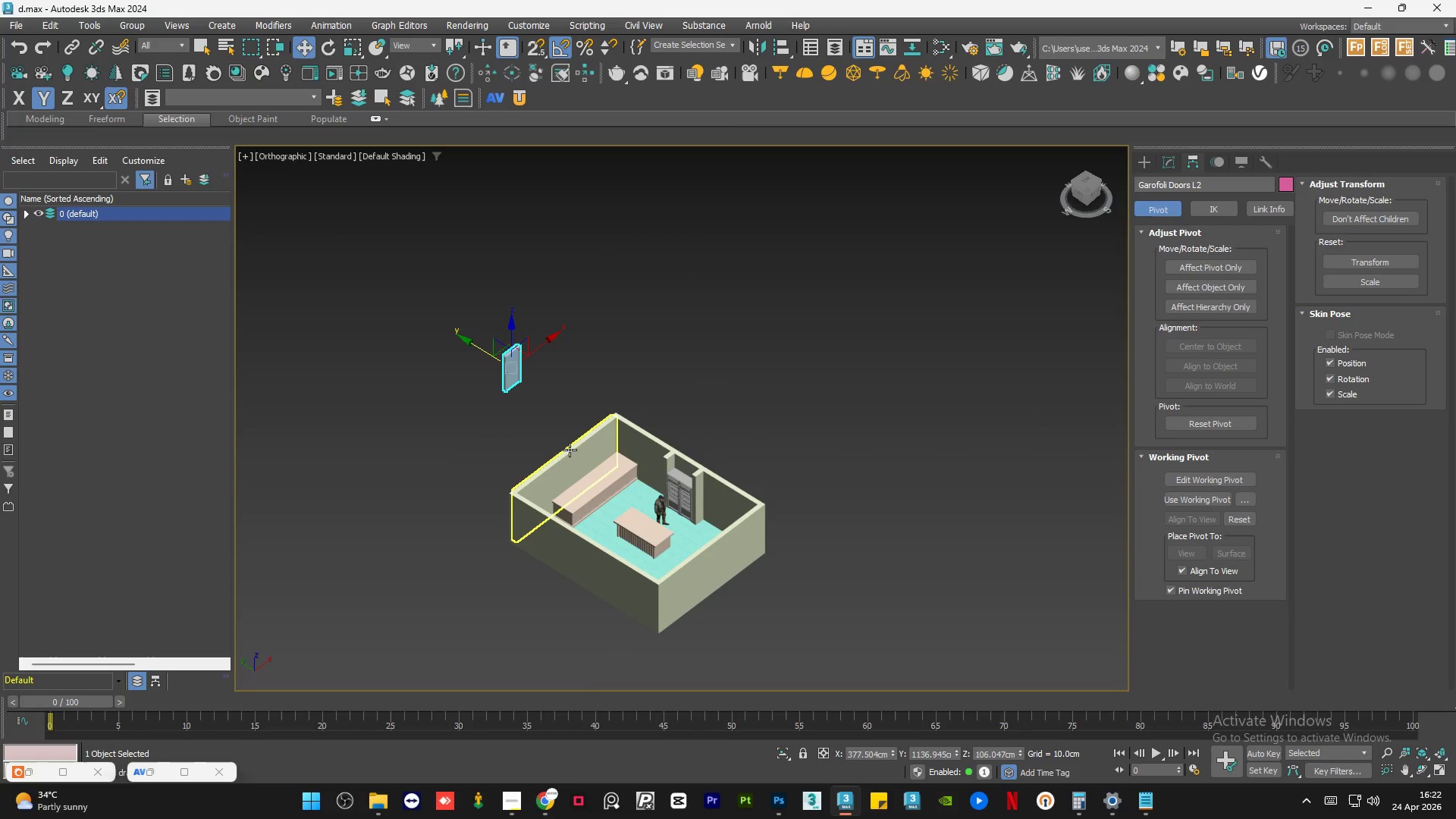 
hold_key(key=AltLeft, duration=0.61)
 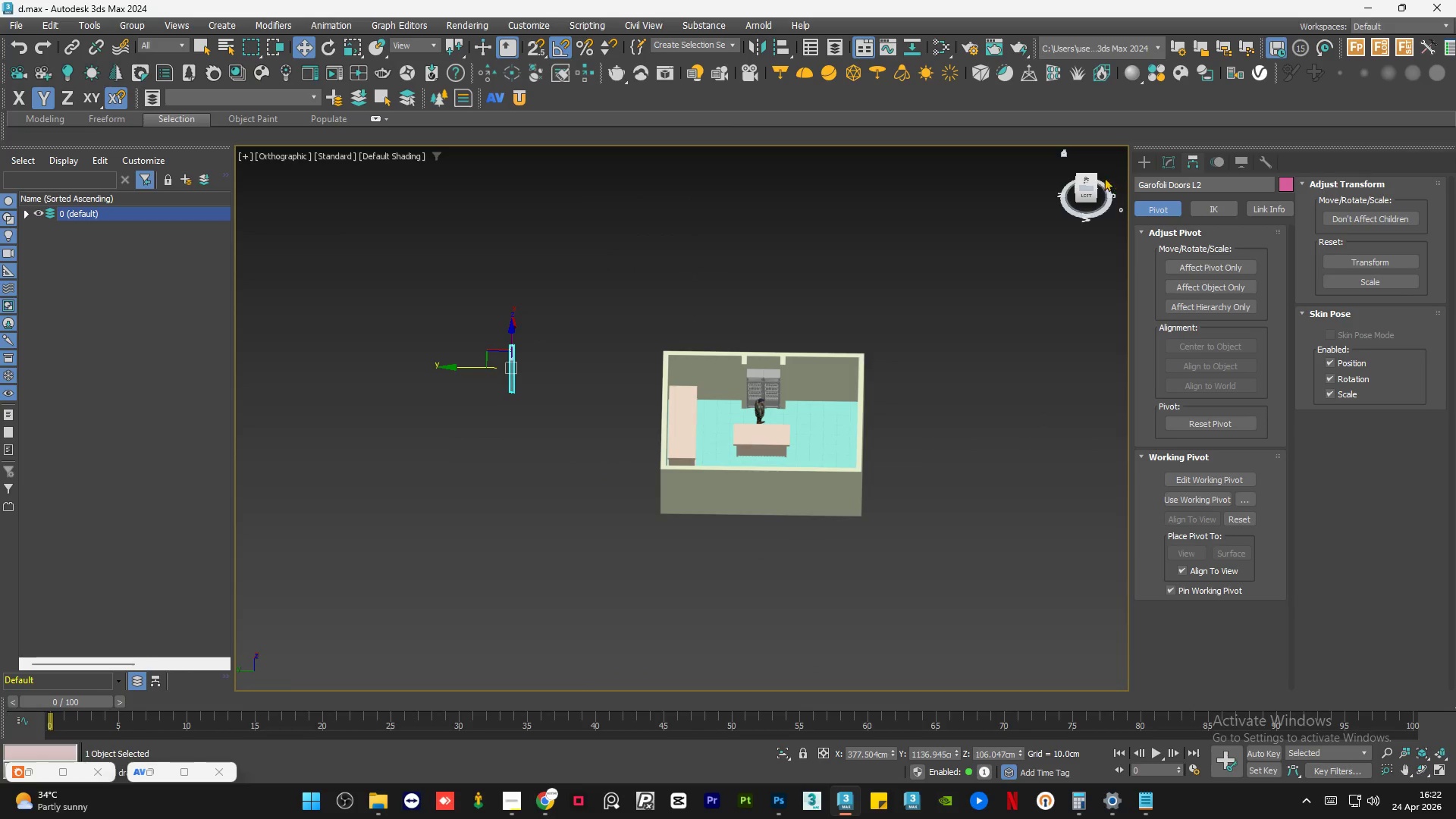 
left_click([1090, 178])
 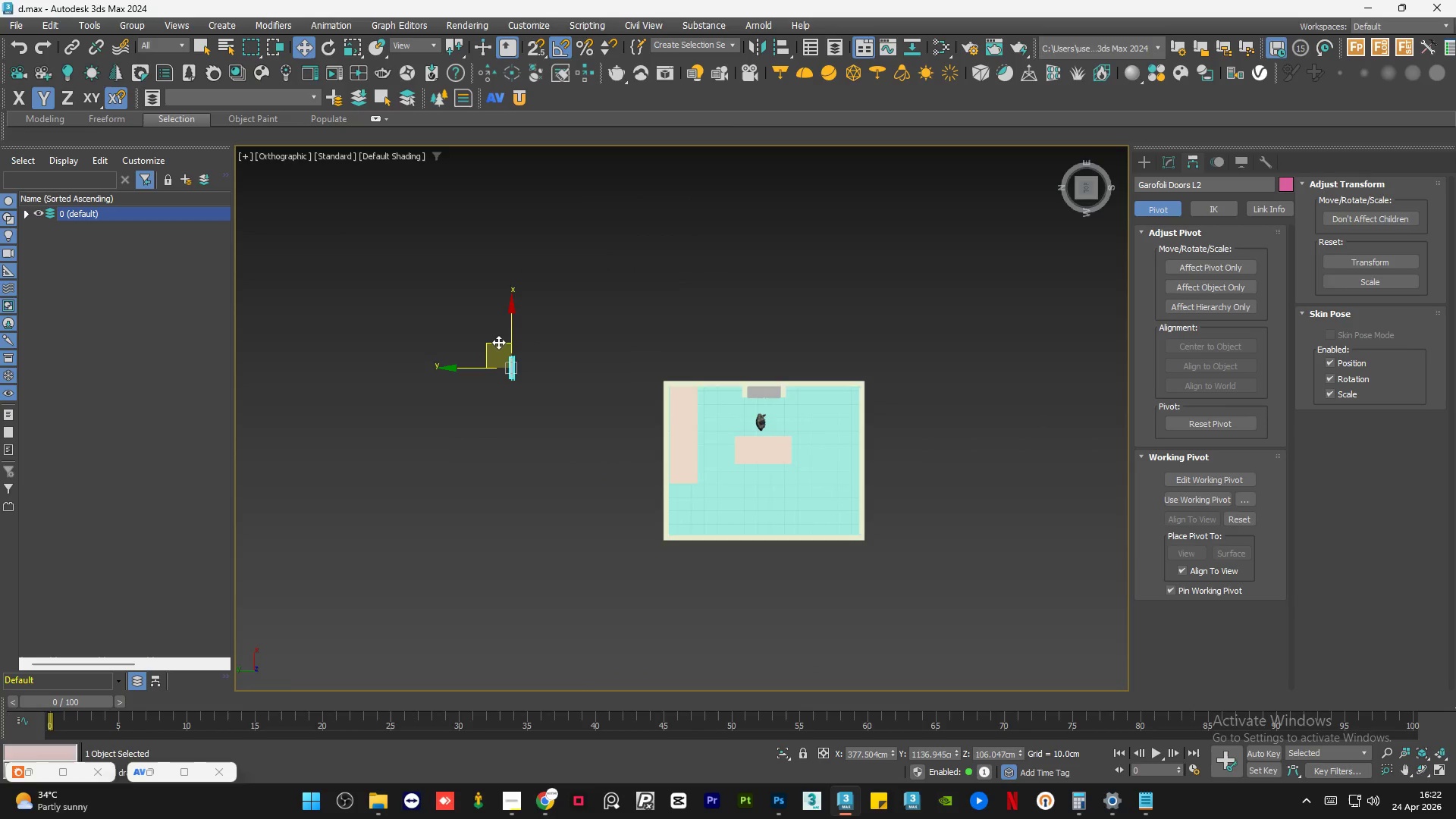 
left_click_drag(start_coordinate=[493, 338], to_coordinate=[711, 359])
 